 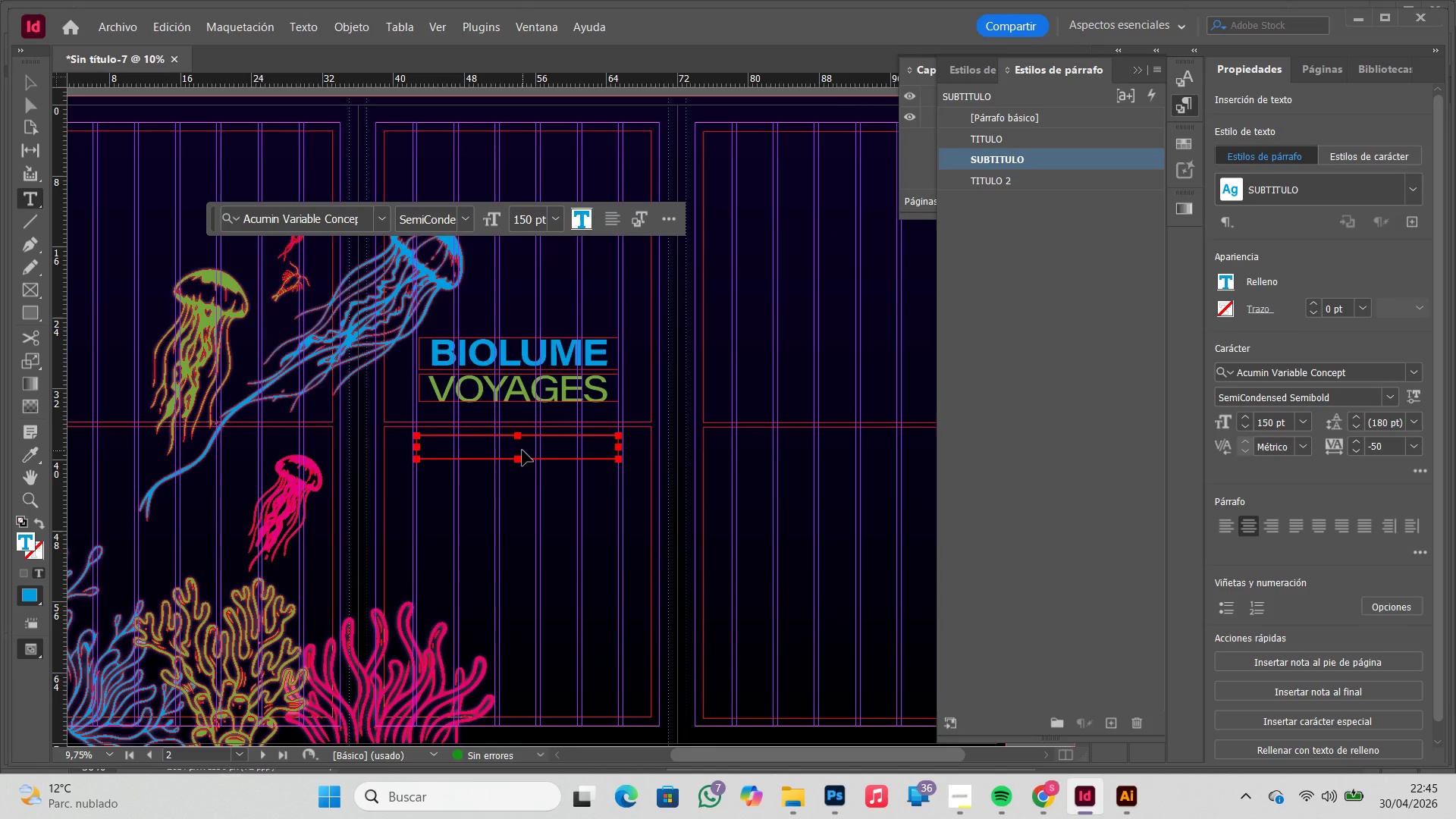 
key(Control+V)
 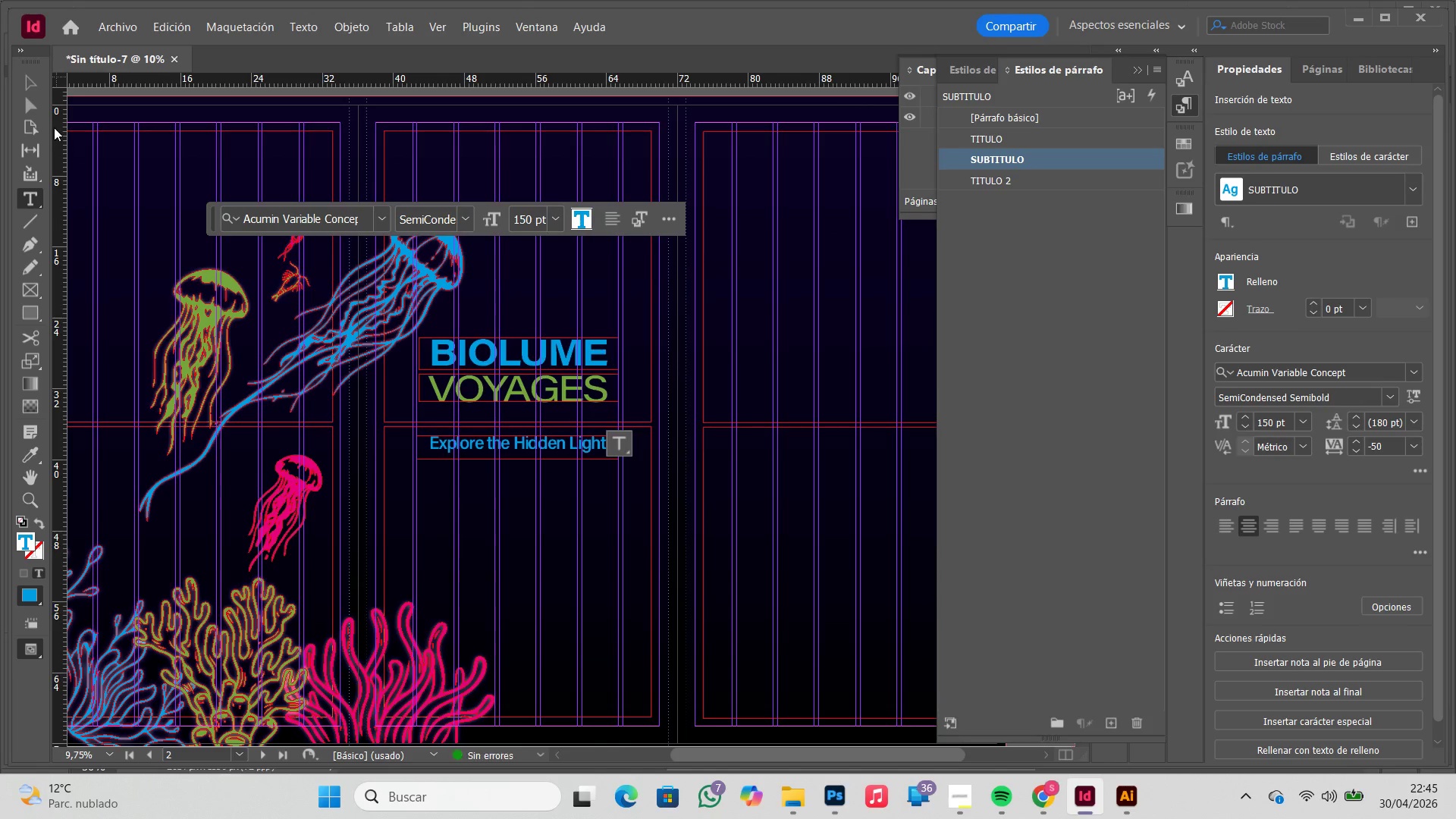 
left_click([30, 77])
 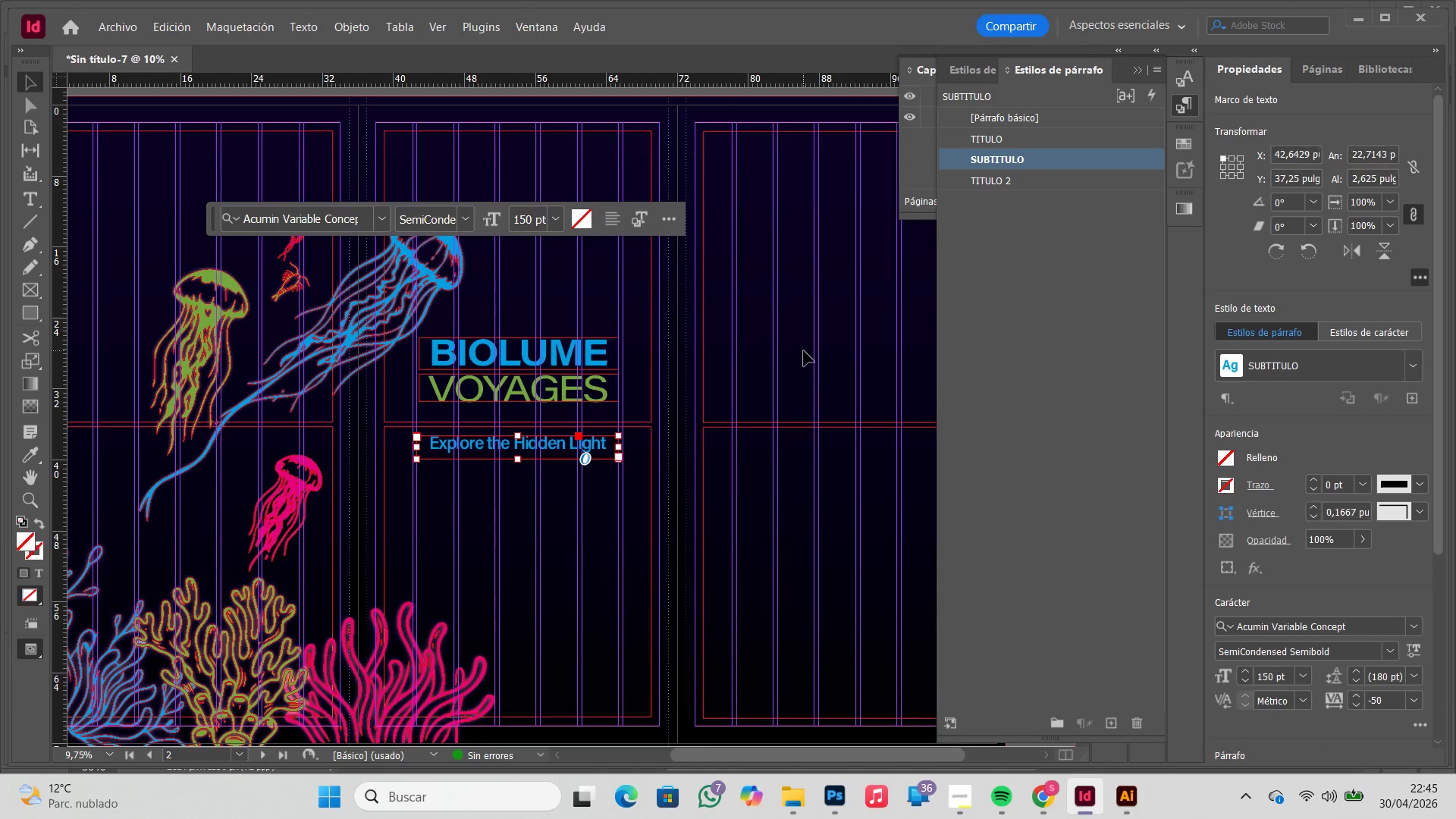 
left_click([804, 351])
 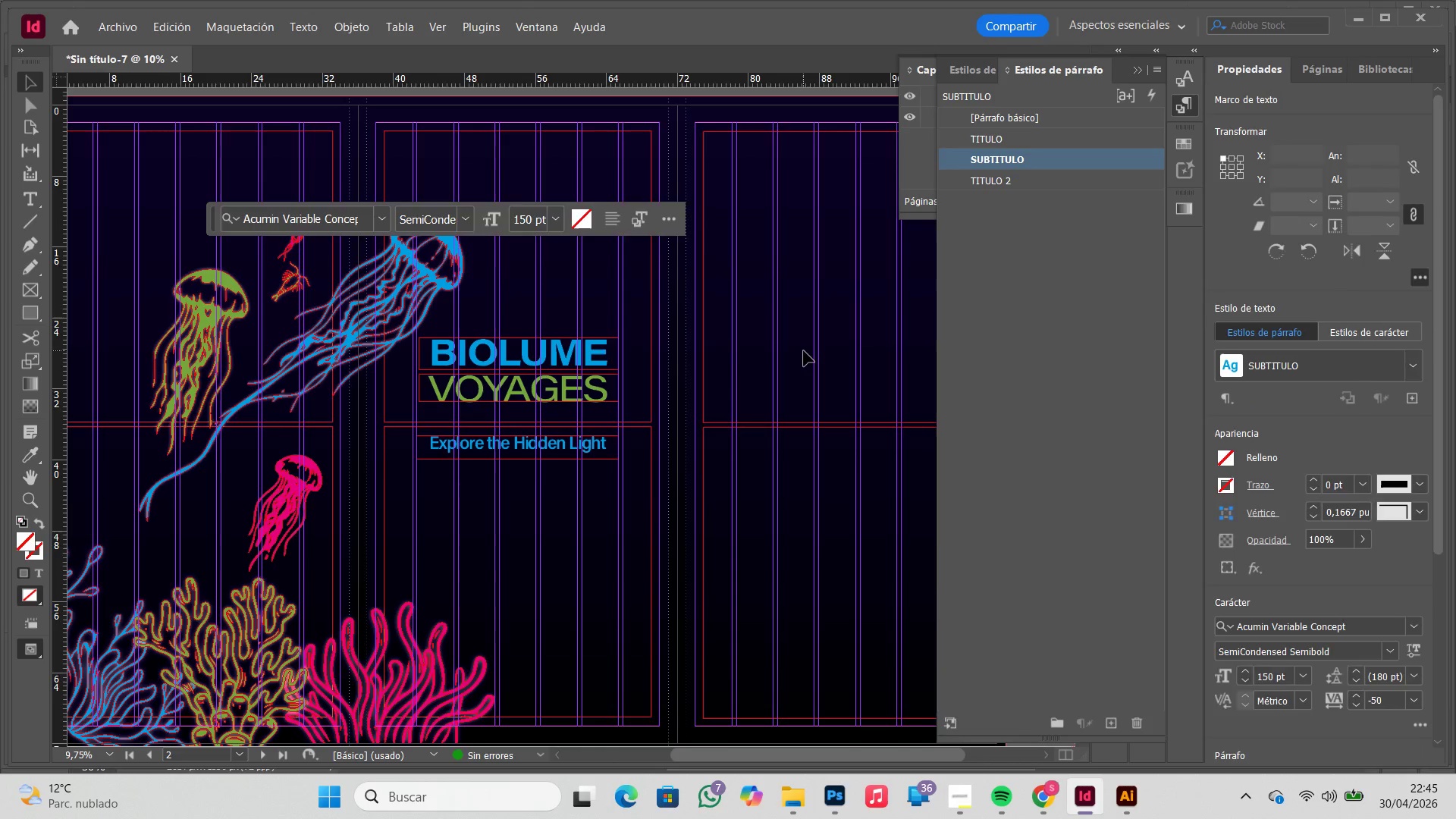 
key(W)
 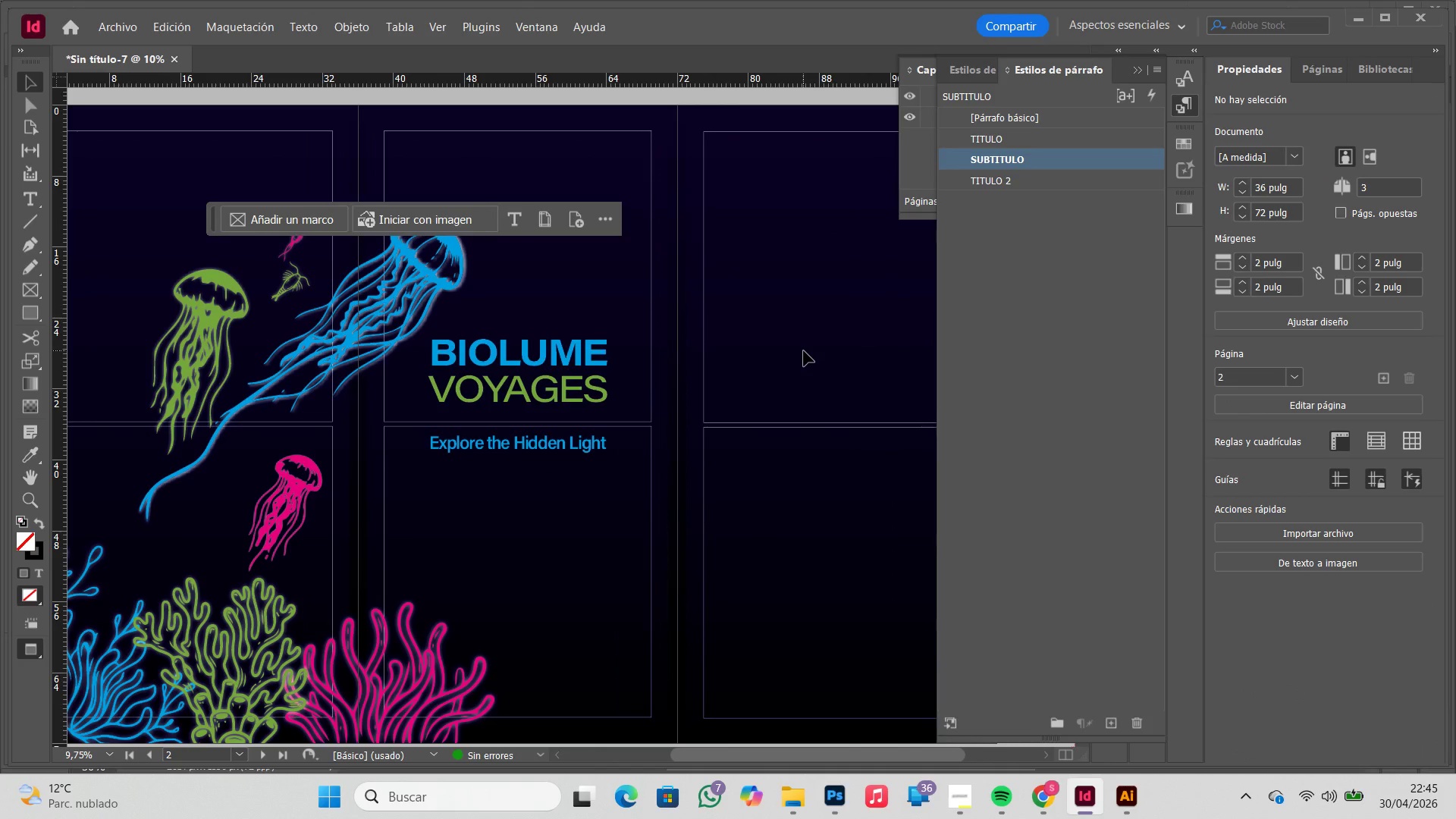 
key(W)
 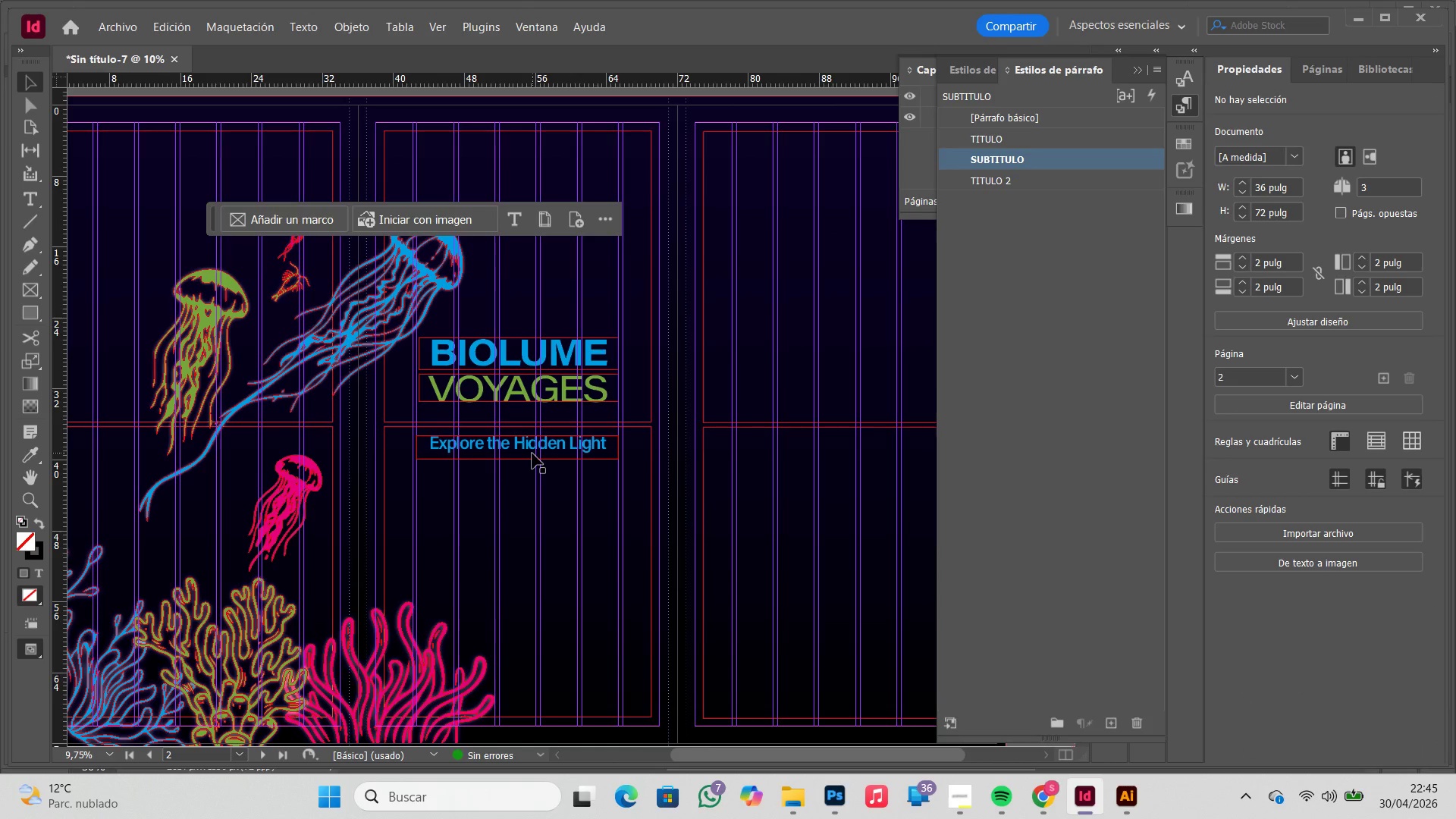 
left_click([532, 453])
 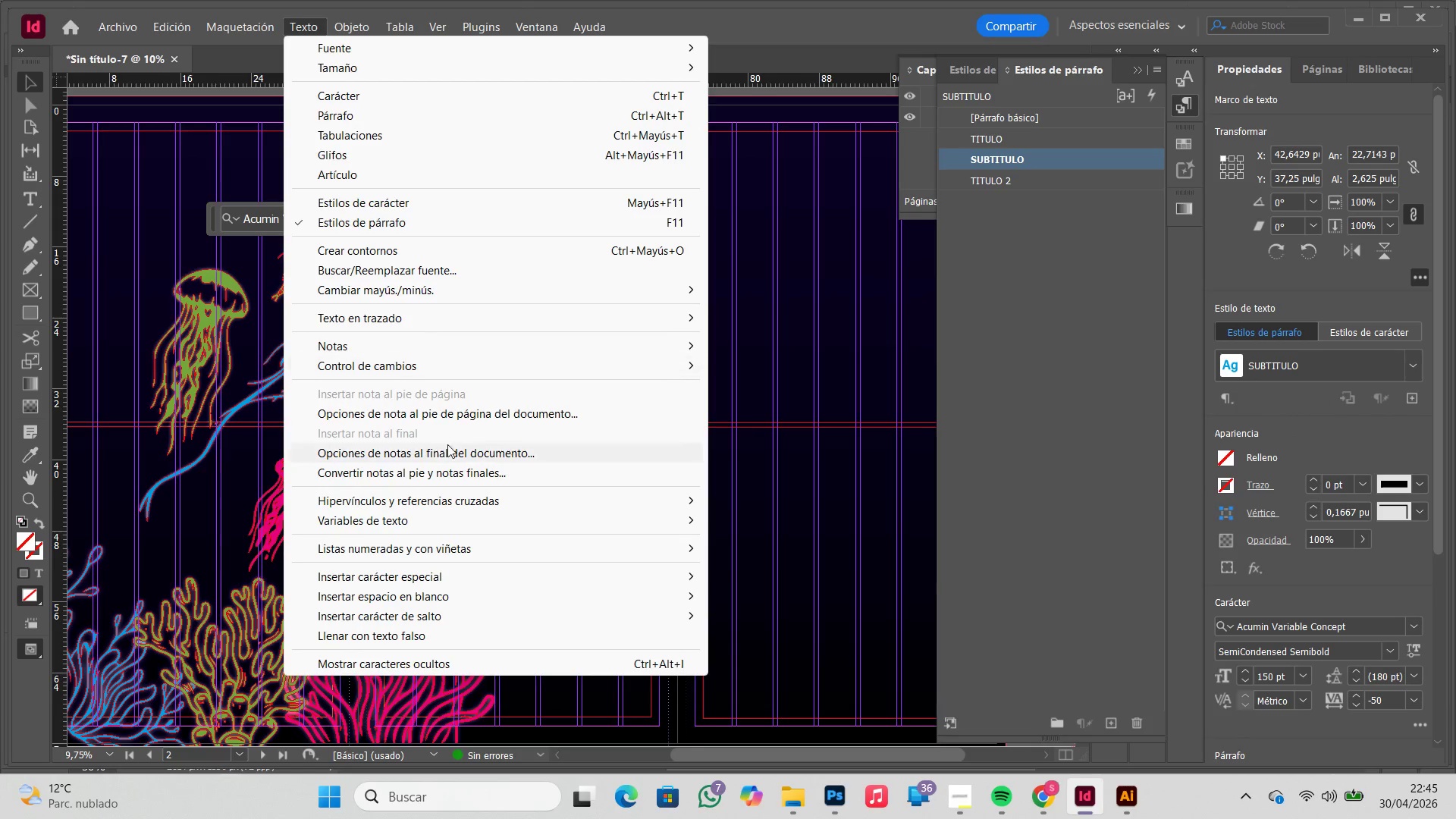 
left_click([441, 287])
 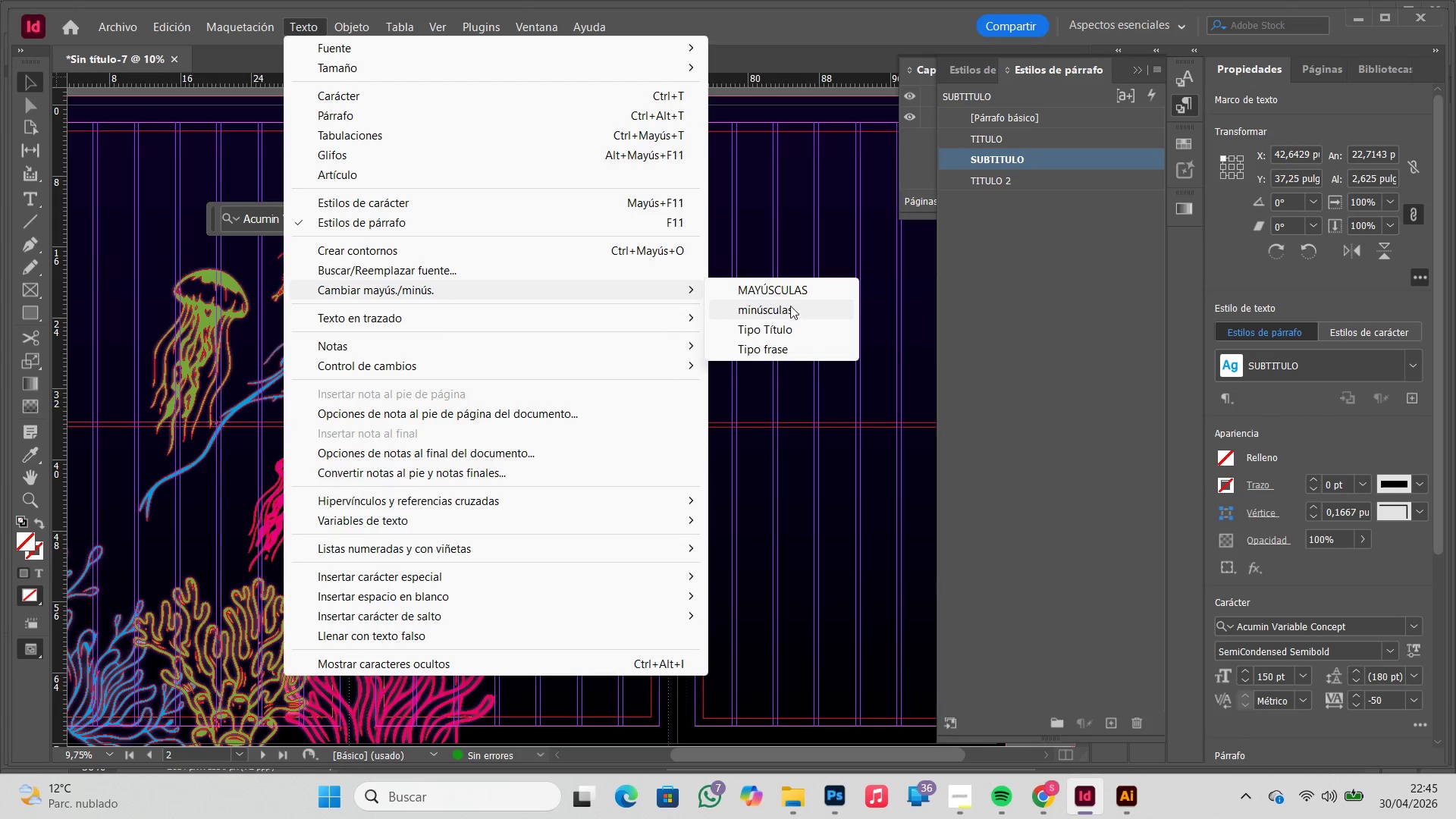 
left_click([791, 290])
 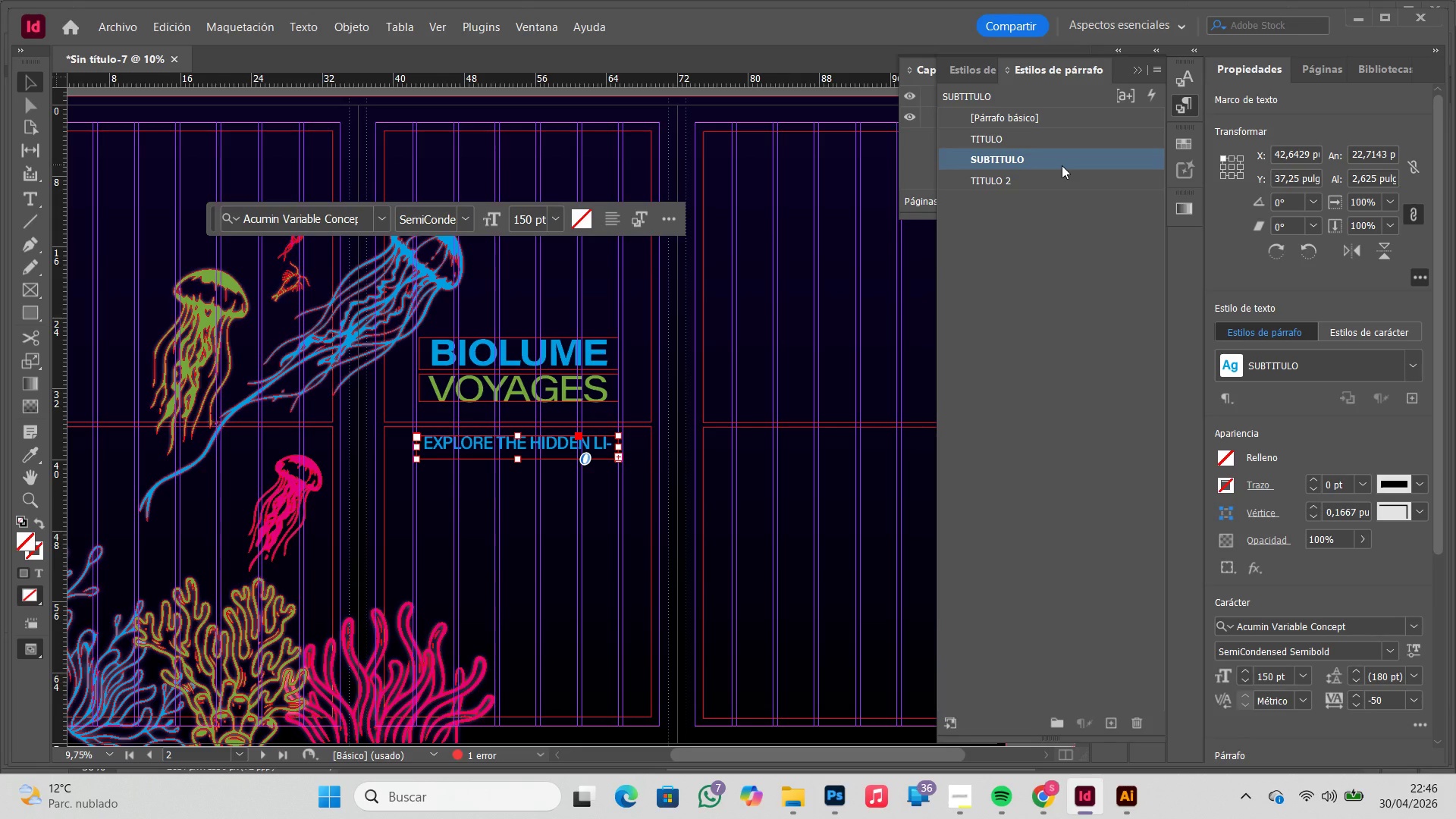 
double_click([1062, 165])
 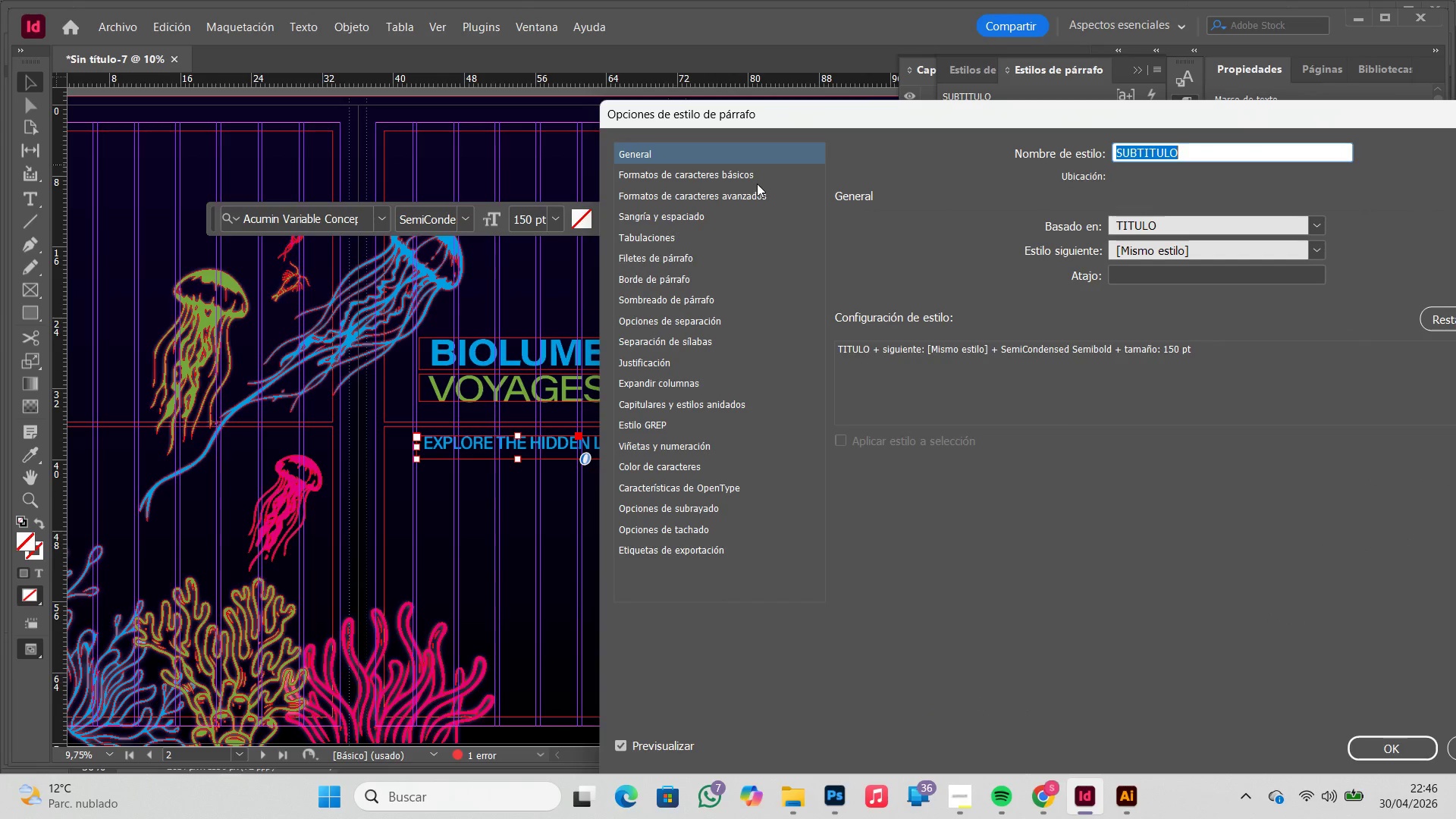 
left_click([755, 180])
 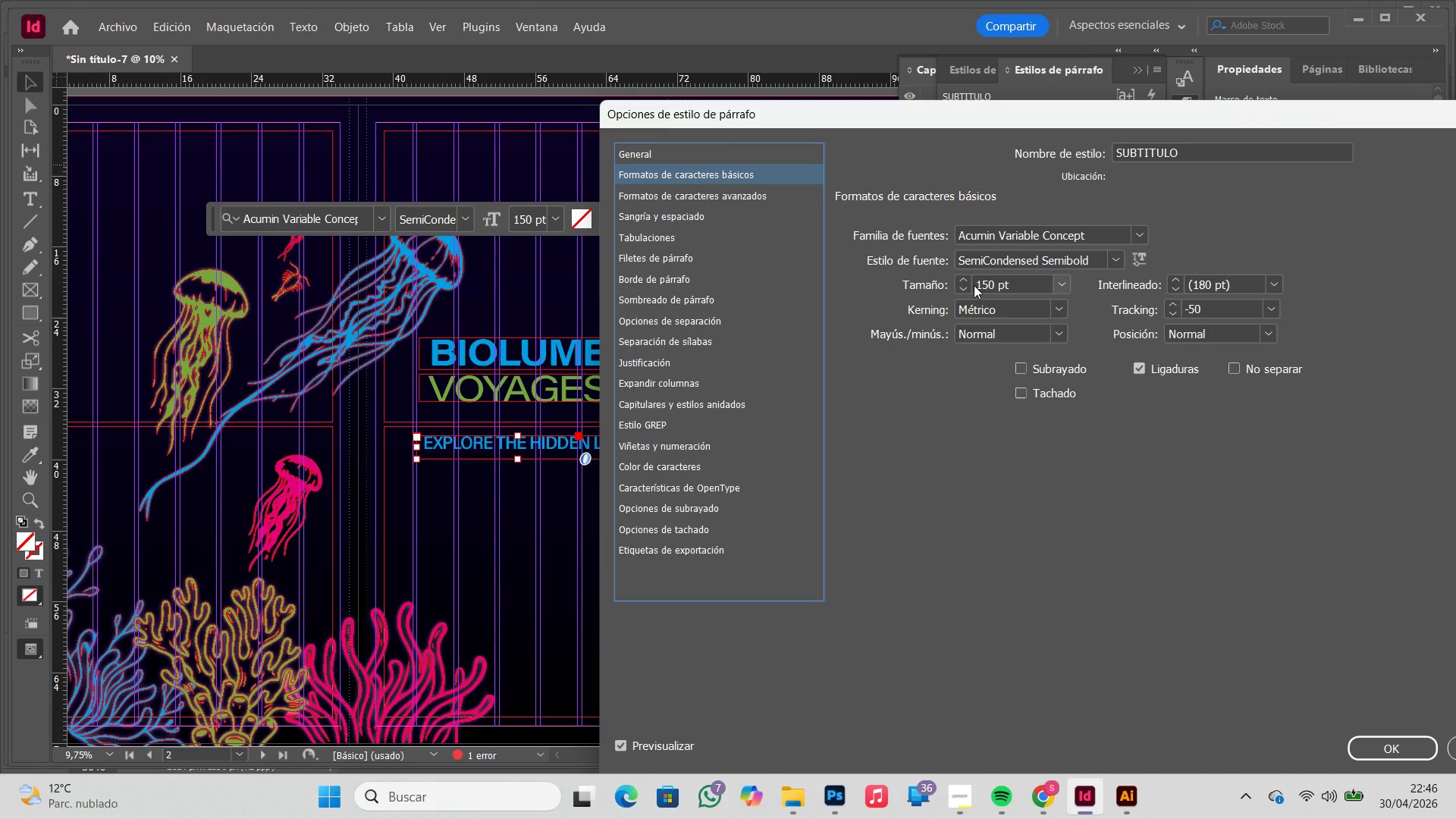 
double_click([965, 285])
 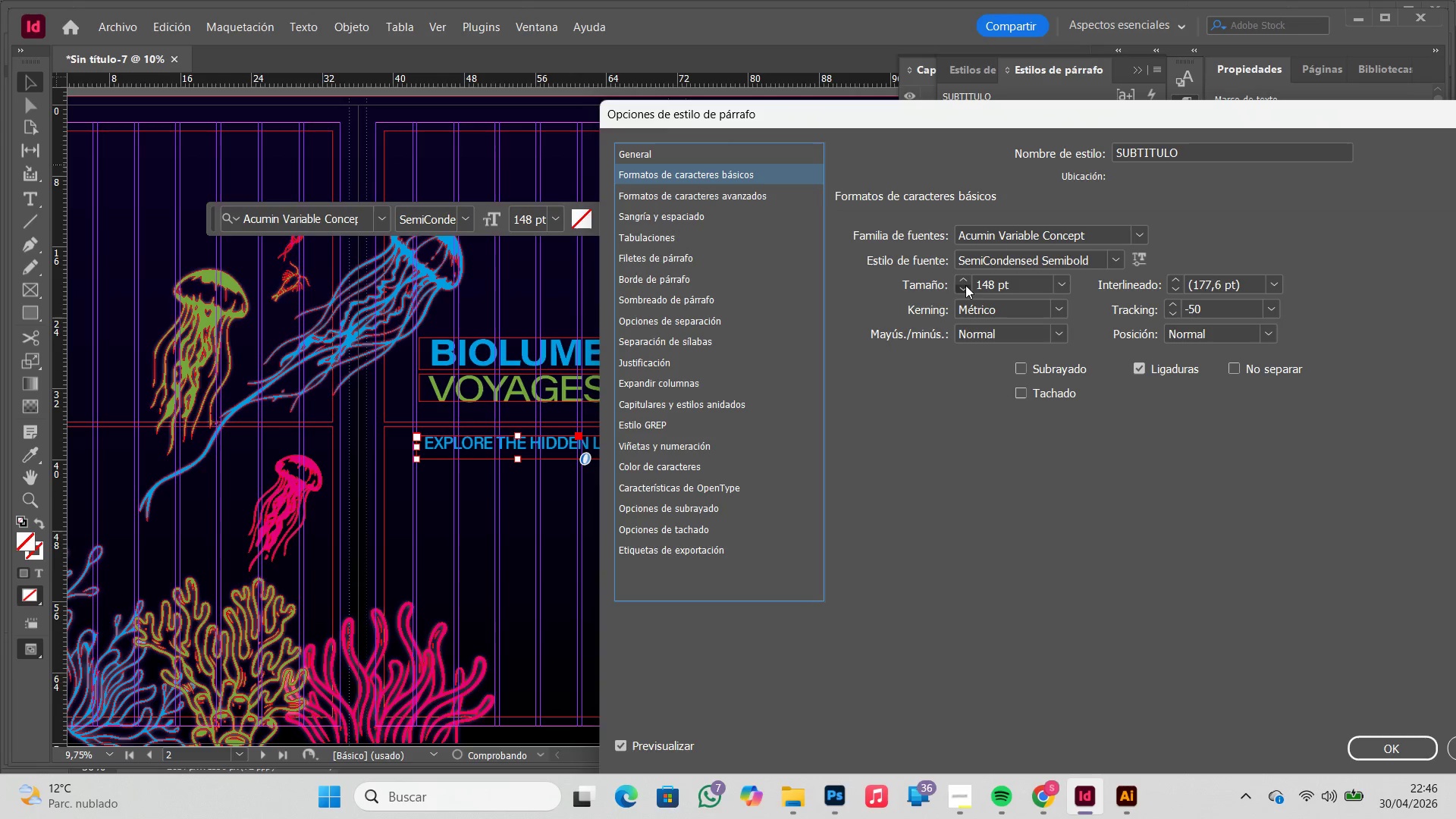 
double_click([965, 285])
 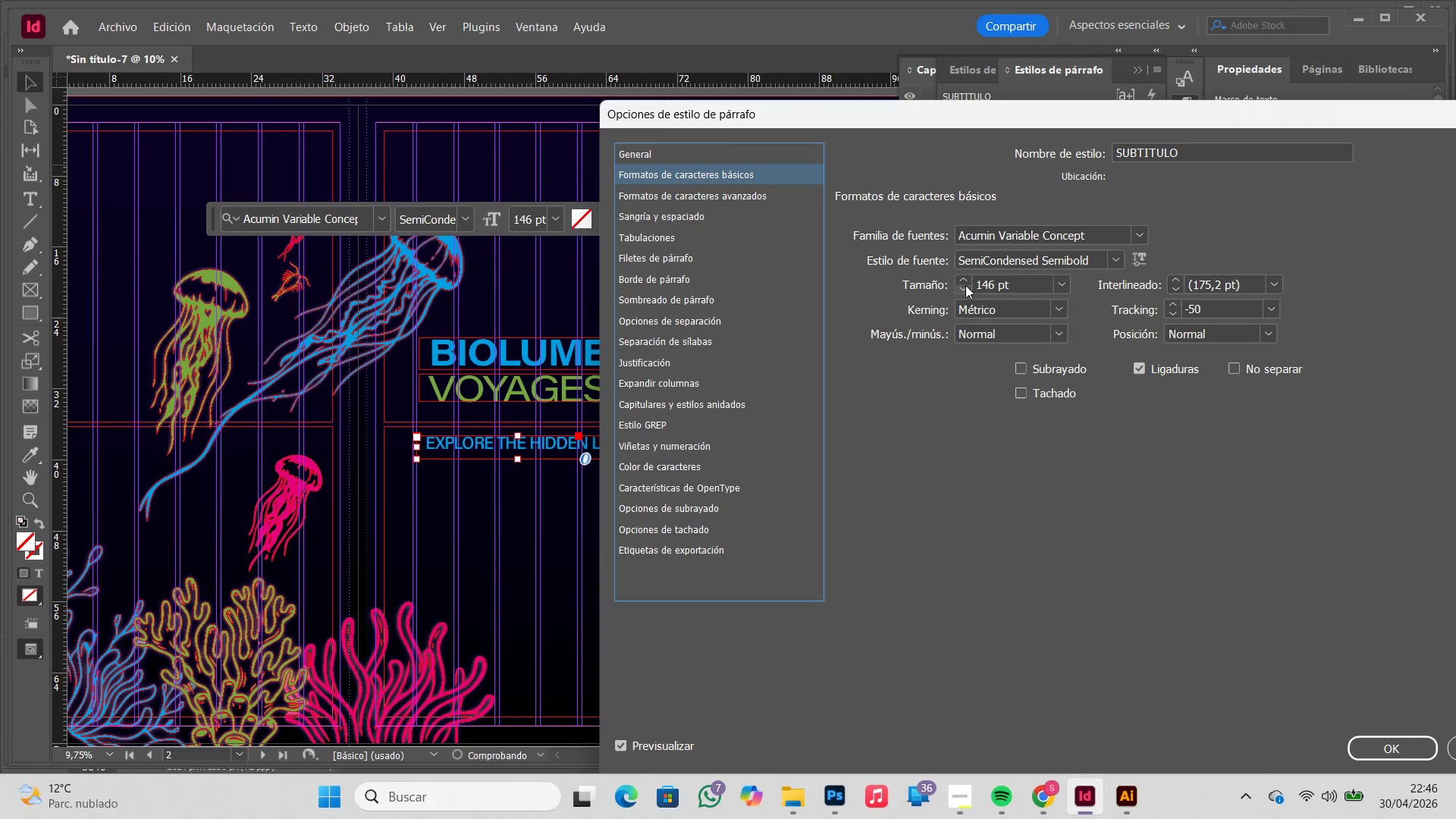 
triple_click([965, 285])
 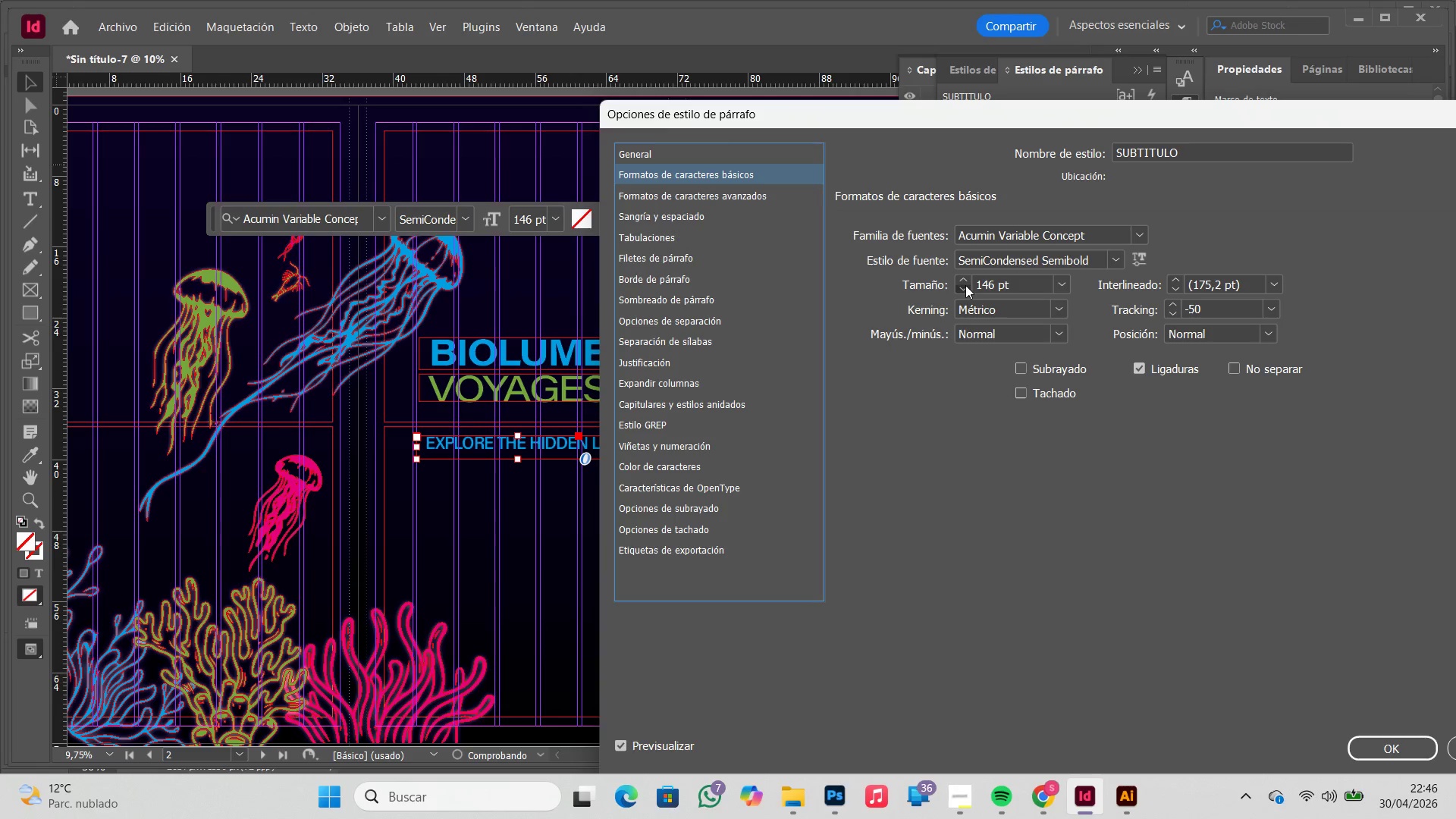 
triple_click([965, 285])
 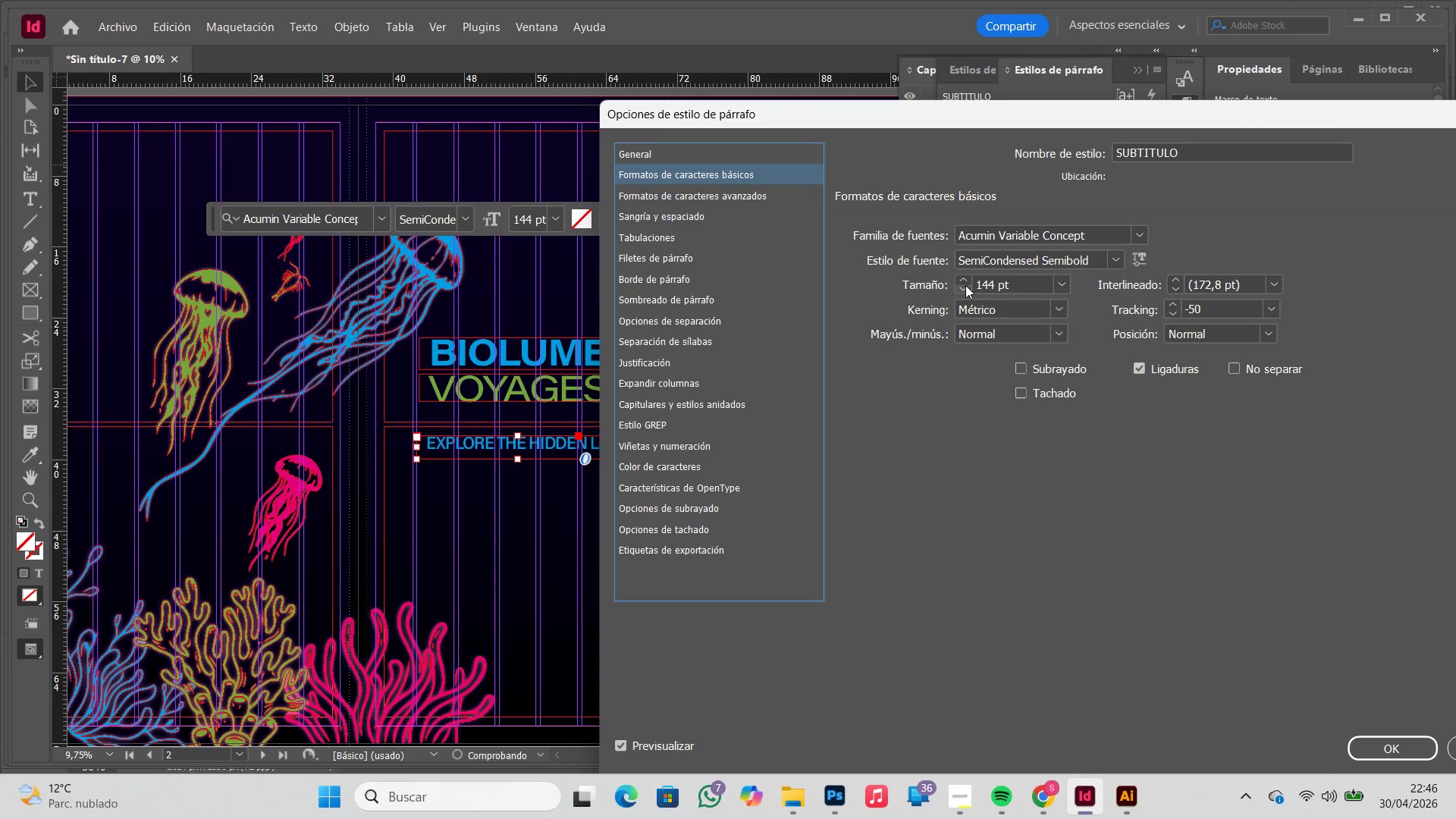 
triple_click([965, 285])
 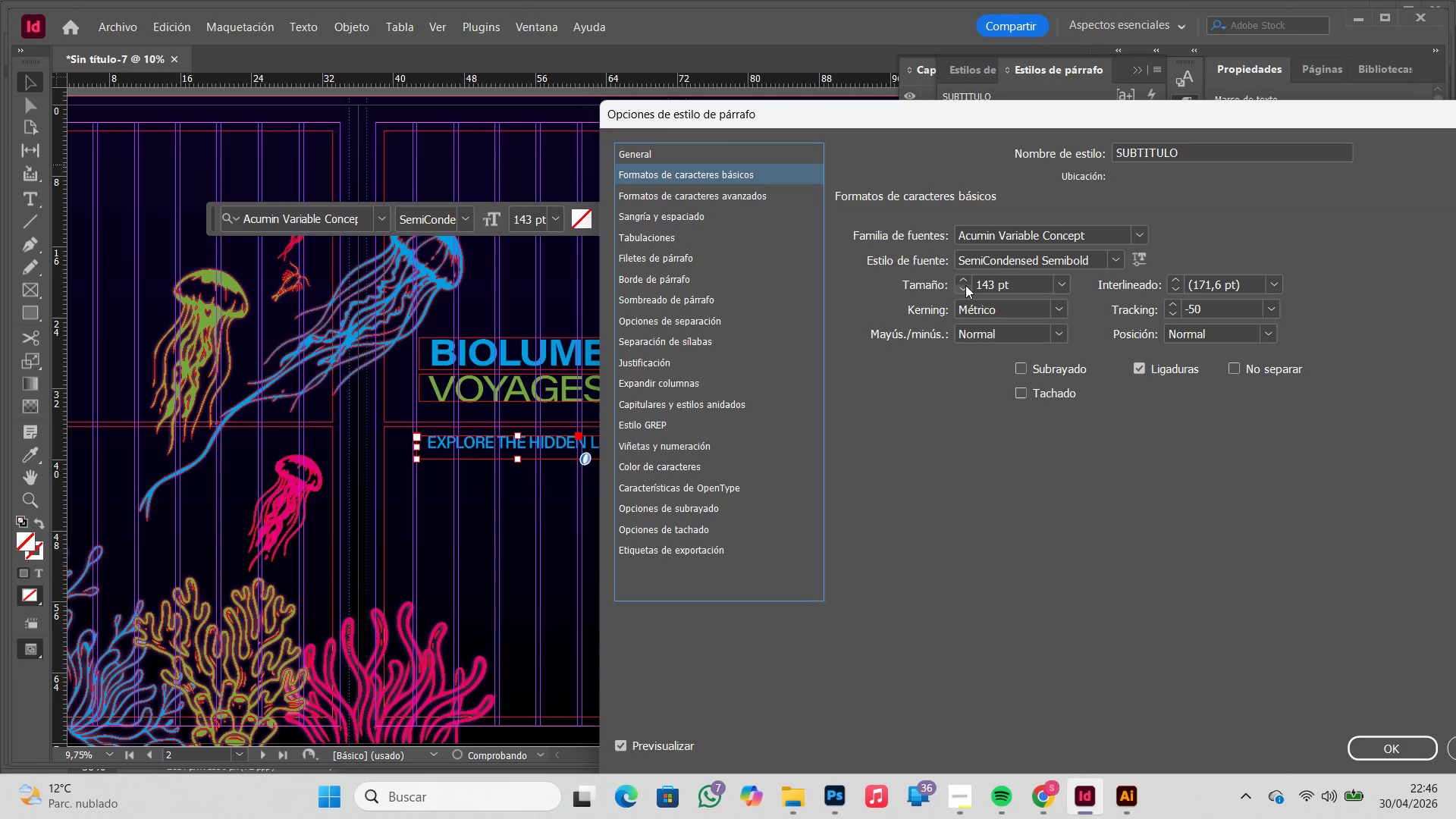 
triple_click([965, 285])
 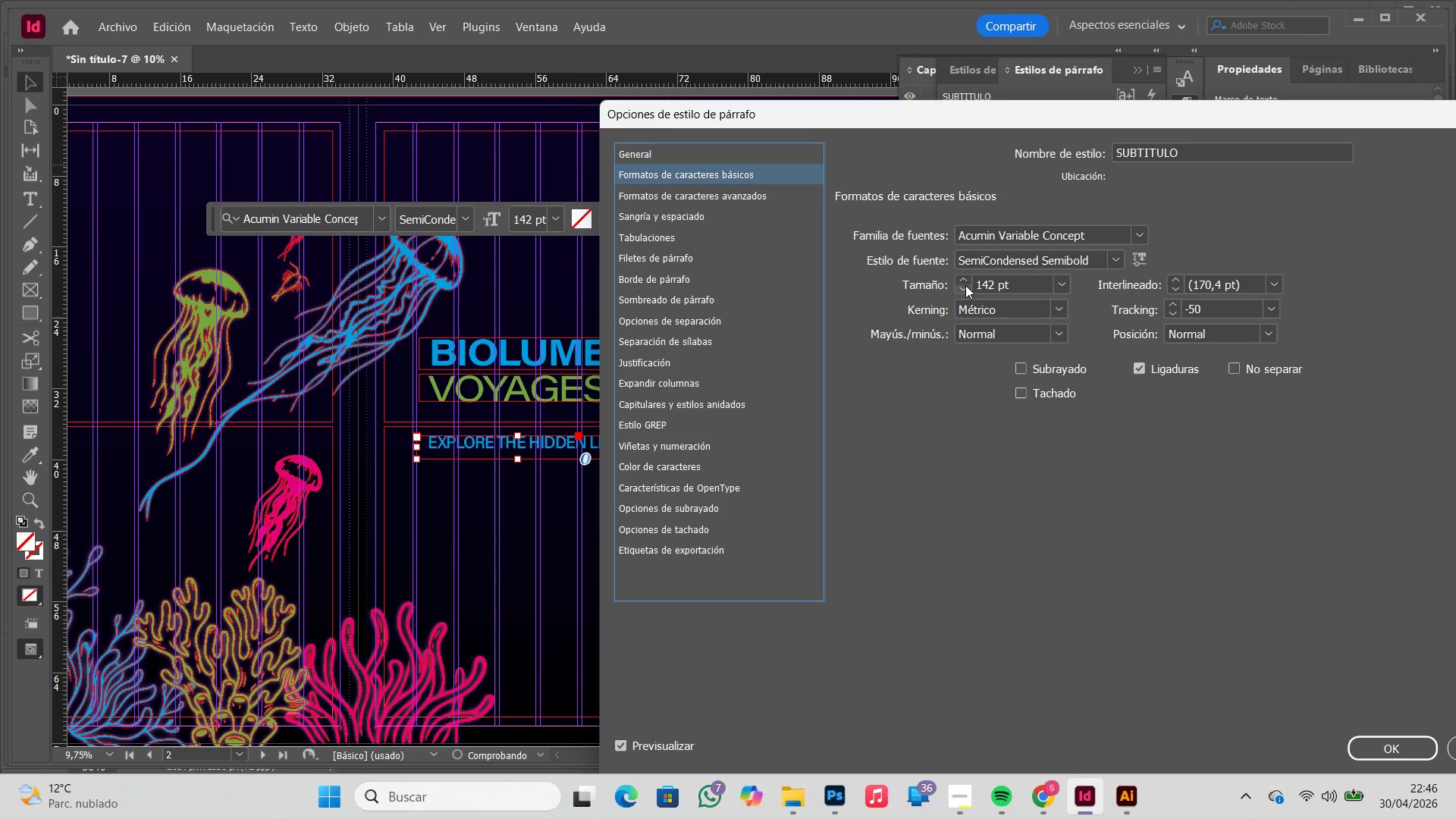 
left_click([965, 285])
 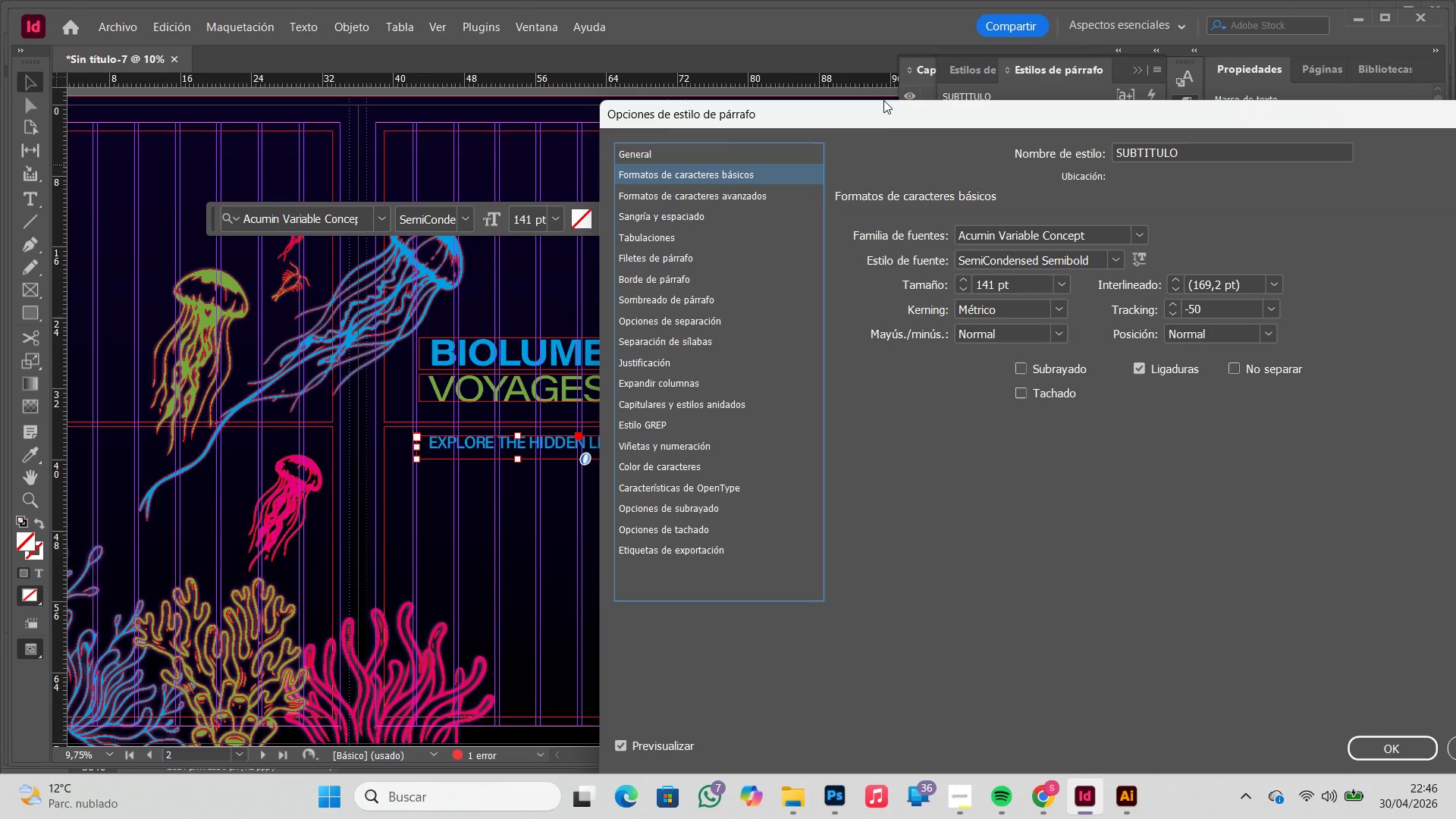 
left_click_drag(start_coordinate=[883, 112], to_coordinate=[958, 107])
 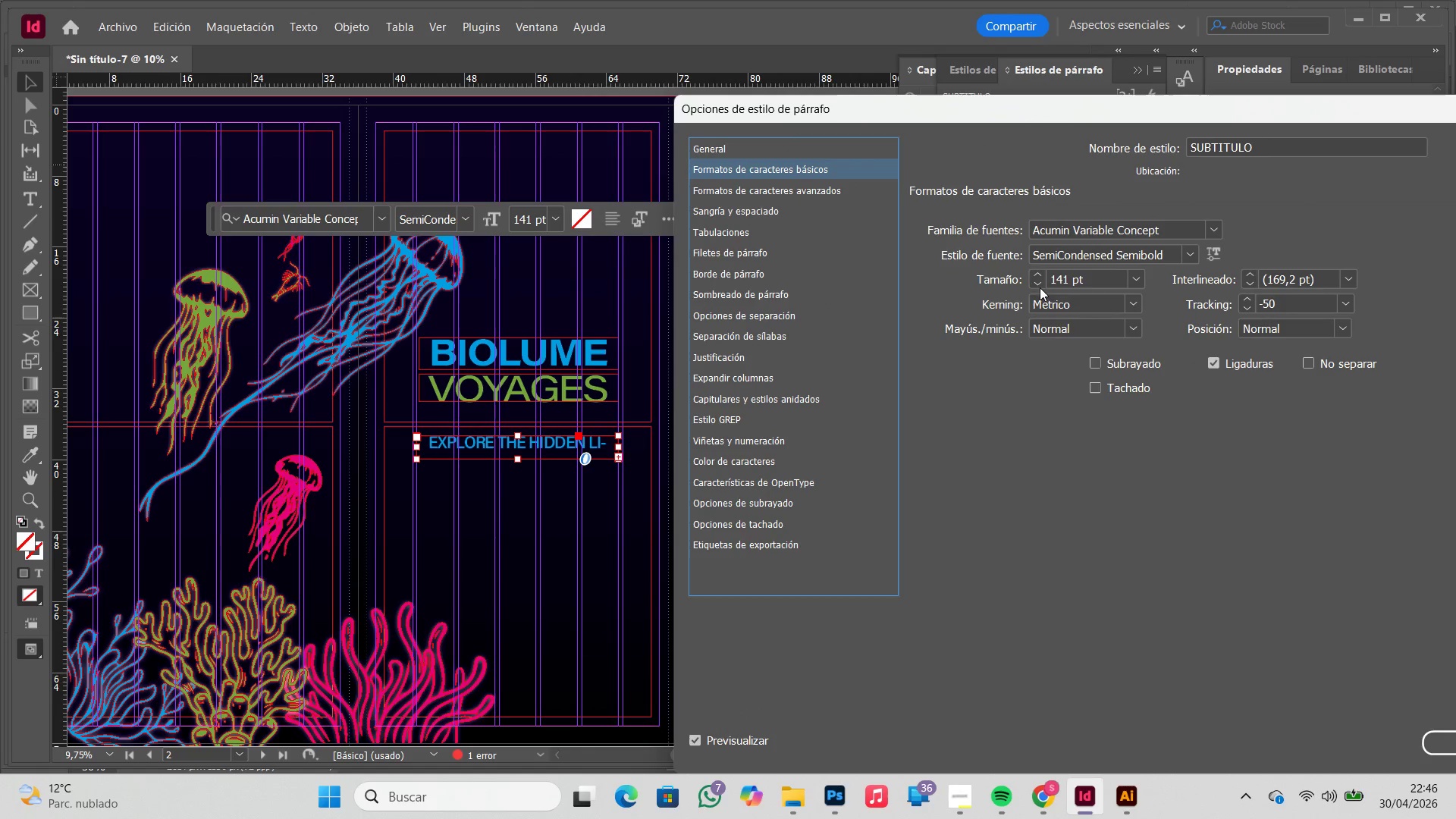 
double_click([1035, 284])
 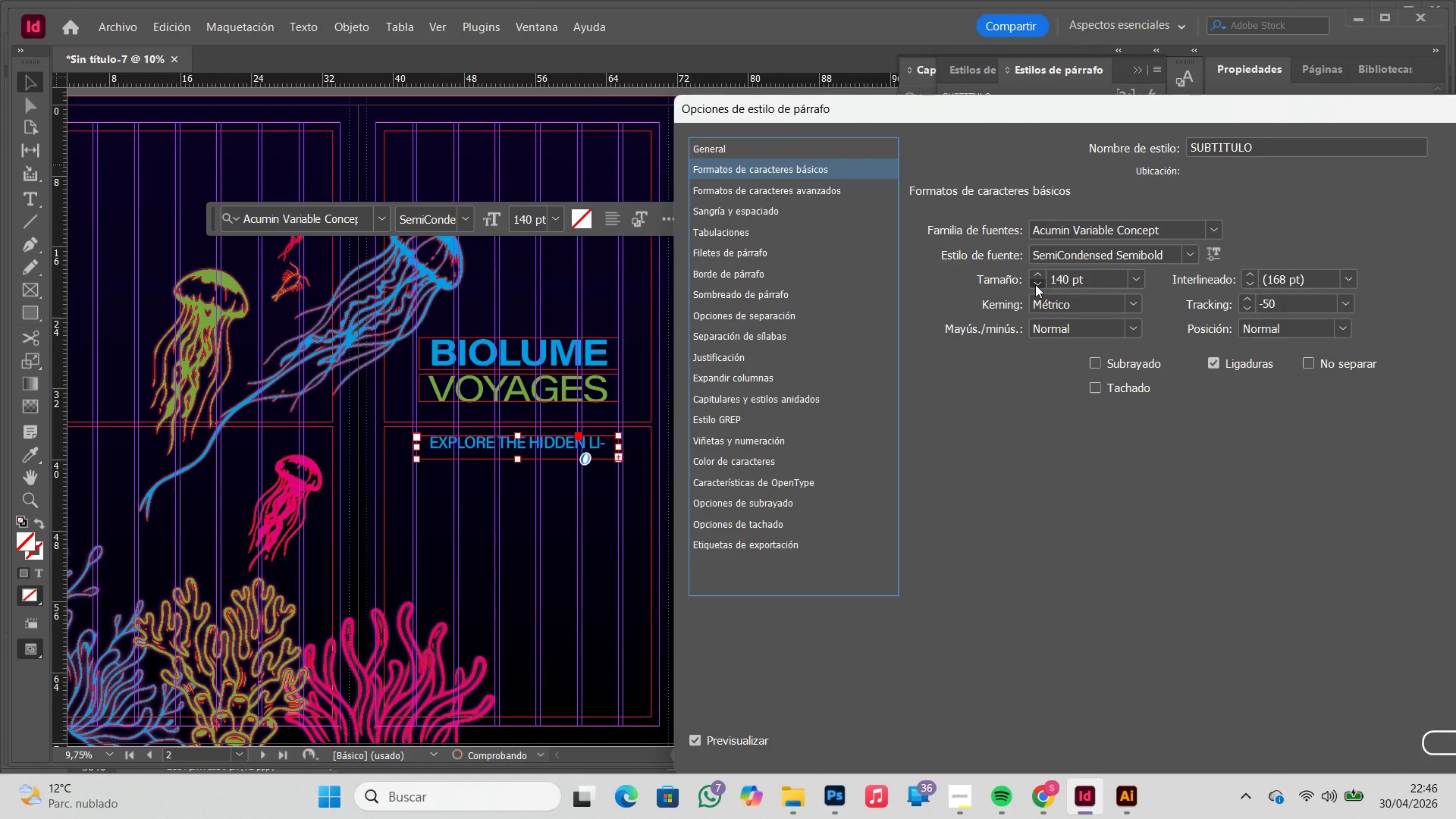 
triple_click([1035, 284])
 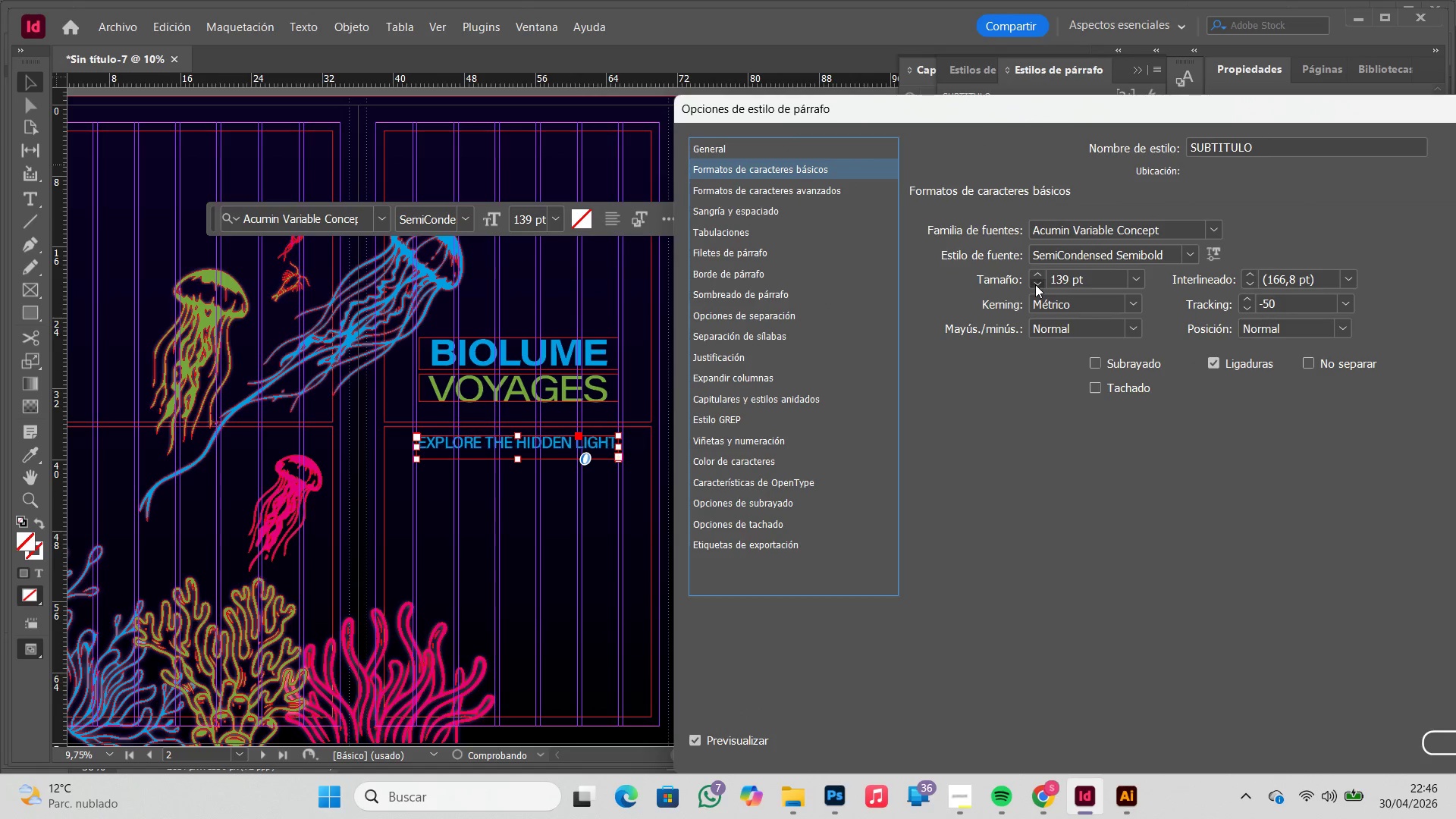 
triple_click([1035, 284])
 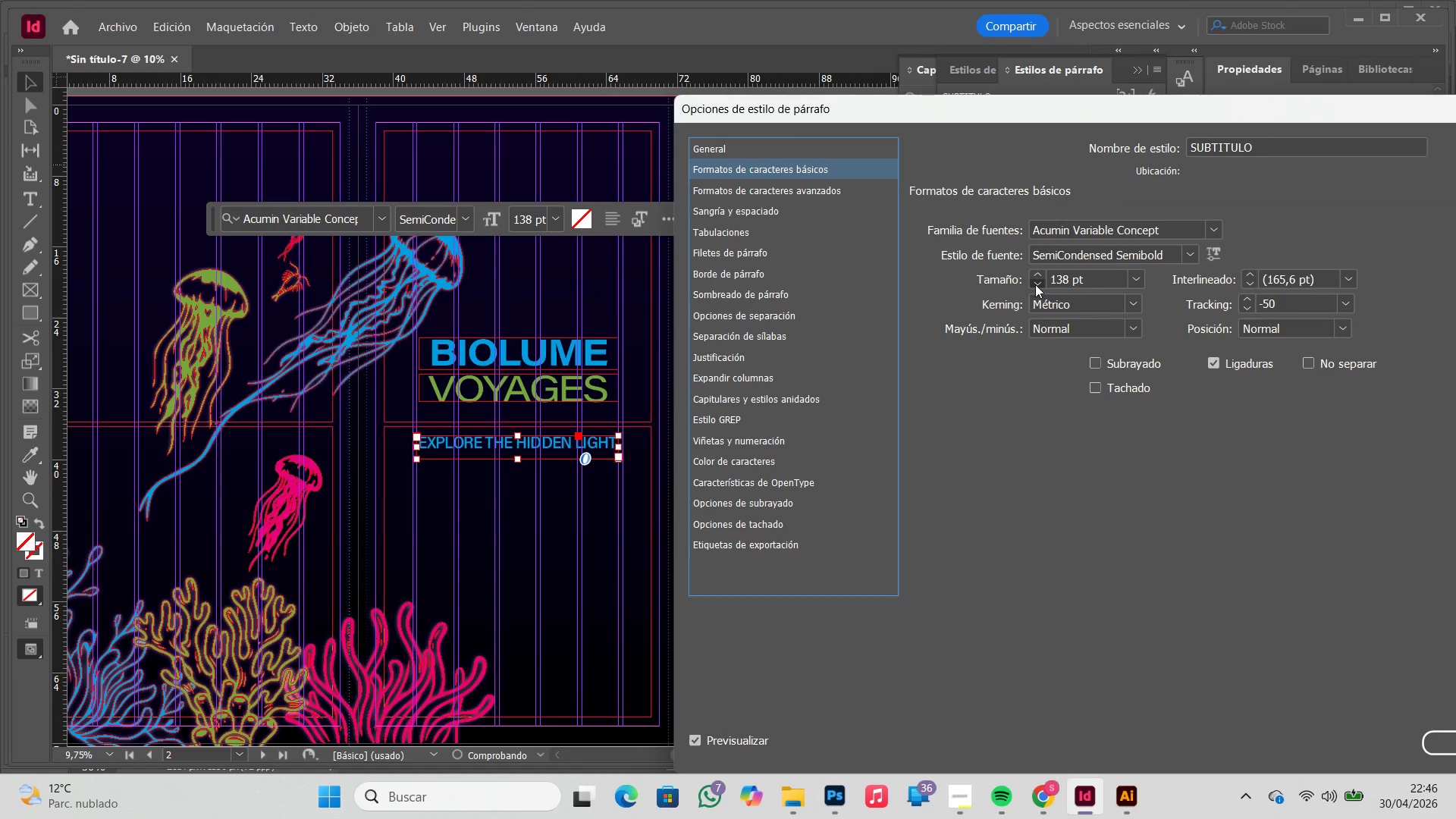 
triple_click([1035, 284])
 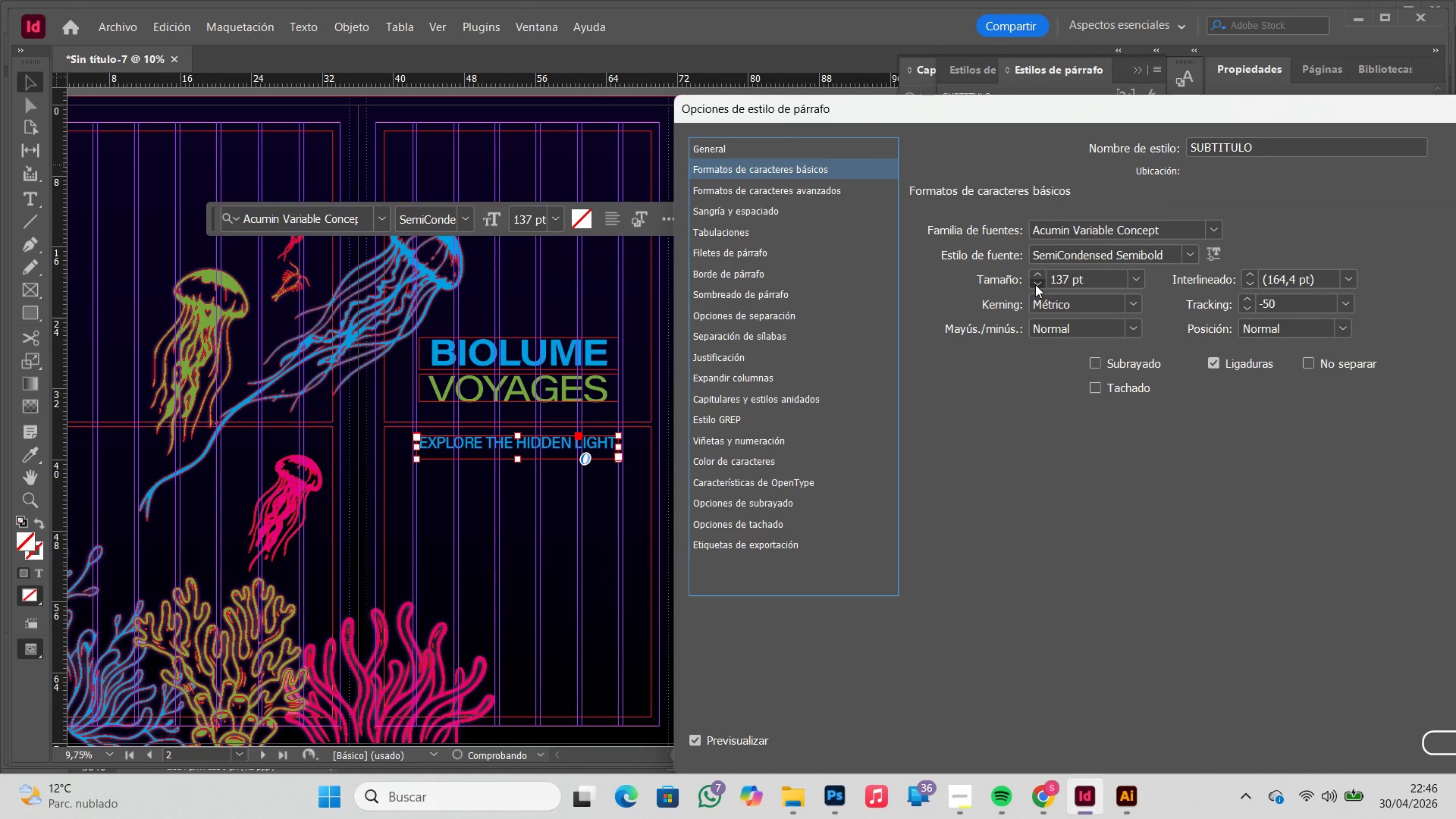 
triple_click([1035, 284])
 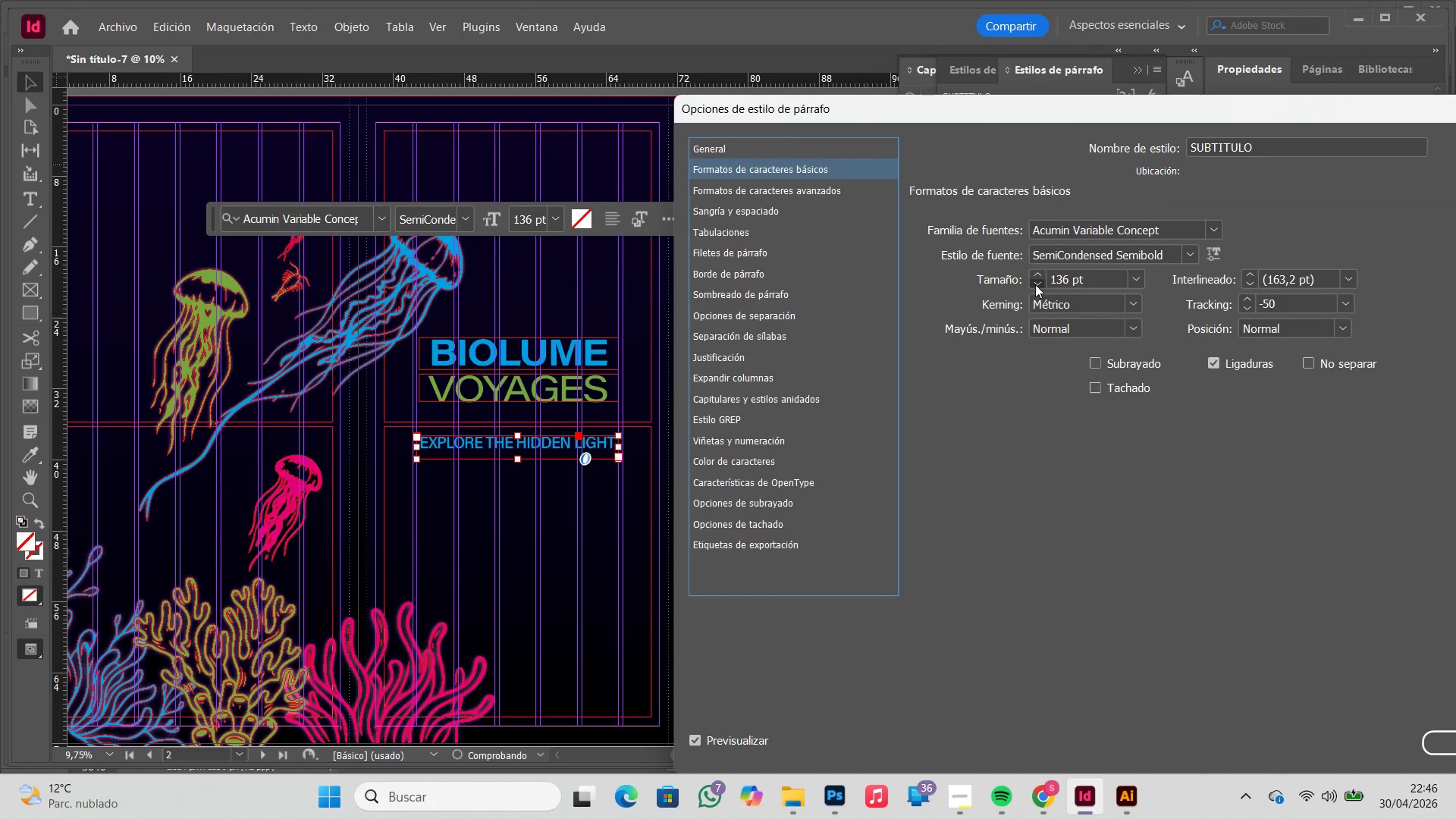 
triple_click([1035, 284])
 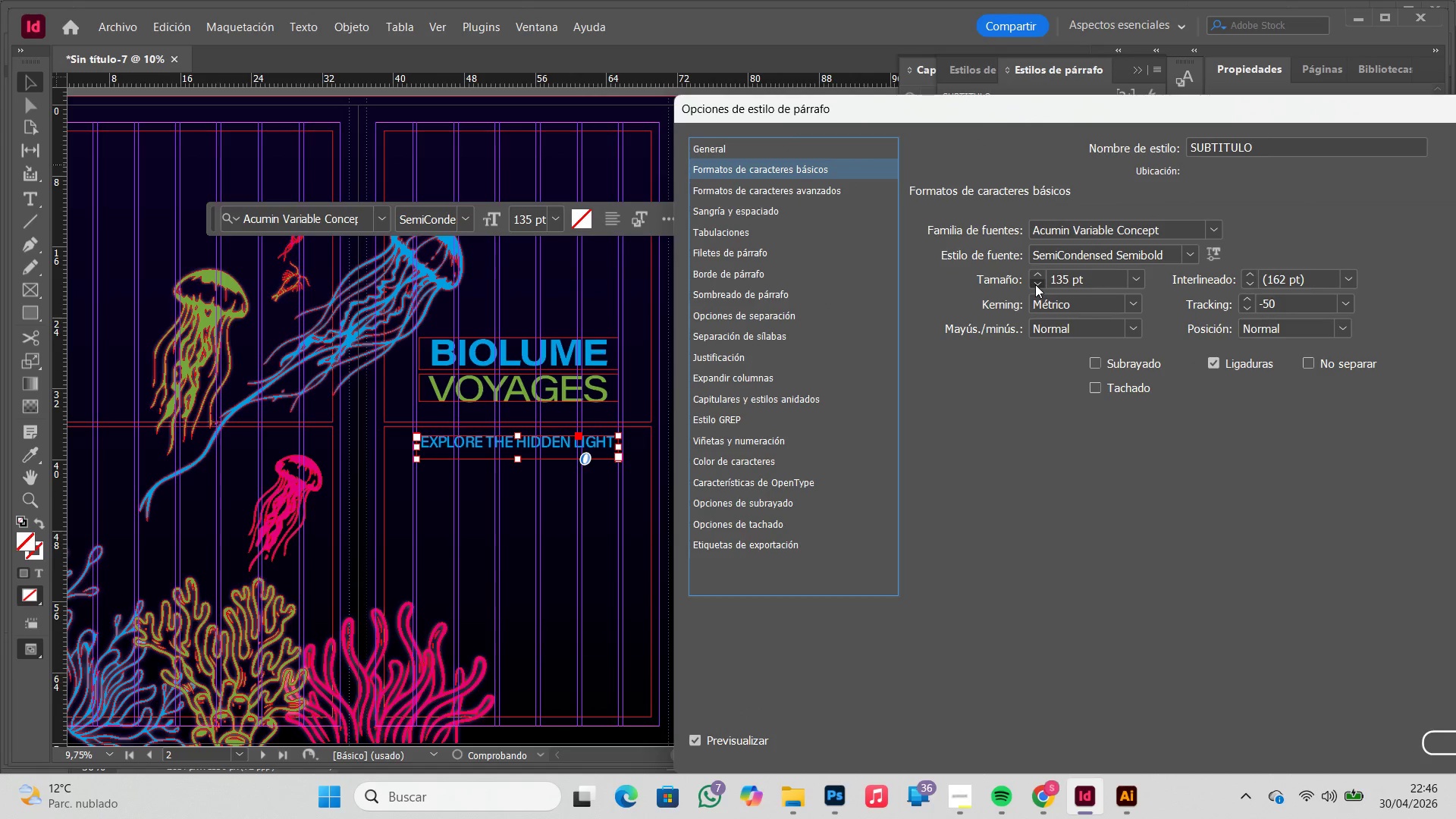 
triple_click([1035, 284])
 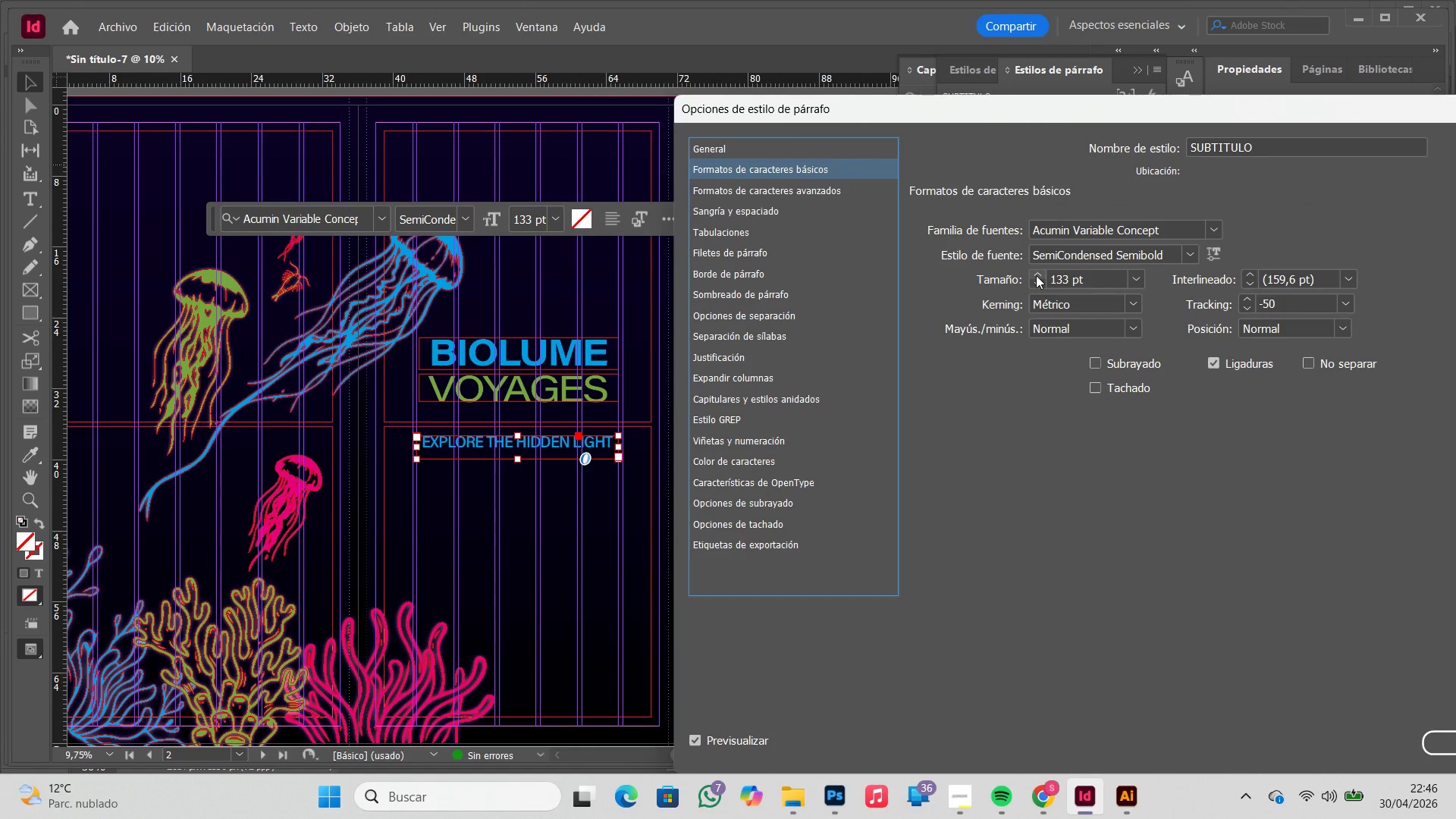 
left_click([1036, 271])
 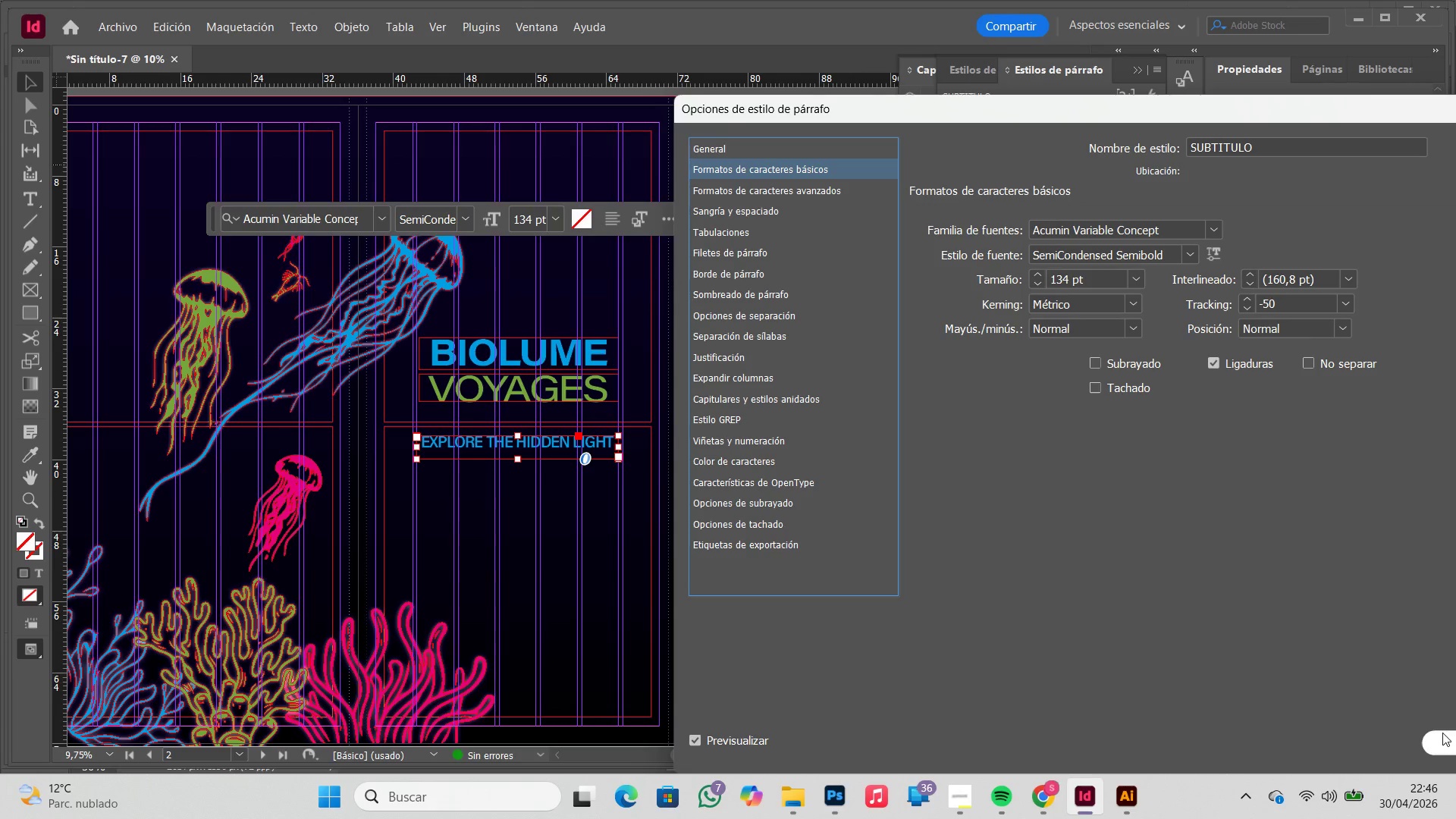 
double_click([704, 517])
 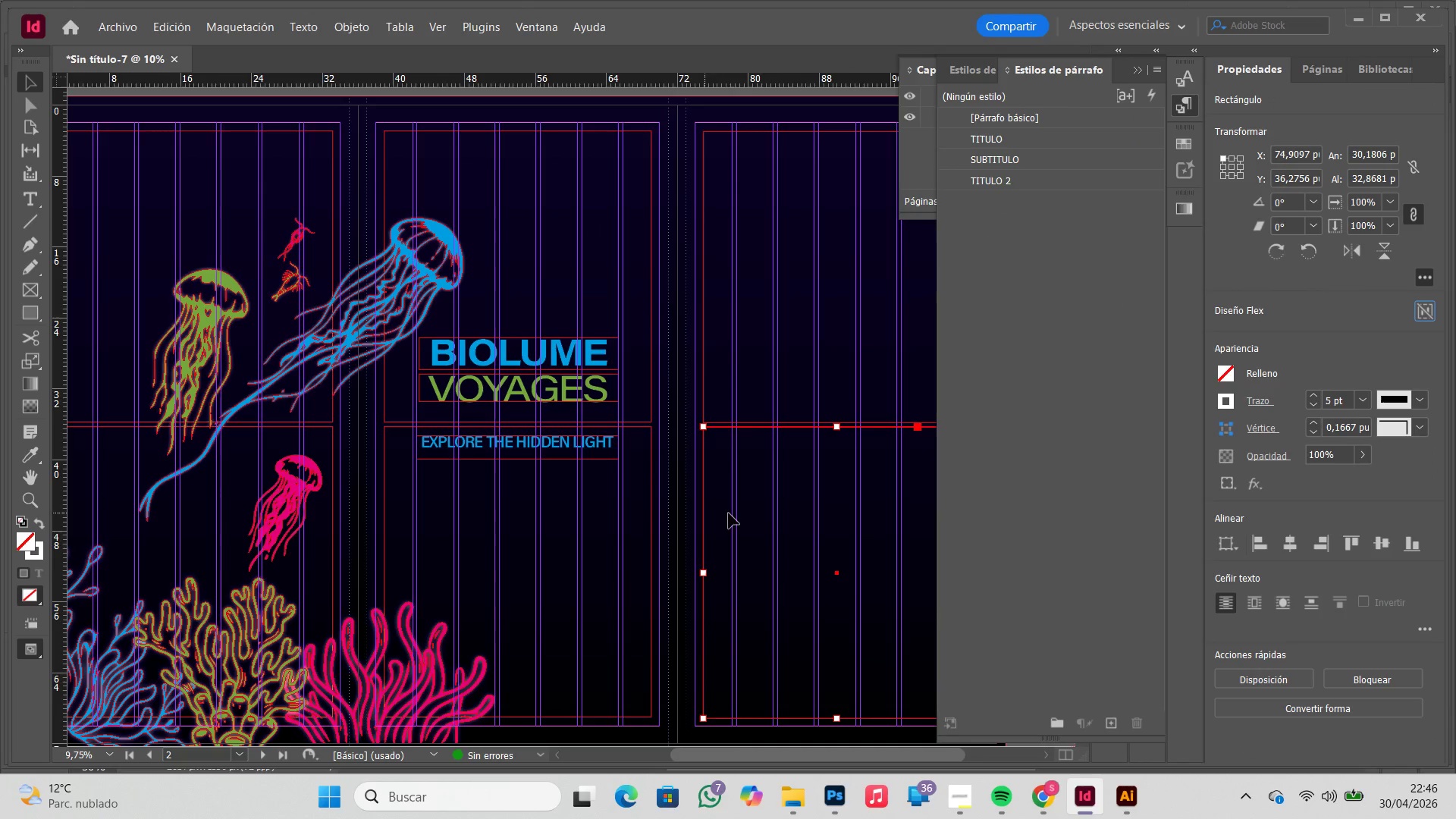 
type(WW)
 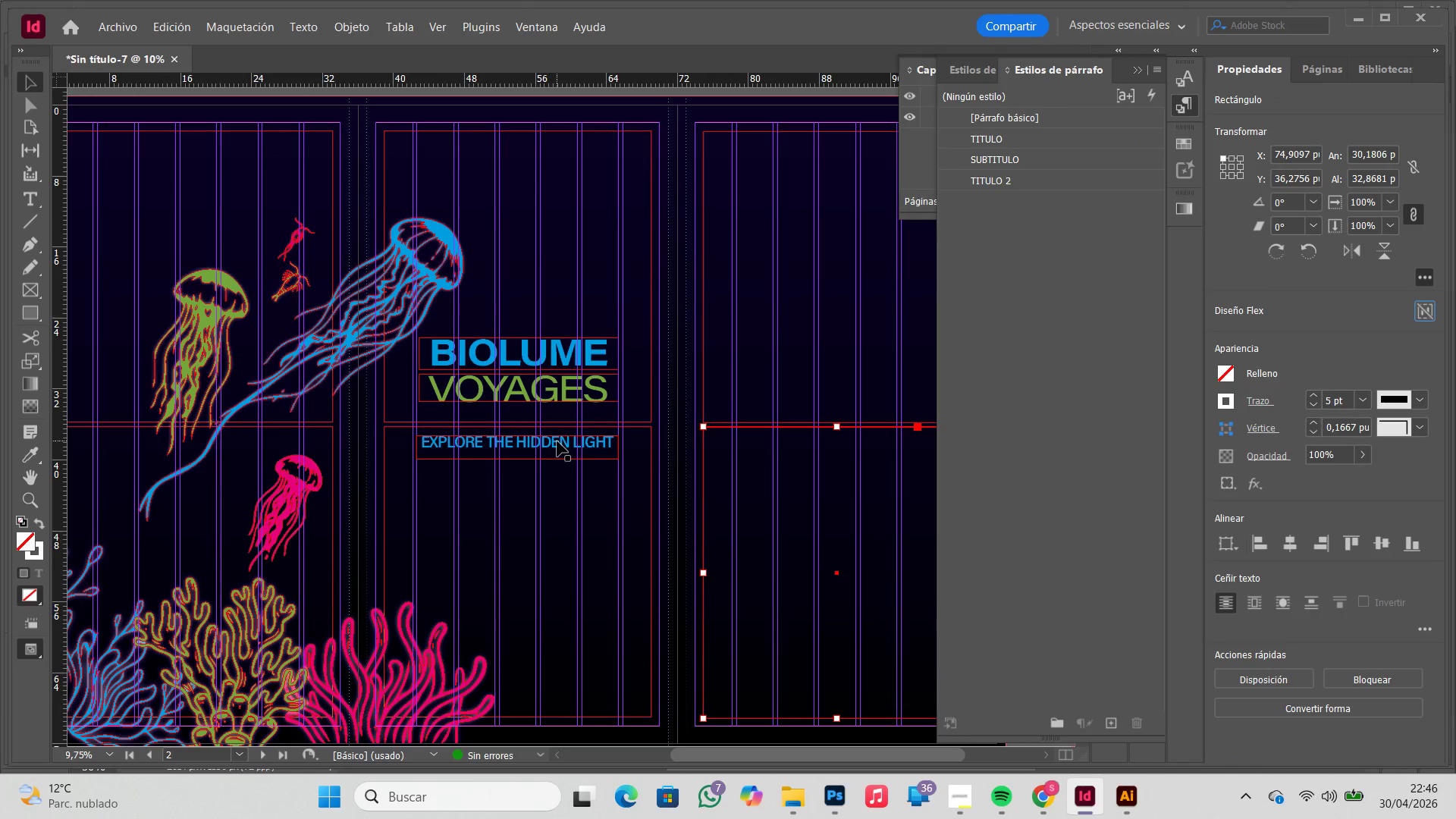 
left_click([557, 441])
 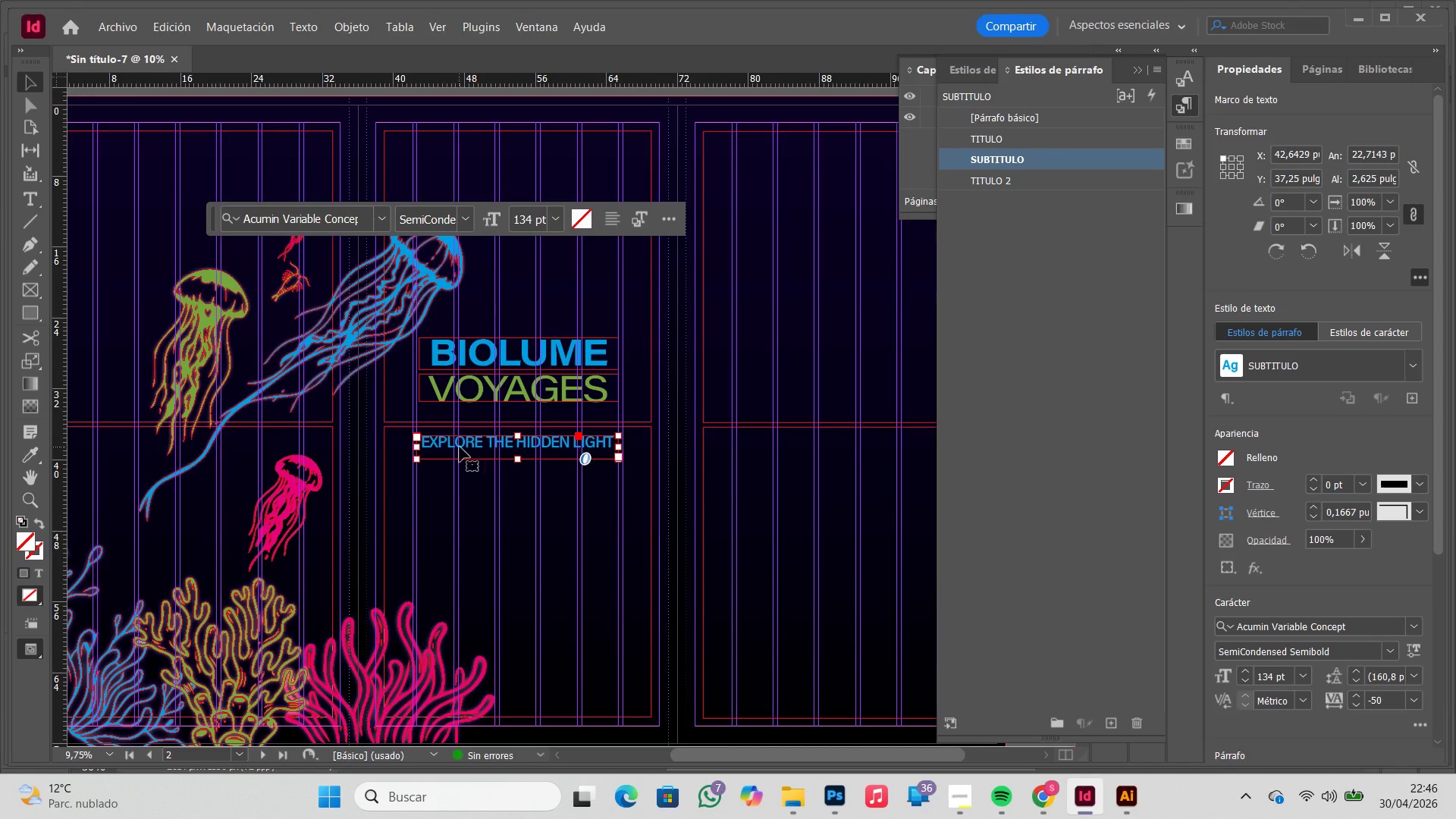 
left_click_drag(start_coordinate=[417, 445], to_coordinate=[422, 446])
 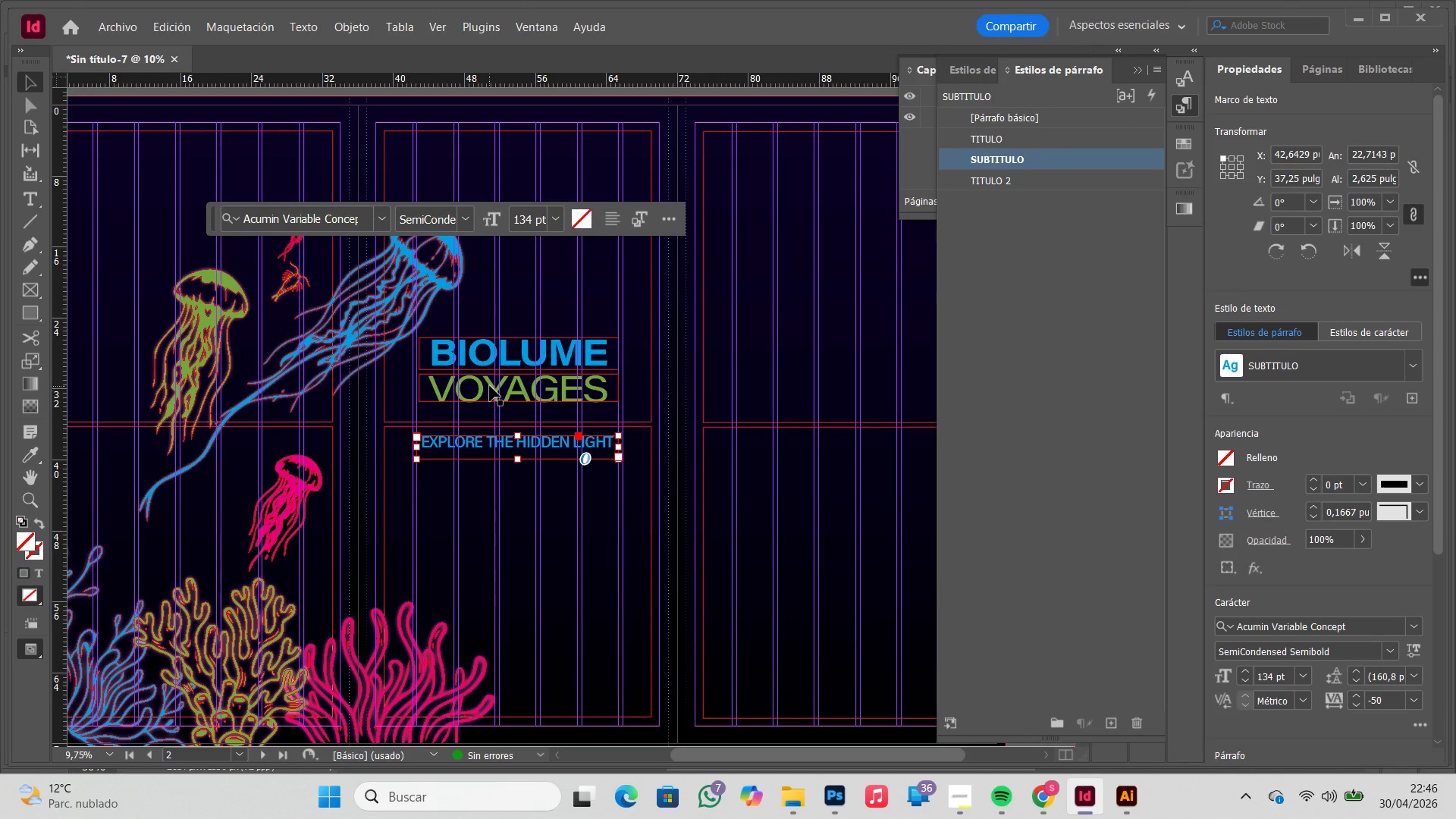 
left_click([490, 386])
 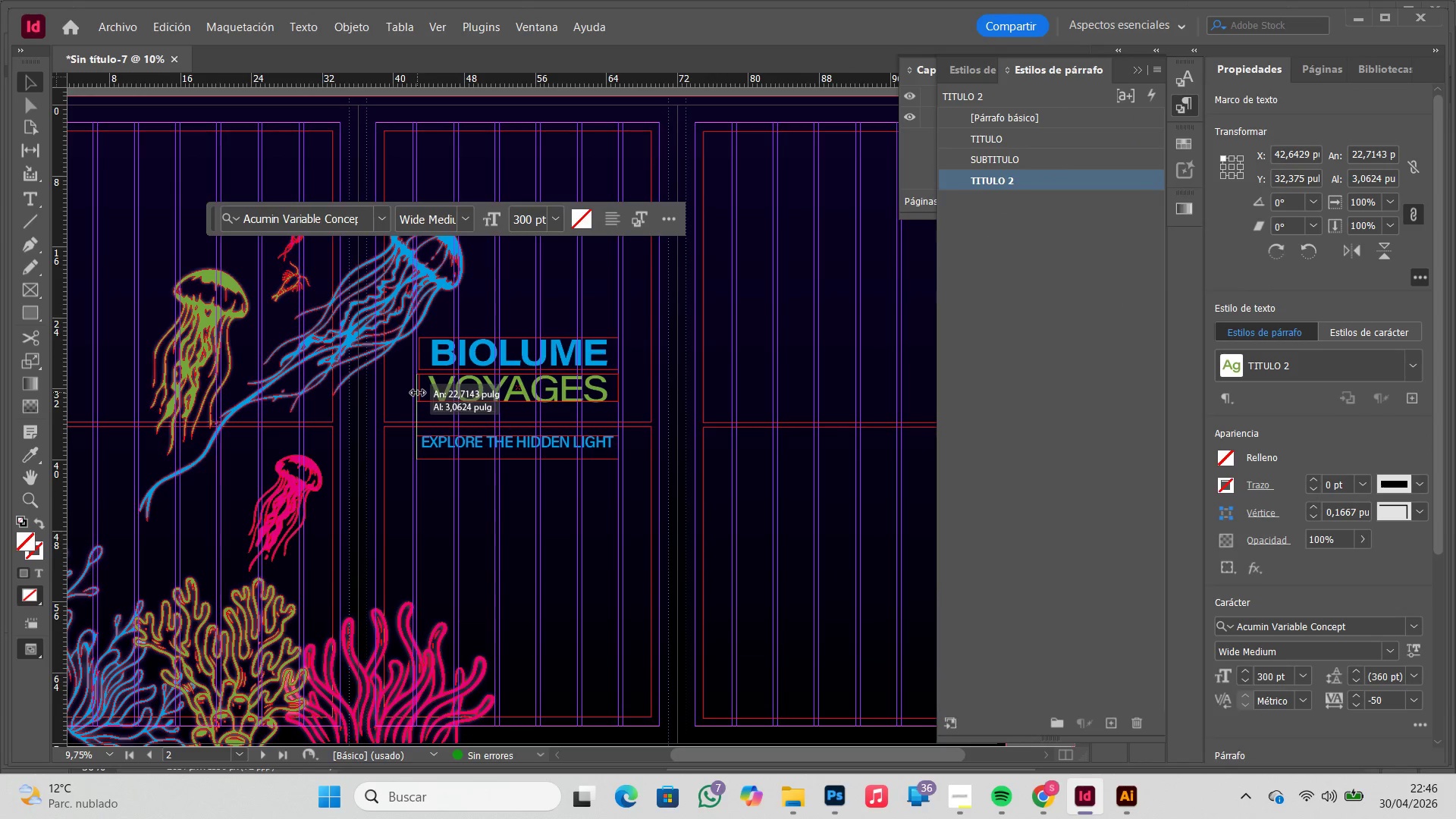 
left_click([425, 362])
 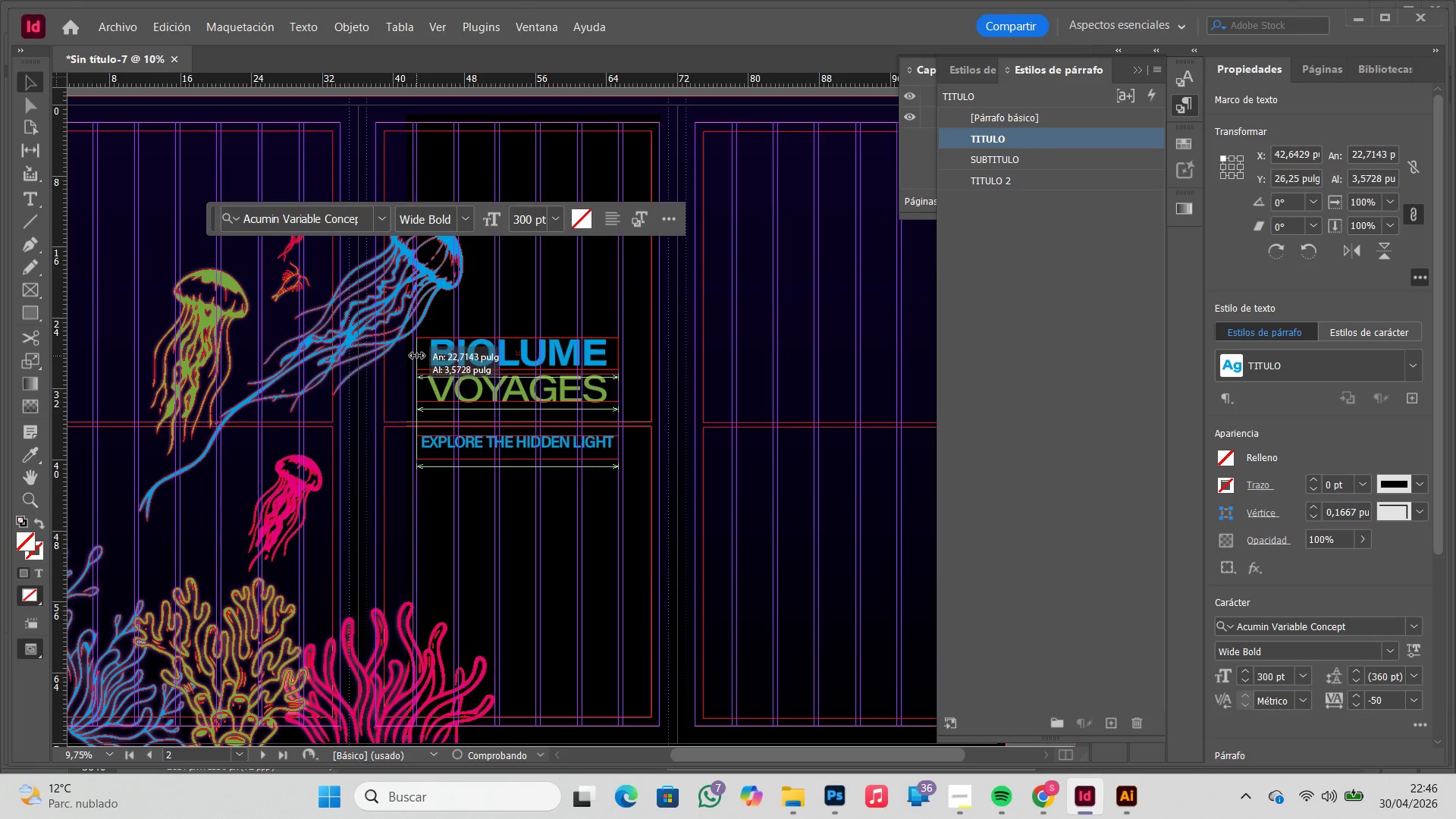 
left_click([544, 287])
 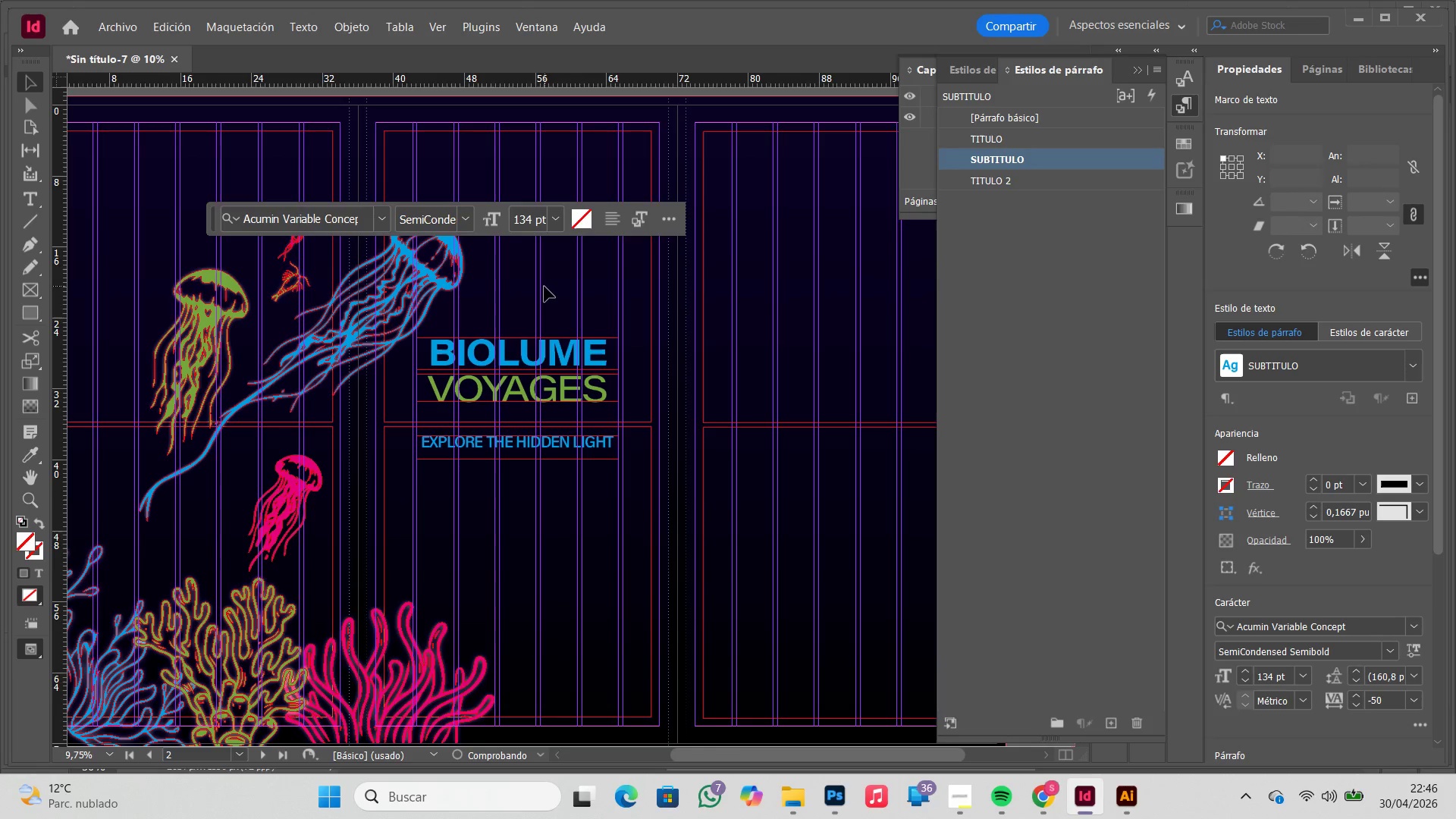 
key(W)
 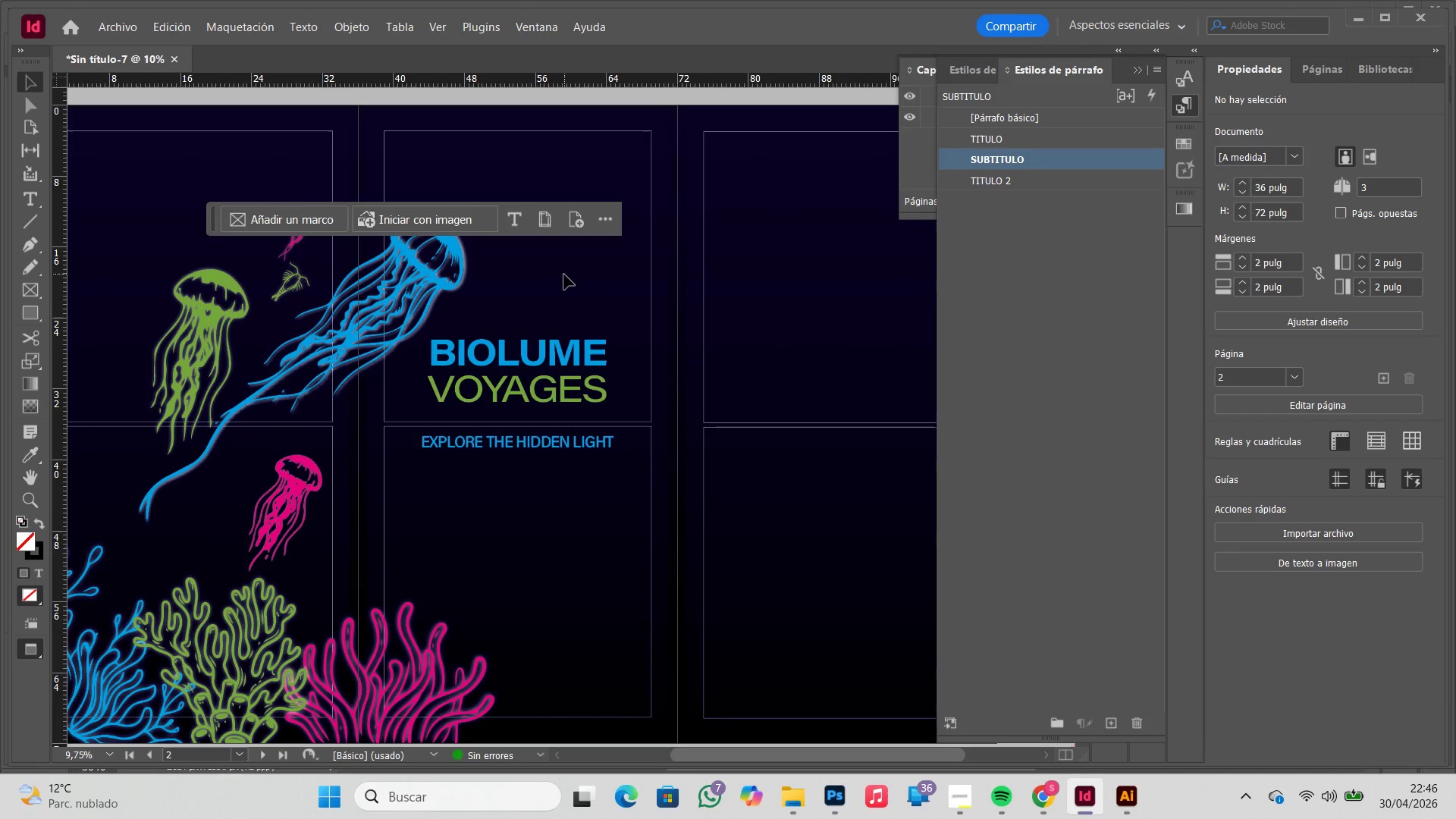 
key(W)
 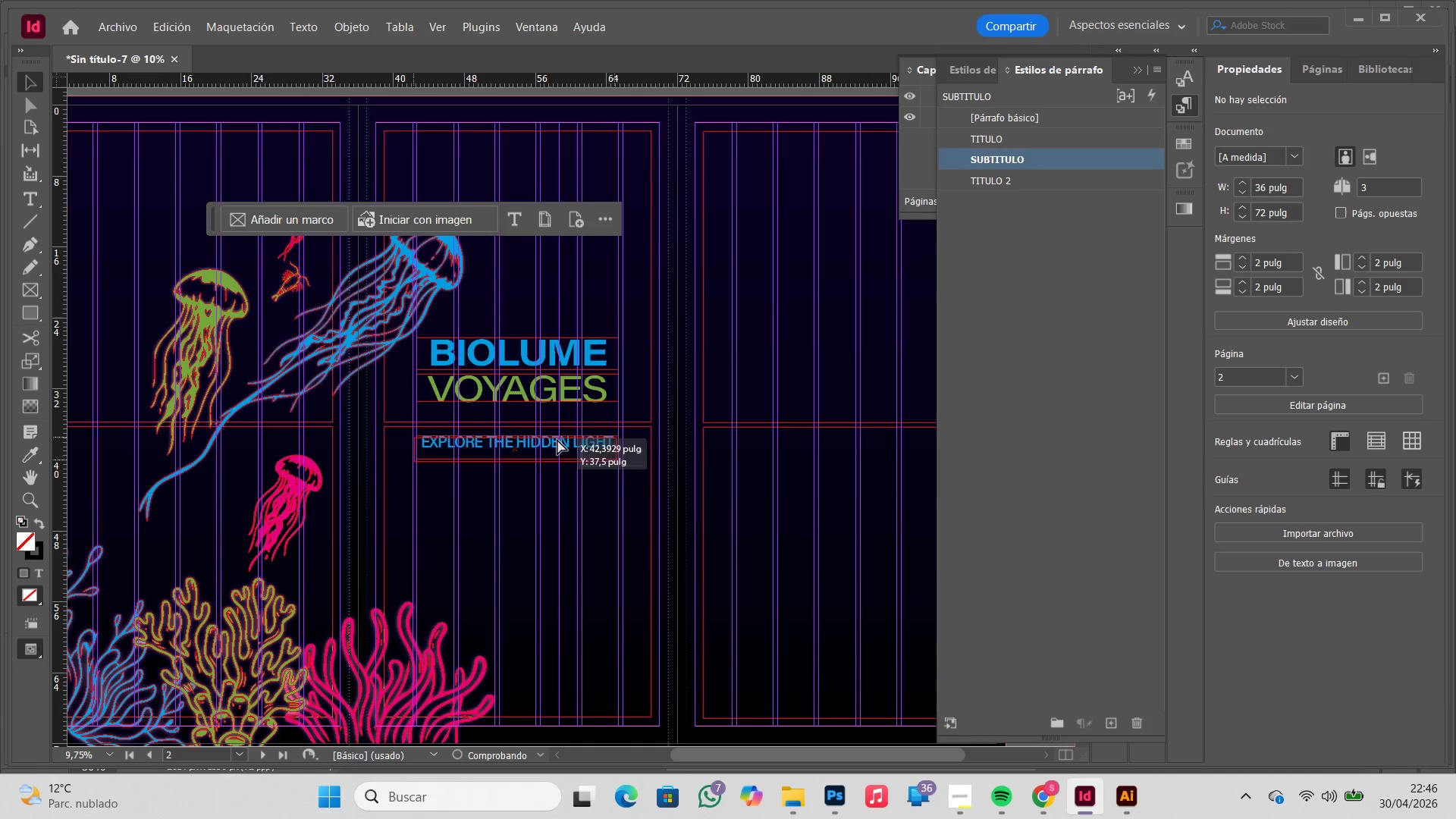 
left_click([551, 386])
 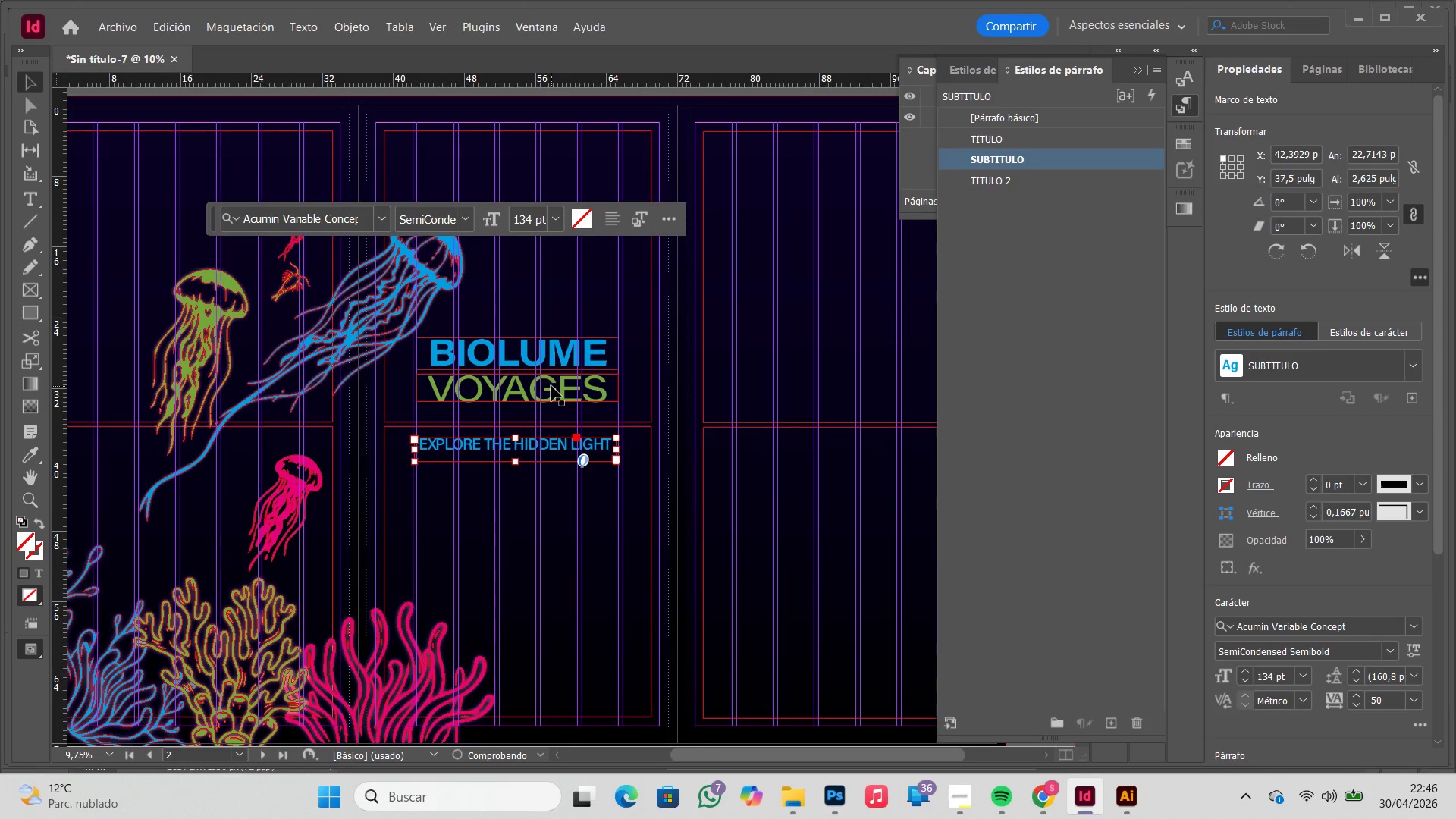 
key(Shift+ShiftLeft)
 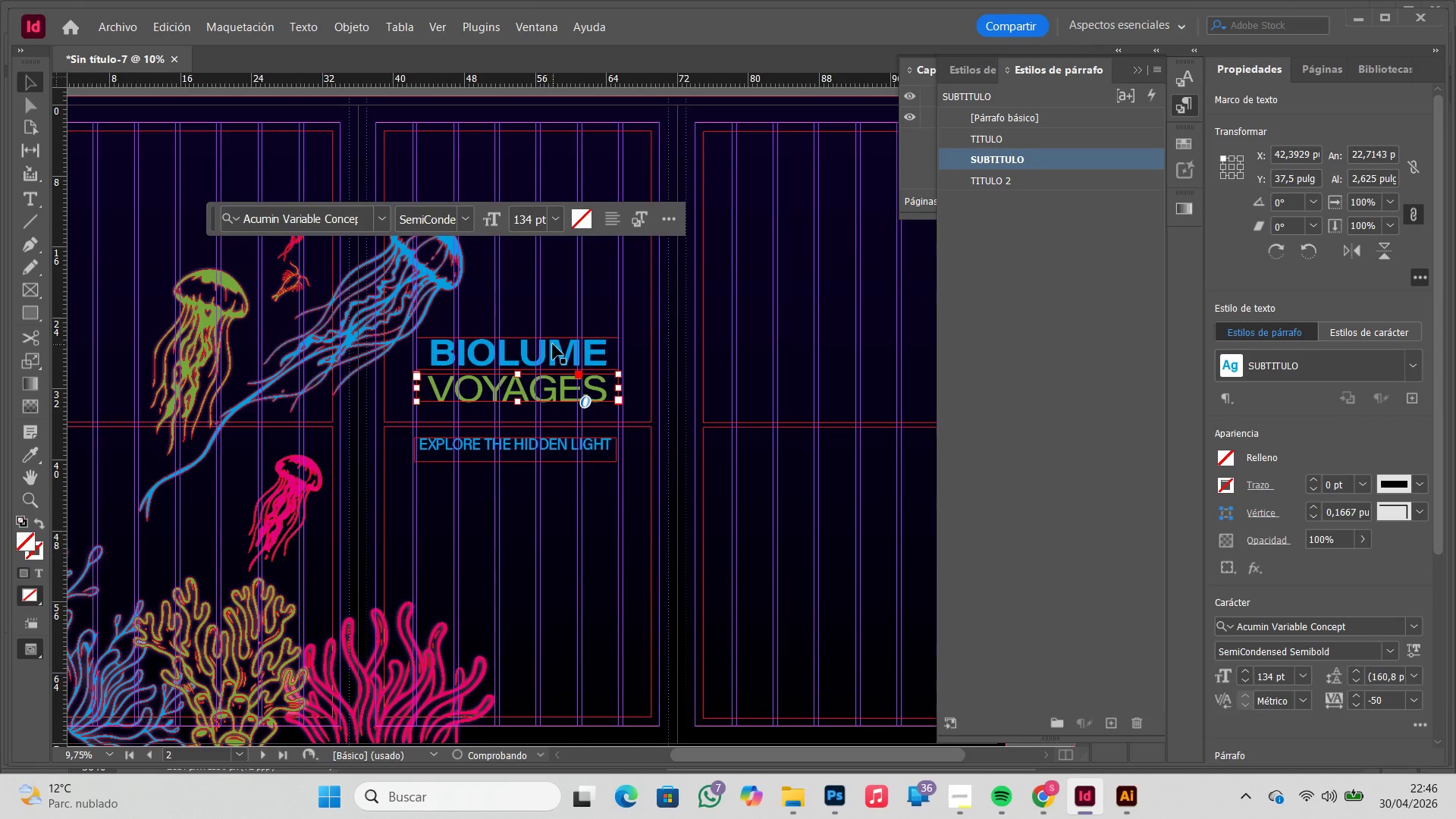 
double_click([553, 344])
 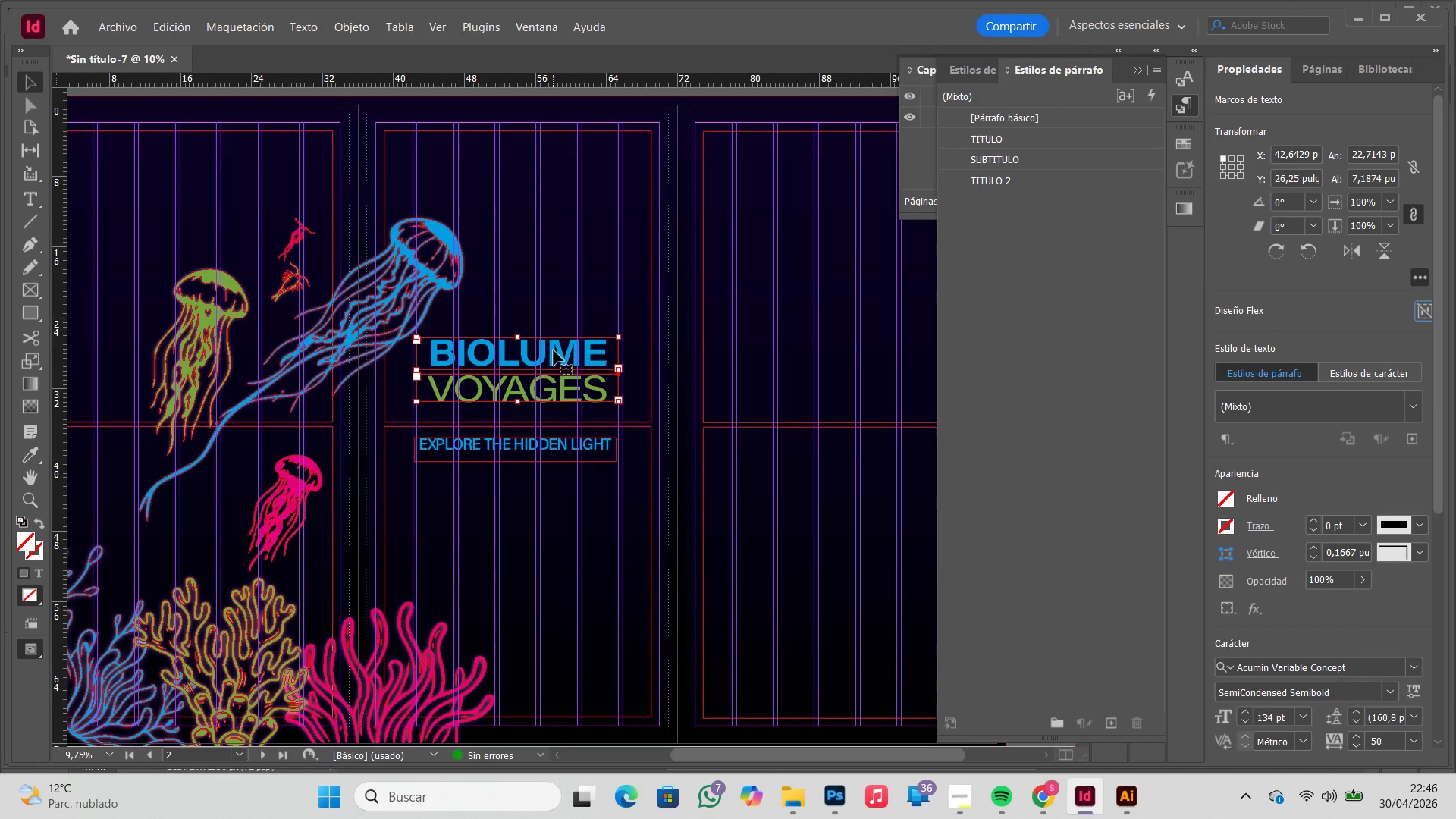 
left_click_drag(start_coordinate=[554, 350], to_coordinate=[554, 356])
 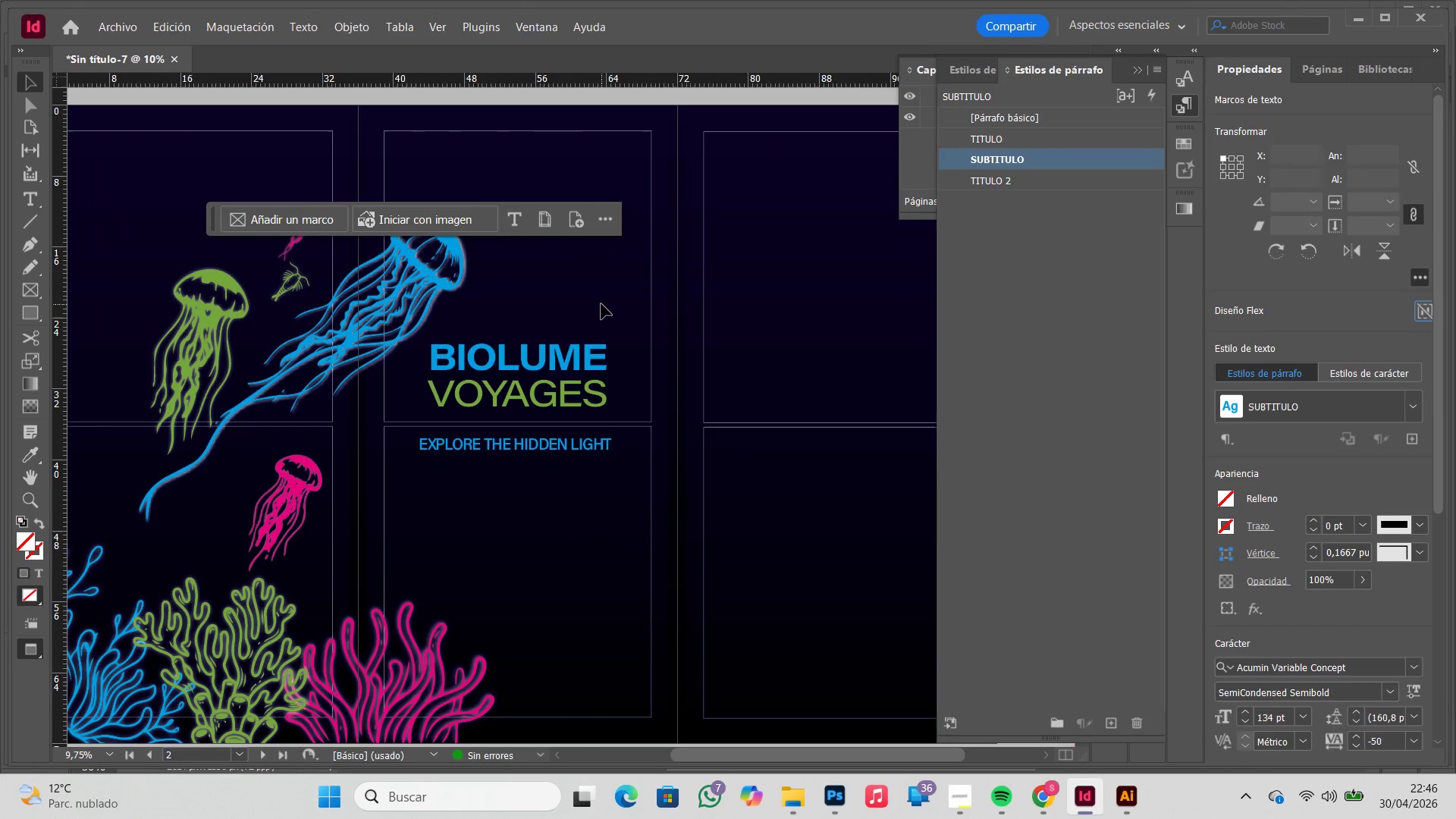 
hold_key(key=ShiftLeft, duration=0.52)
 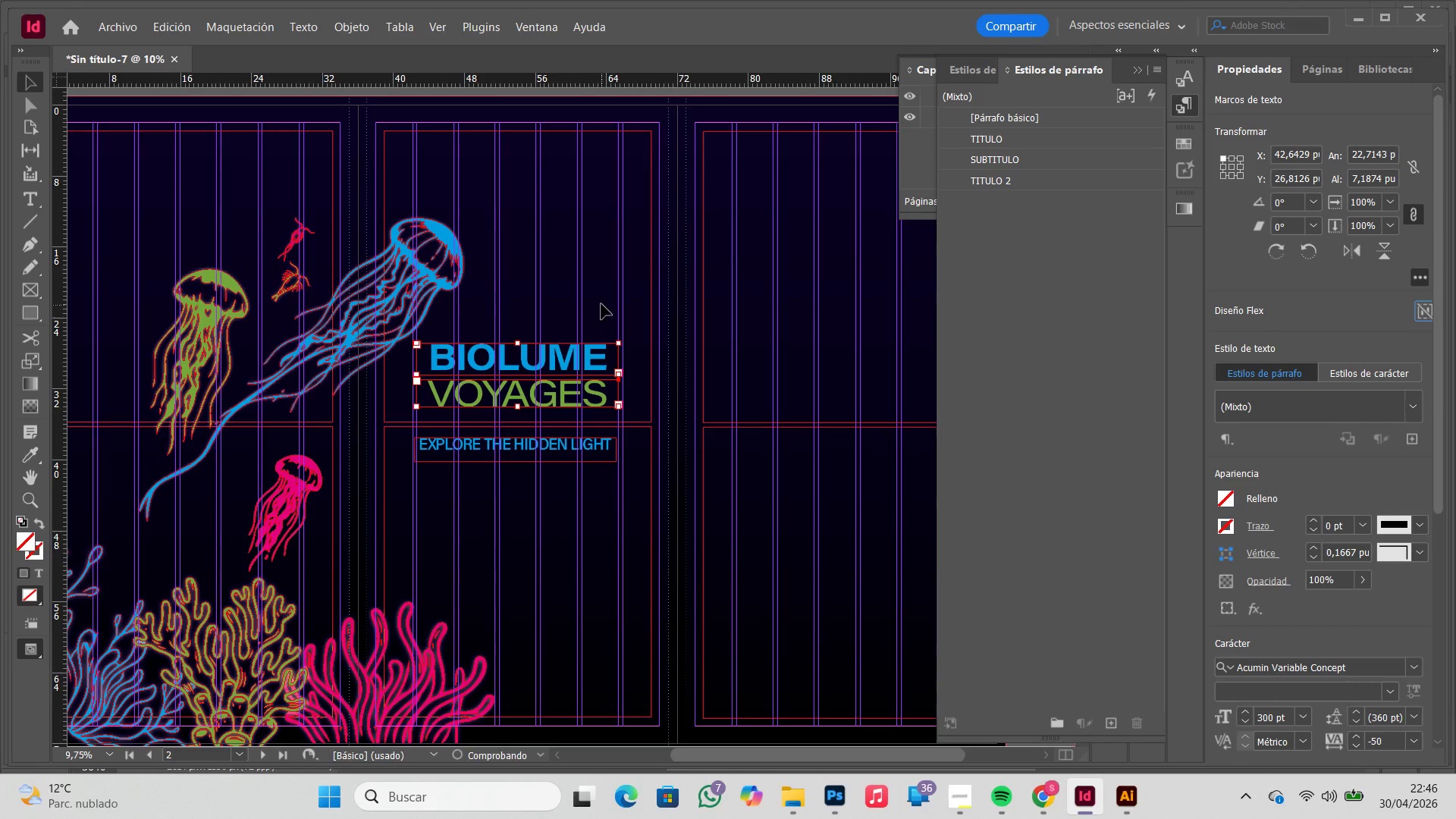 
left_click([601, 304])
 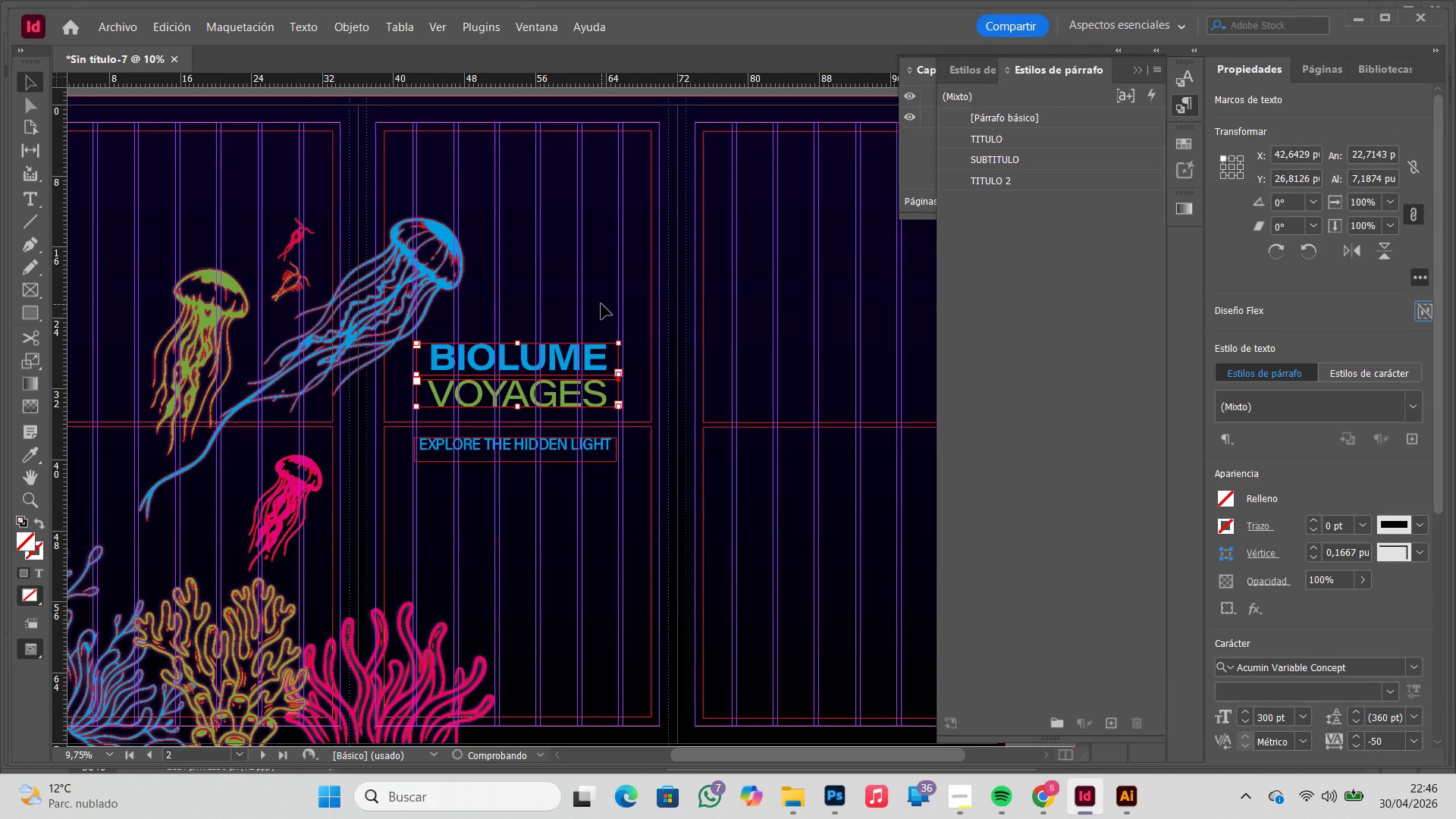 
type(WW)
 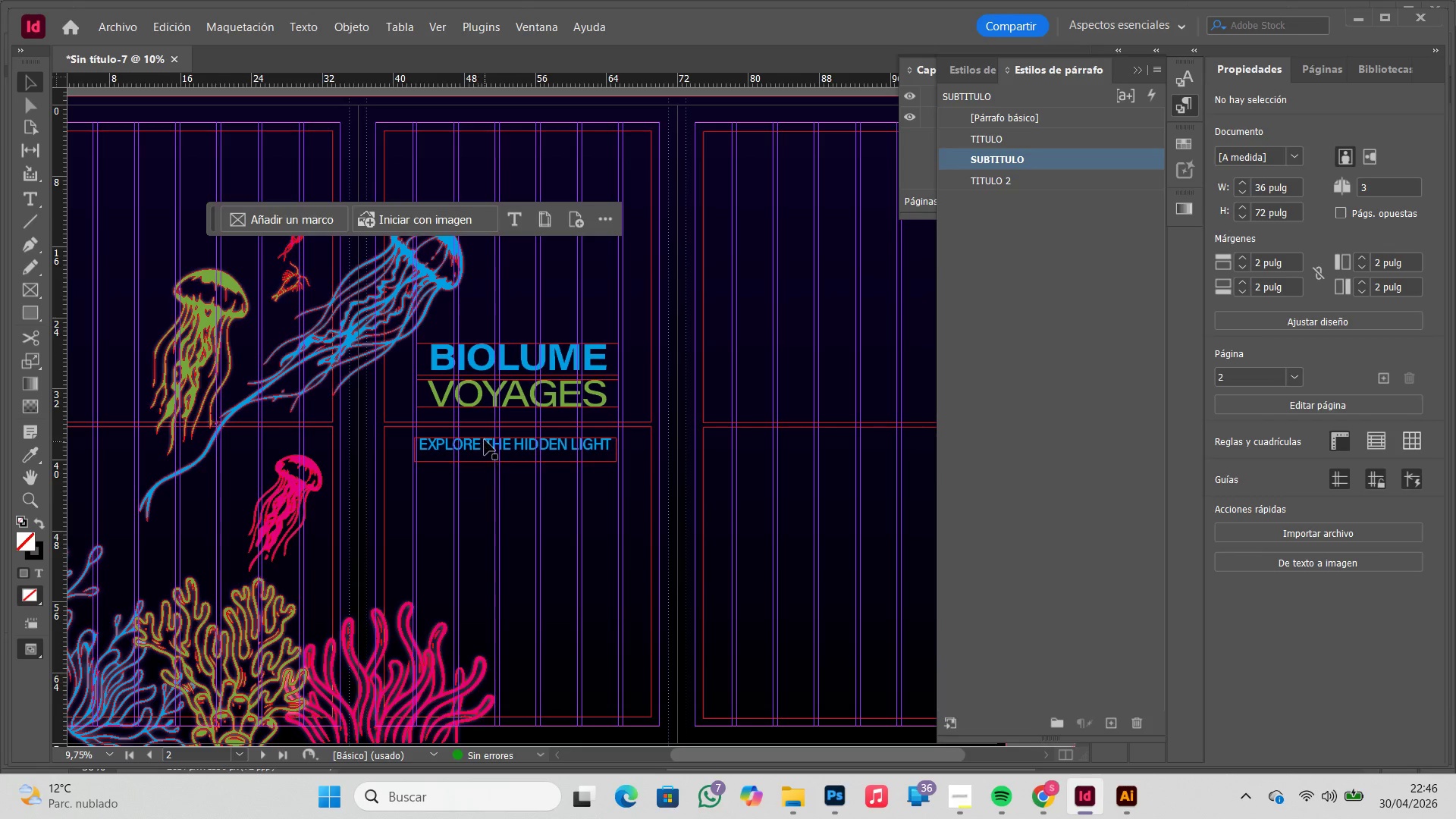 
left_click([485, 456])
 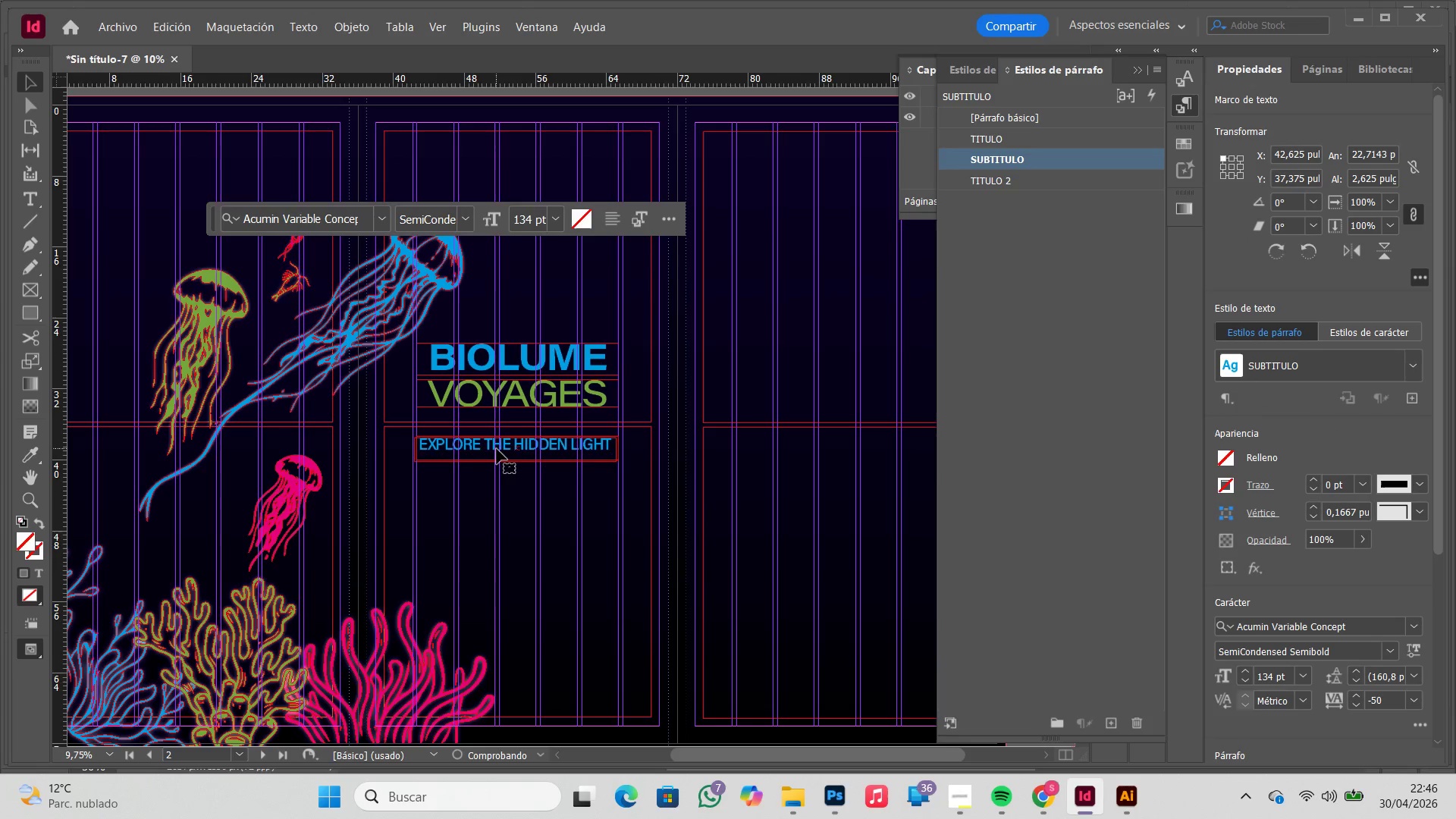 
left_click([526, 496])
 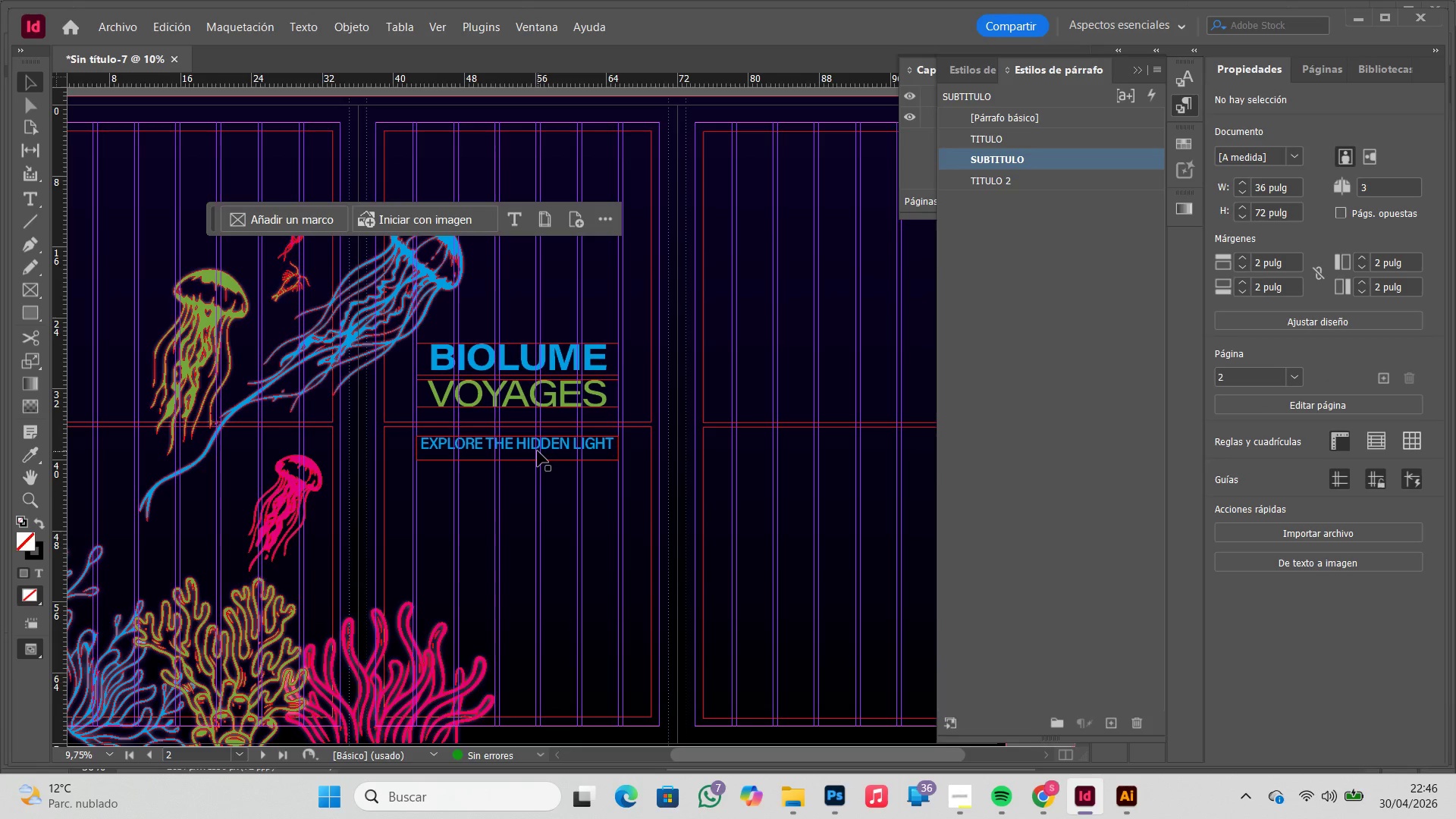 
left_click([544, 388])
 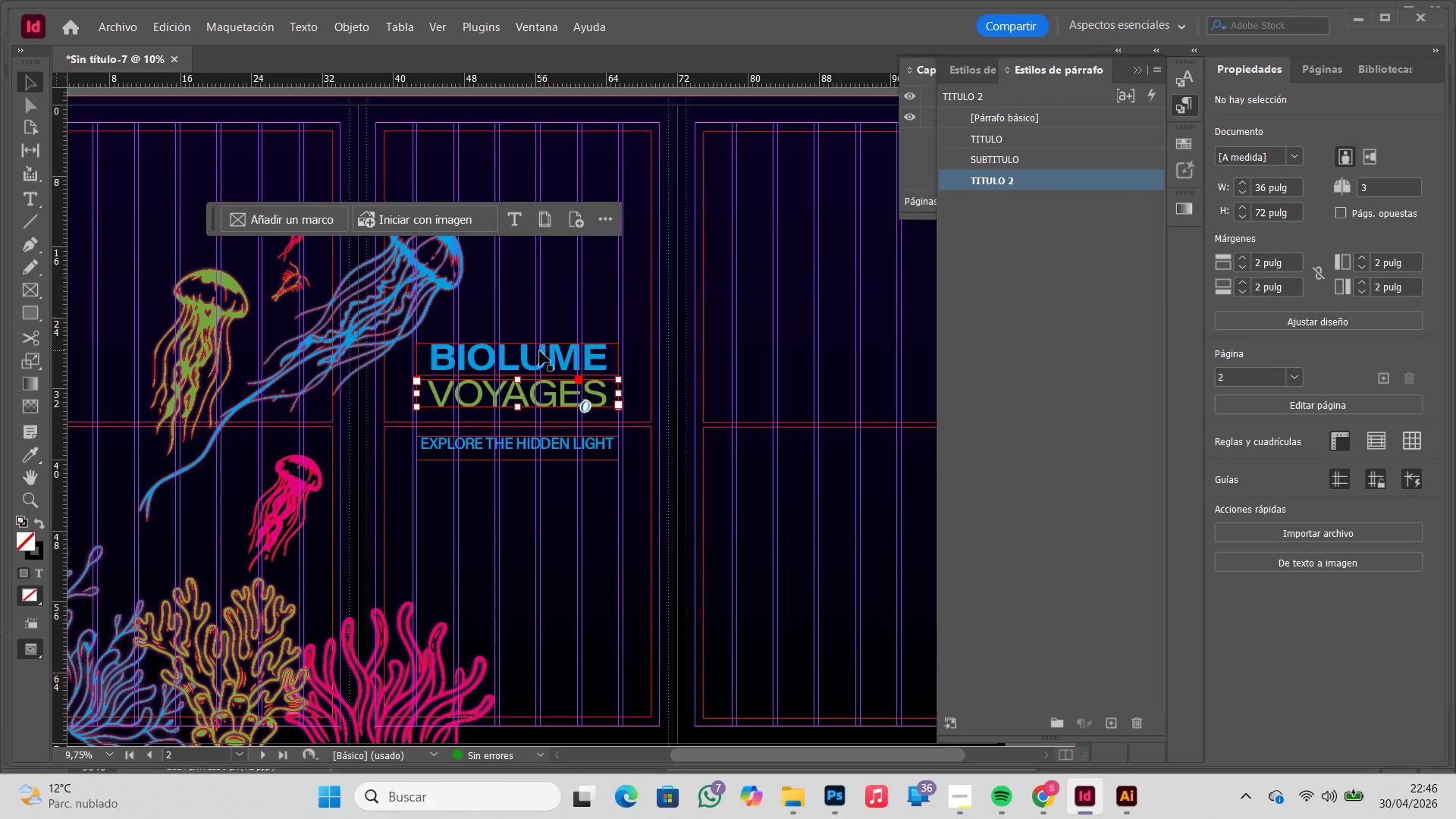 
hold_key(key=ShiftLeft, duration=0.34)
double_click([540, 351])
 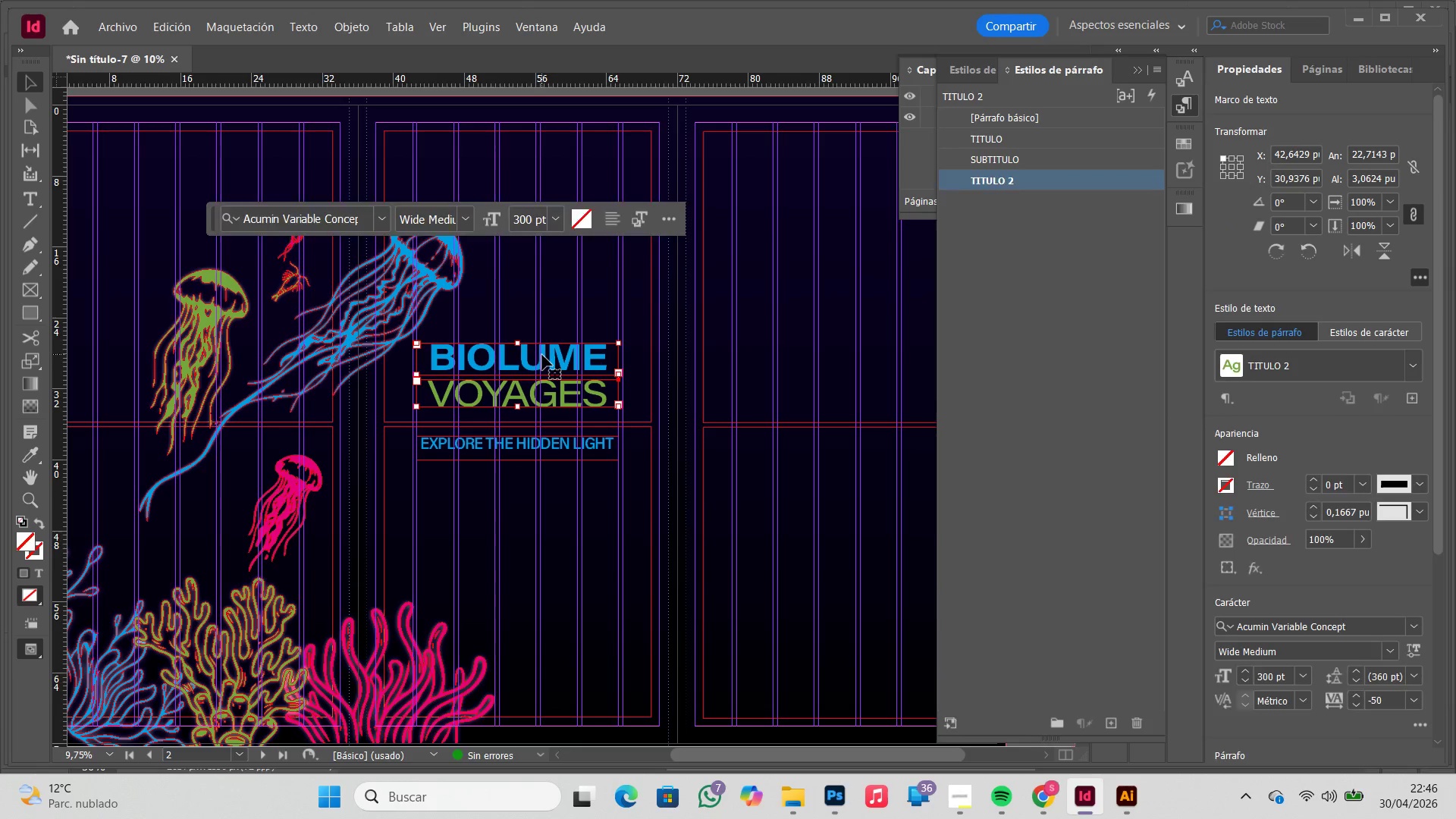 
left_click_drag(start_coordinate=[543, 352], to_coordinate=[543, 356])
 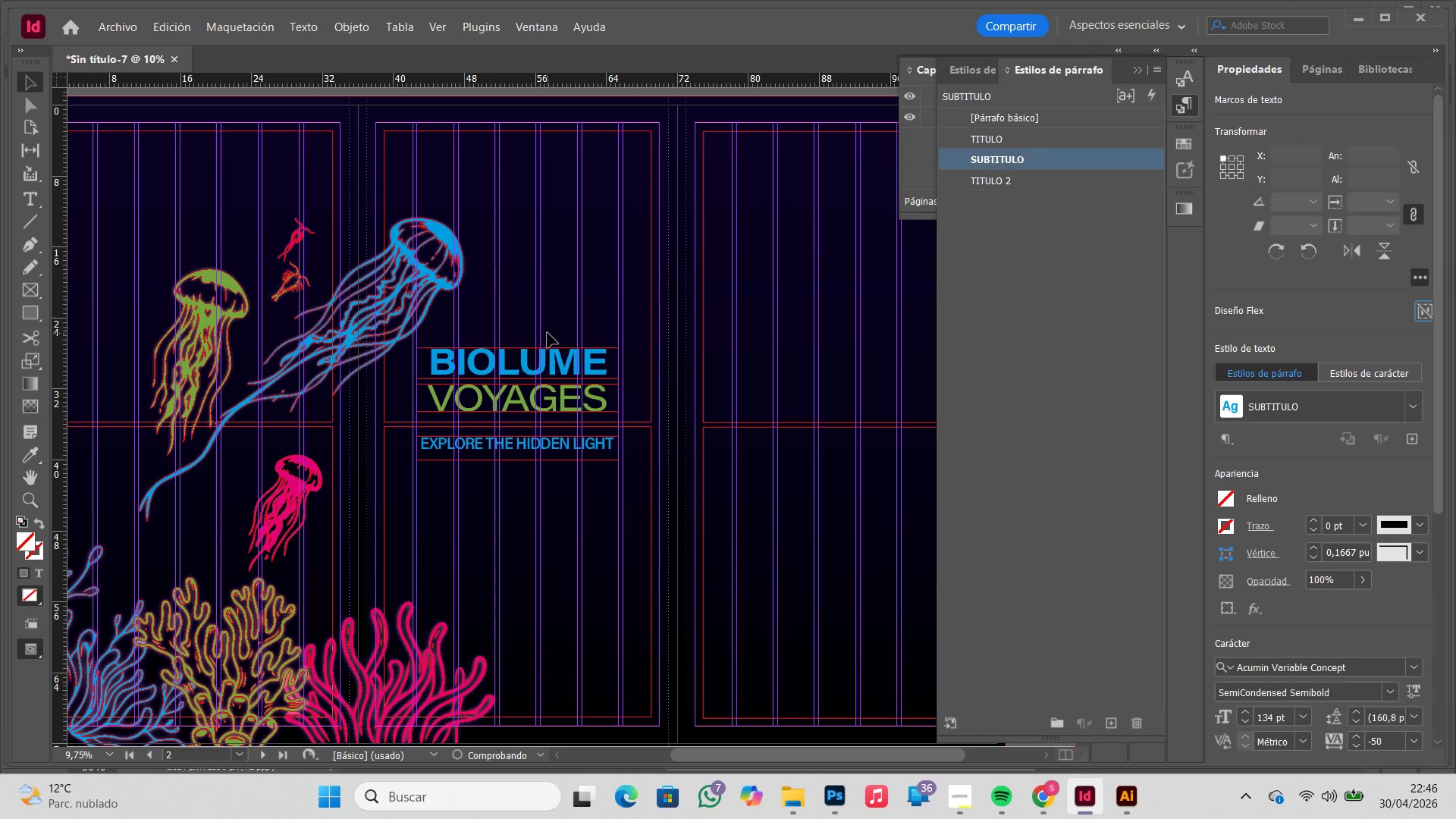 
key(Shift+ShiftLeft)
 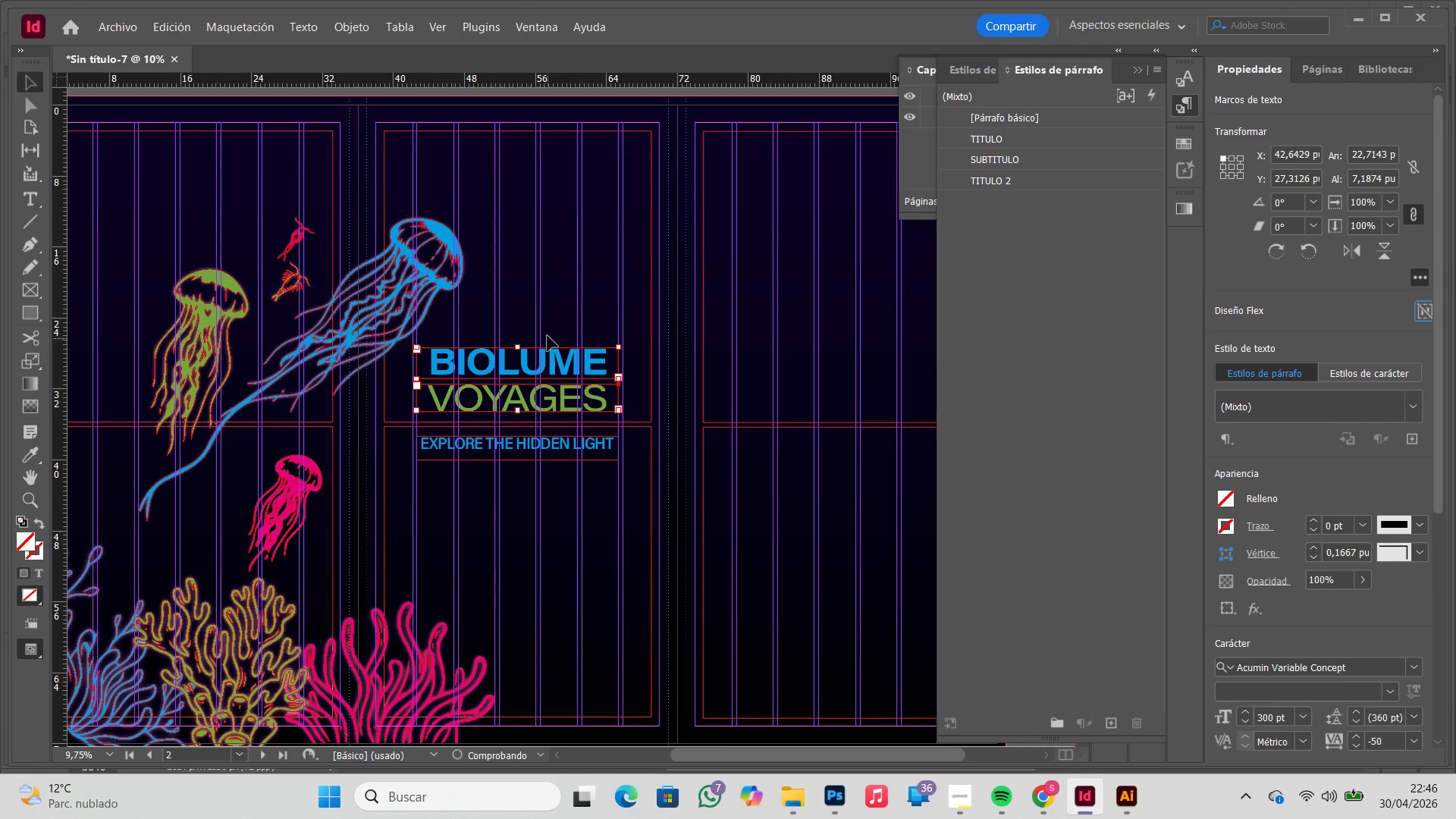 
left_click([548, 333])
 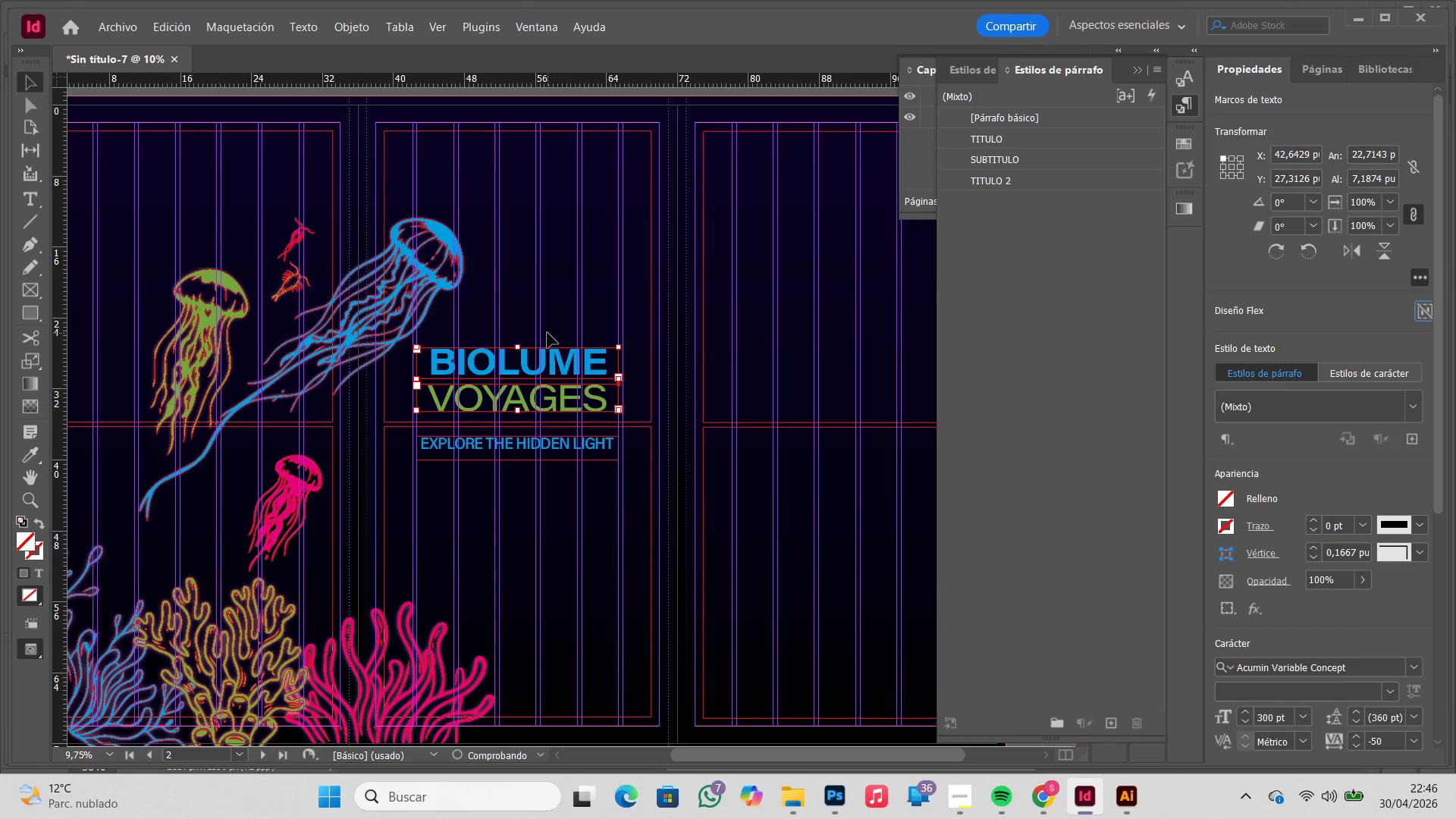 
key(W)
 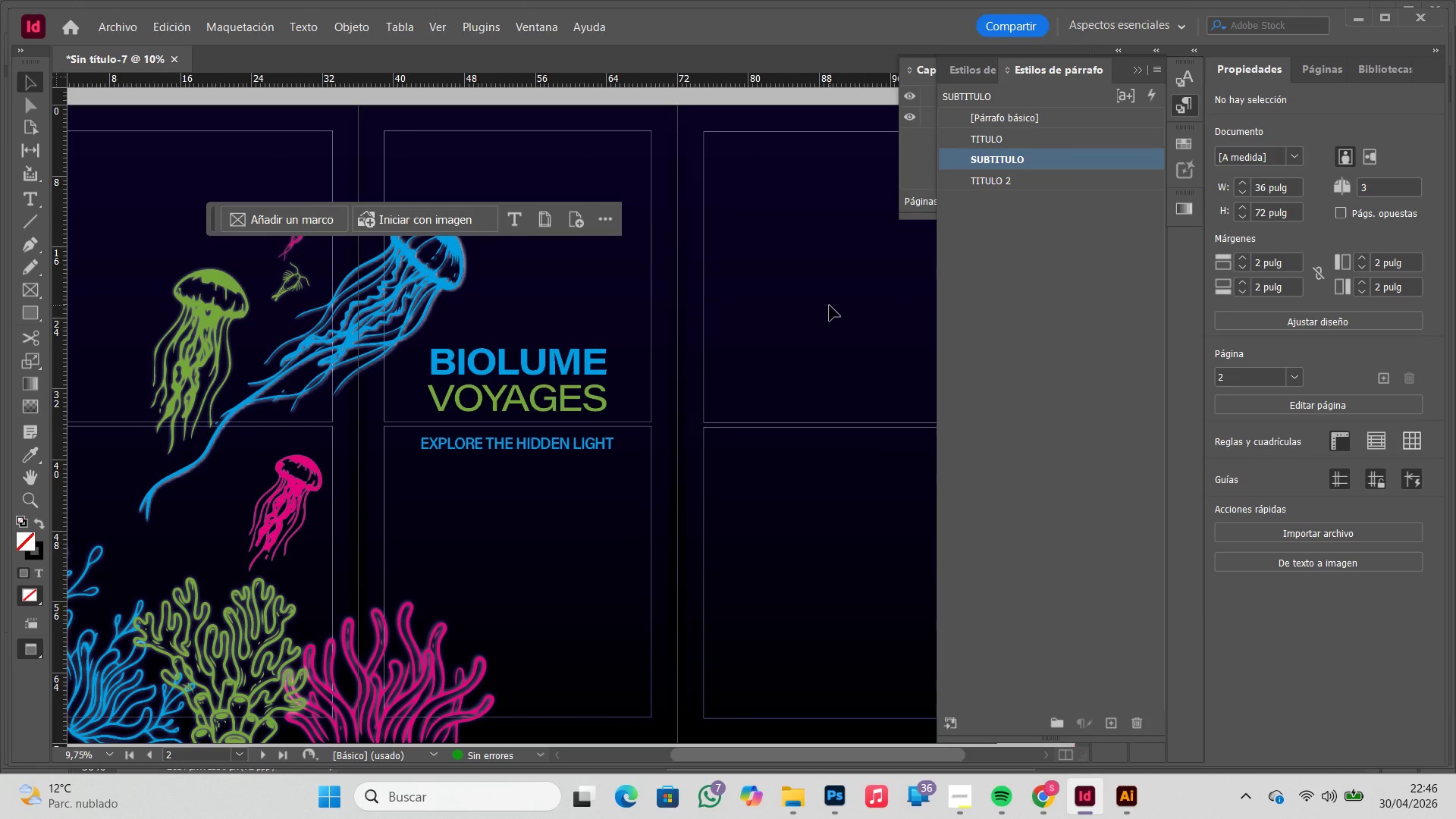 
wait(6.61)
 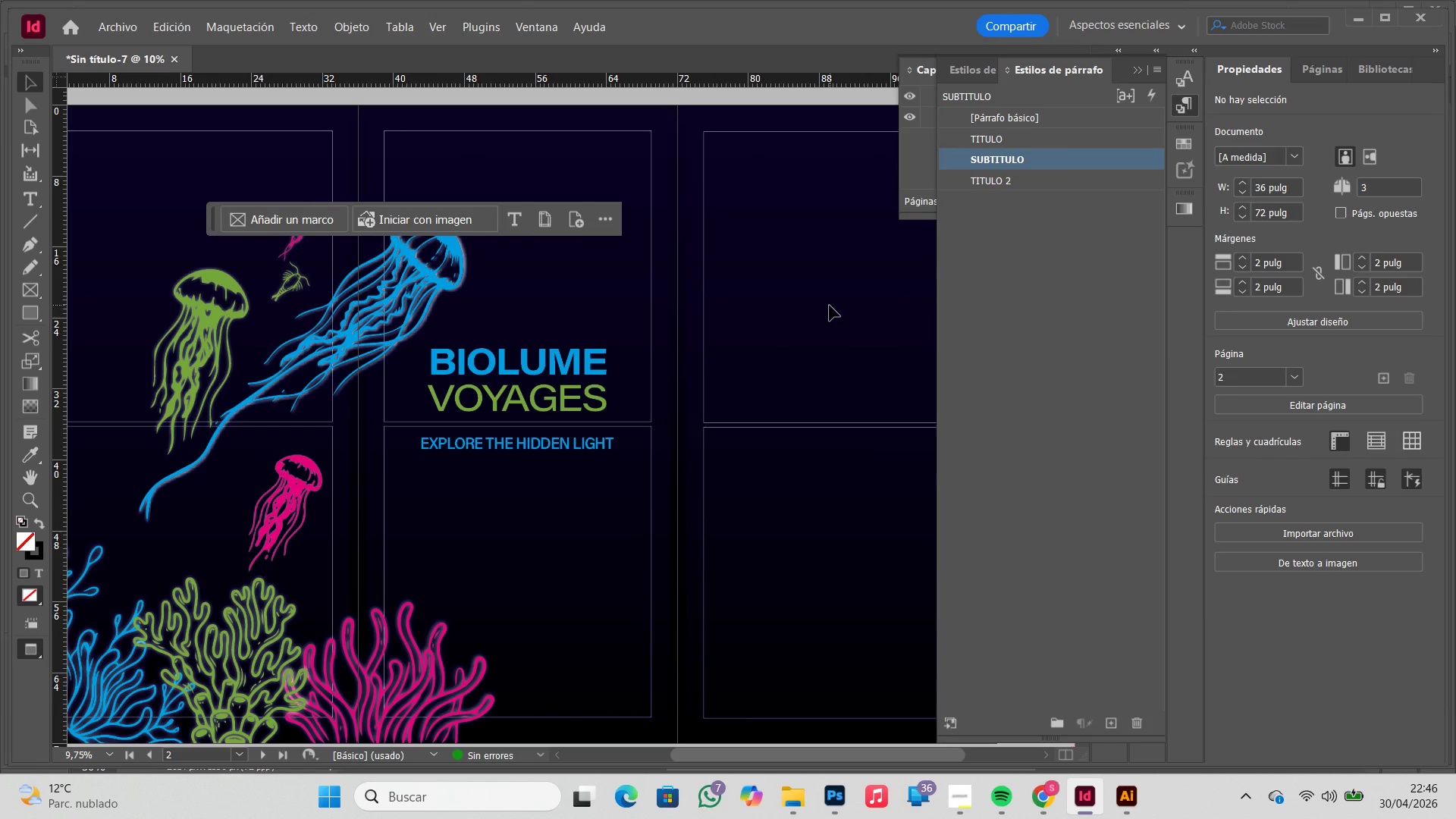 
left_click([569, 354])
 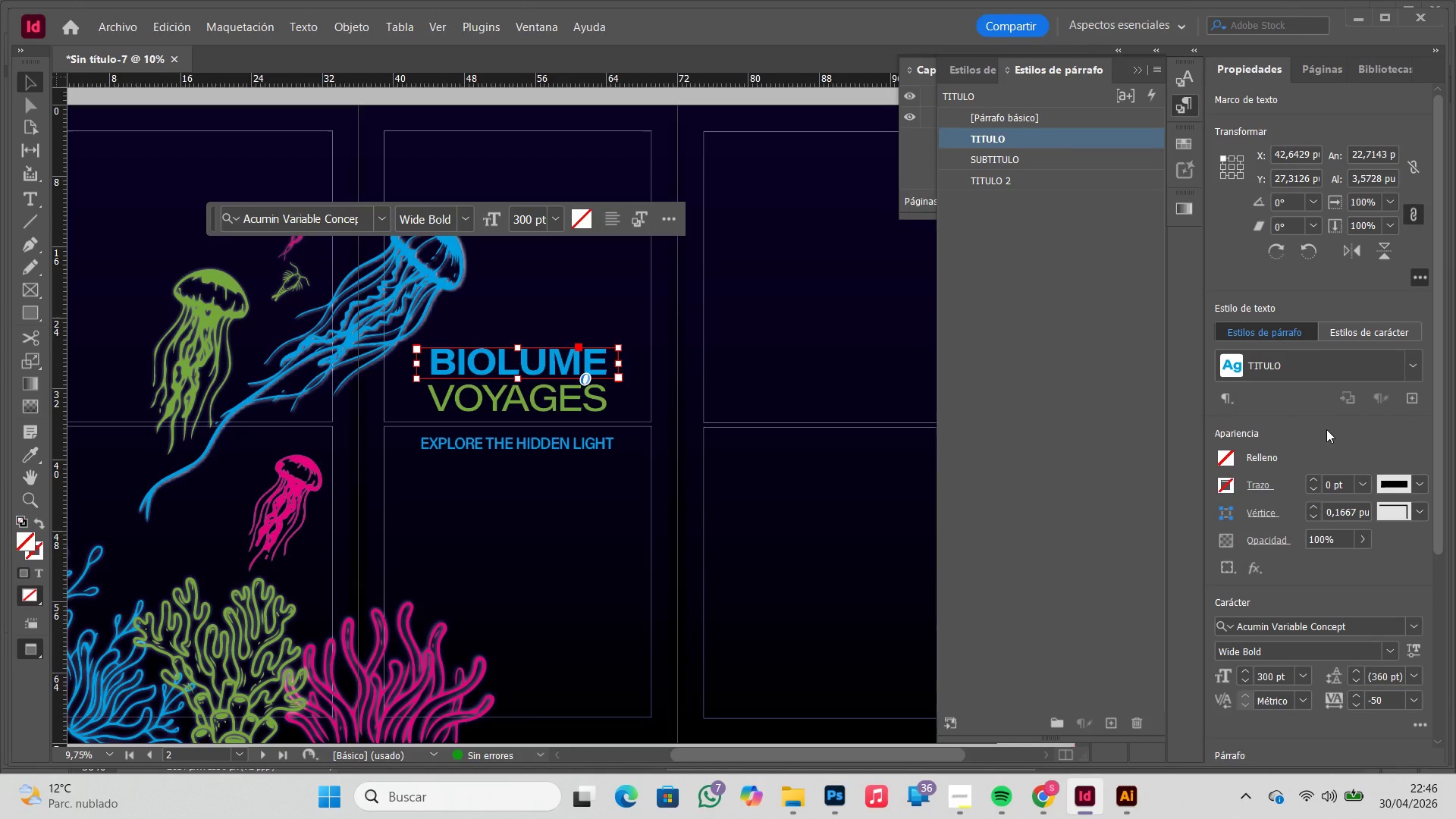 
left_click([1243, 569])
 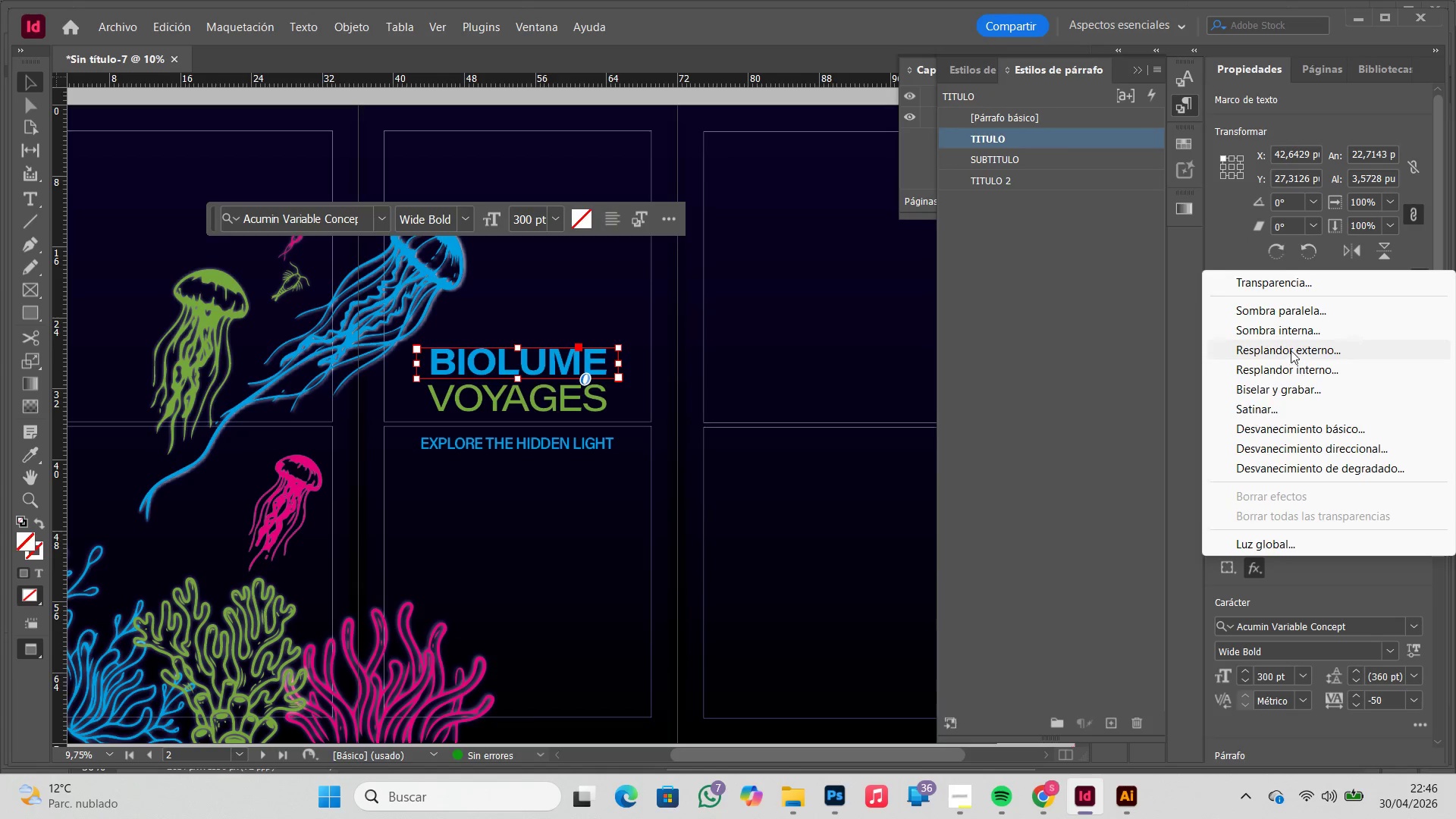 
left_click([1291, 350])
 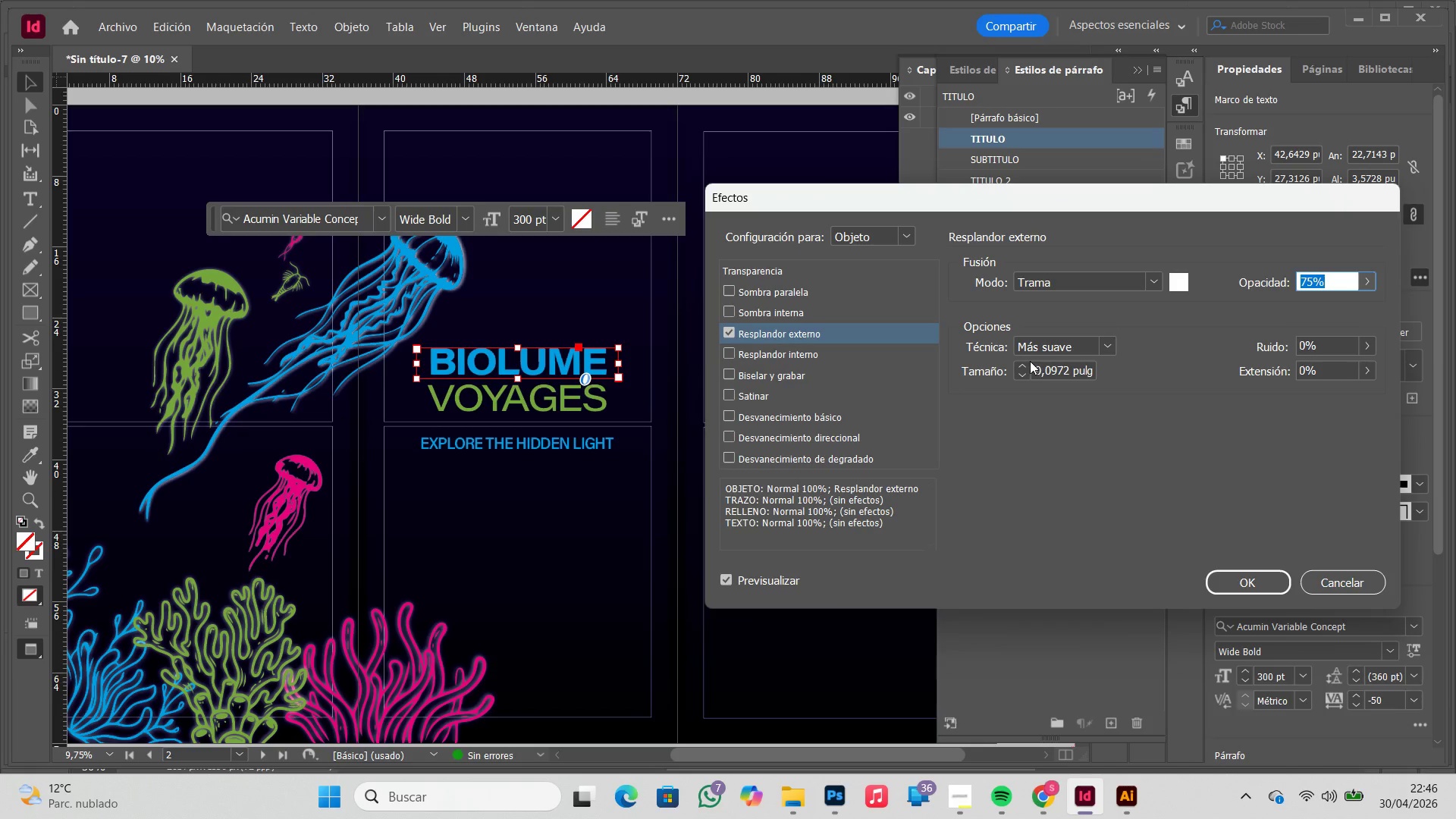 
left_click([1029, 361])
 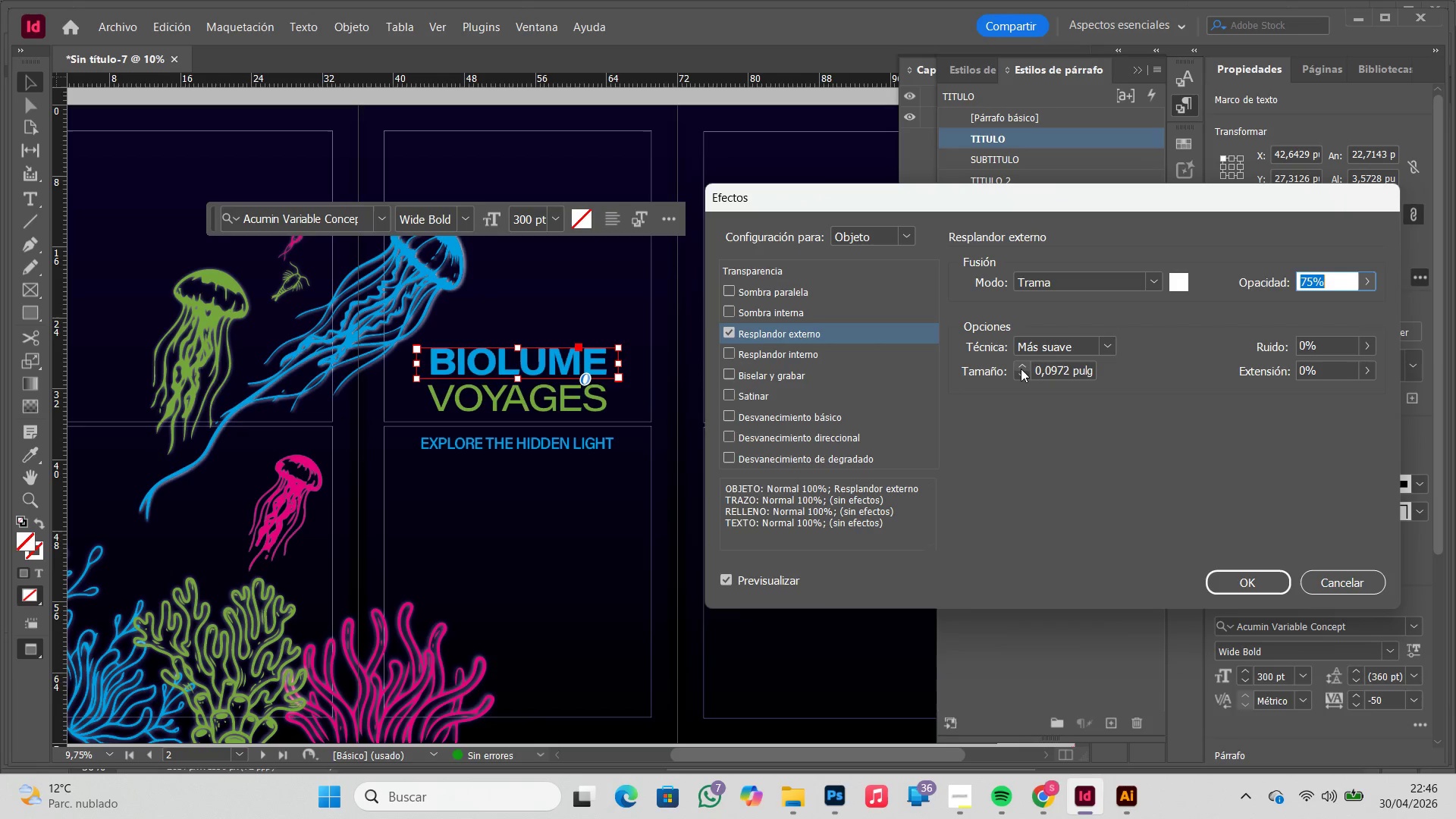 
double_click([1021, 369])
 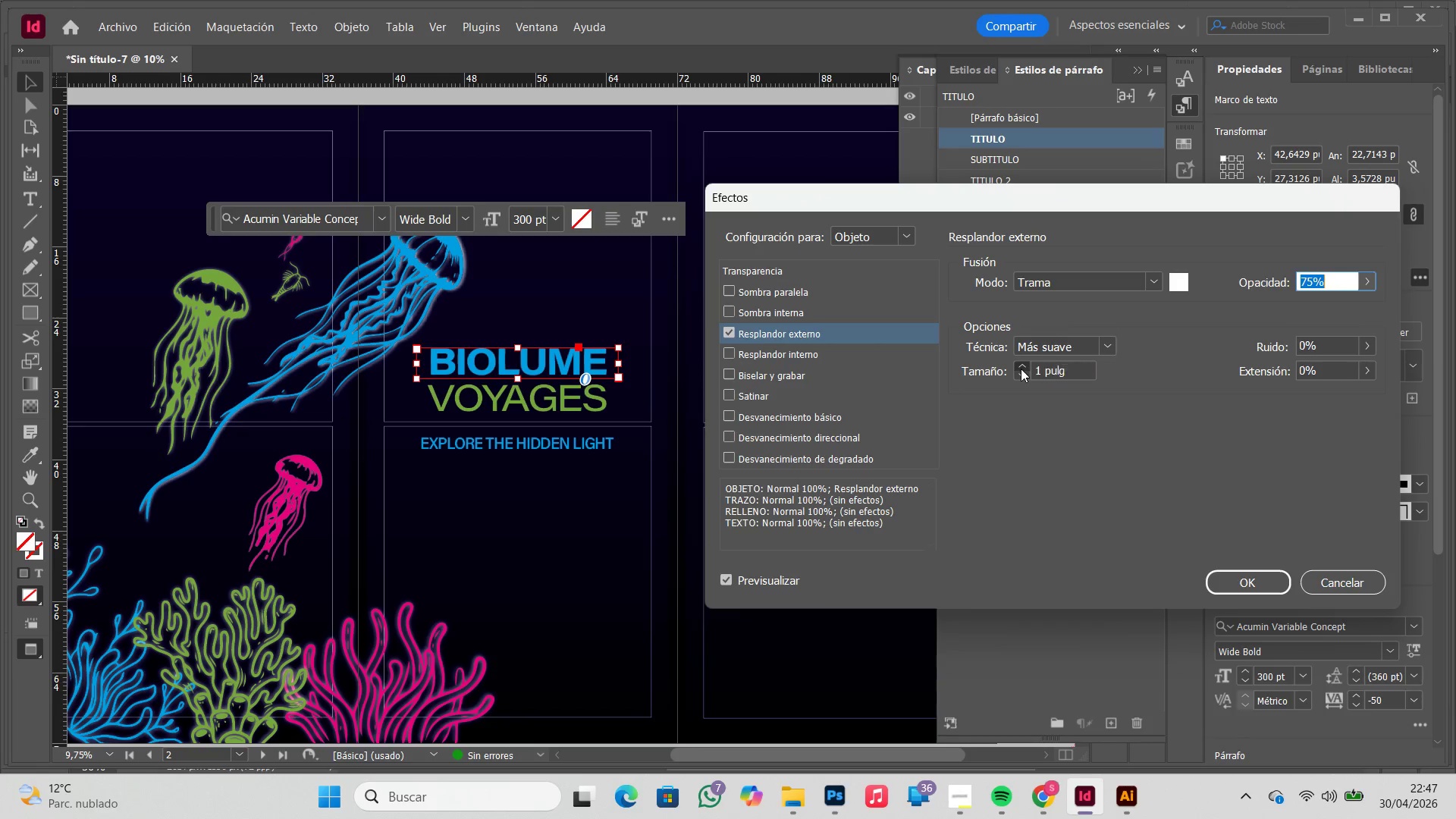 
triple_click([1021, 369])
 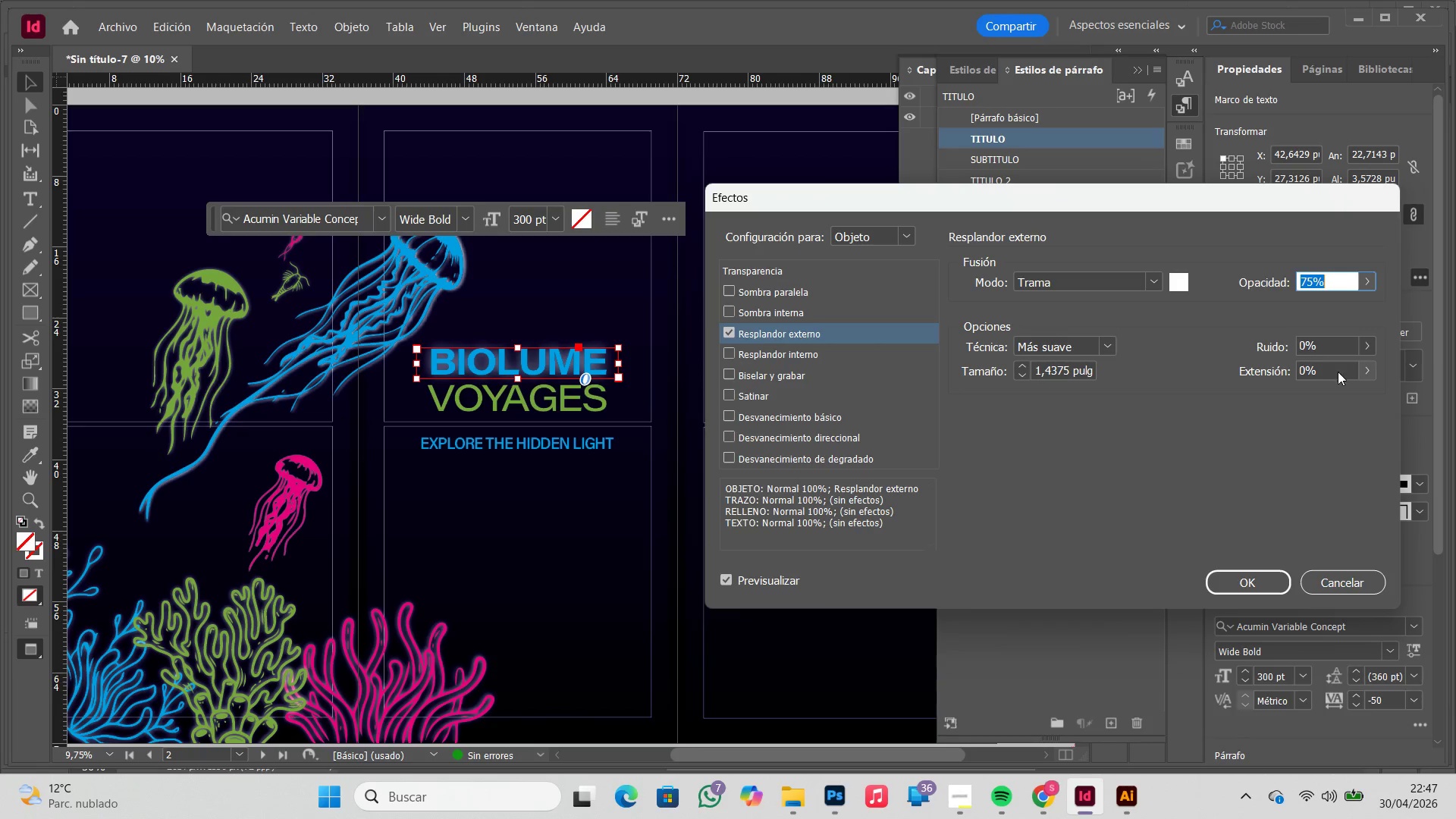 
left_click([1362, 369])
 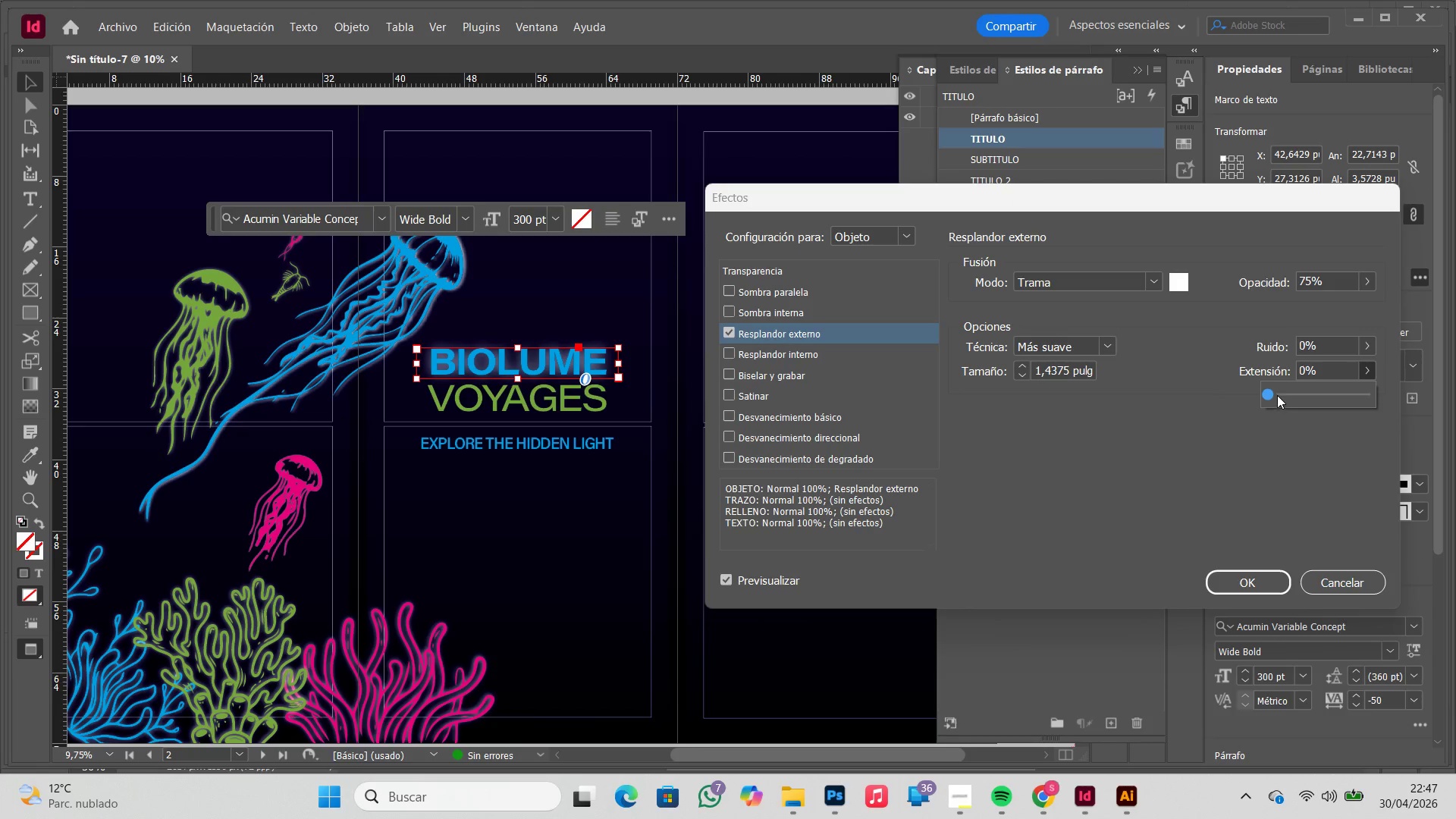 
left_click_drag(start_coordinate=[1277, 394], to_coordinate=[1257, 394])
 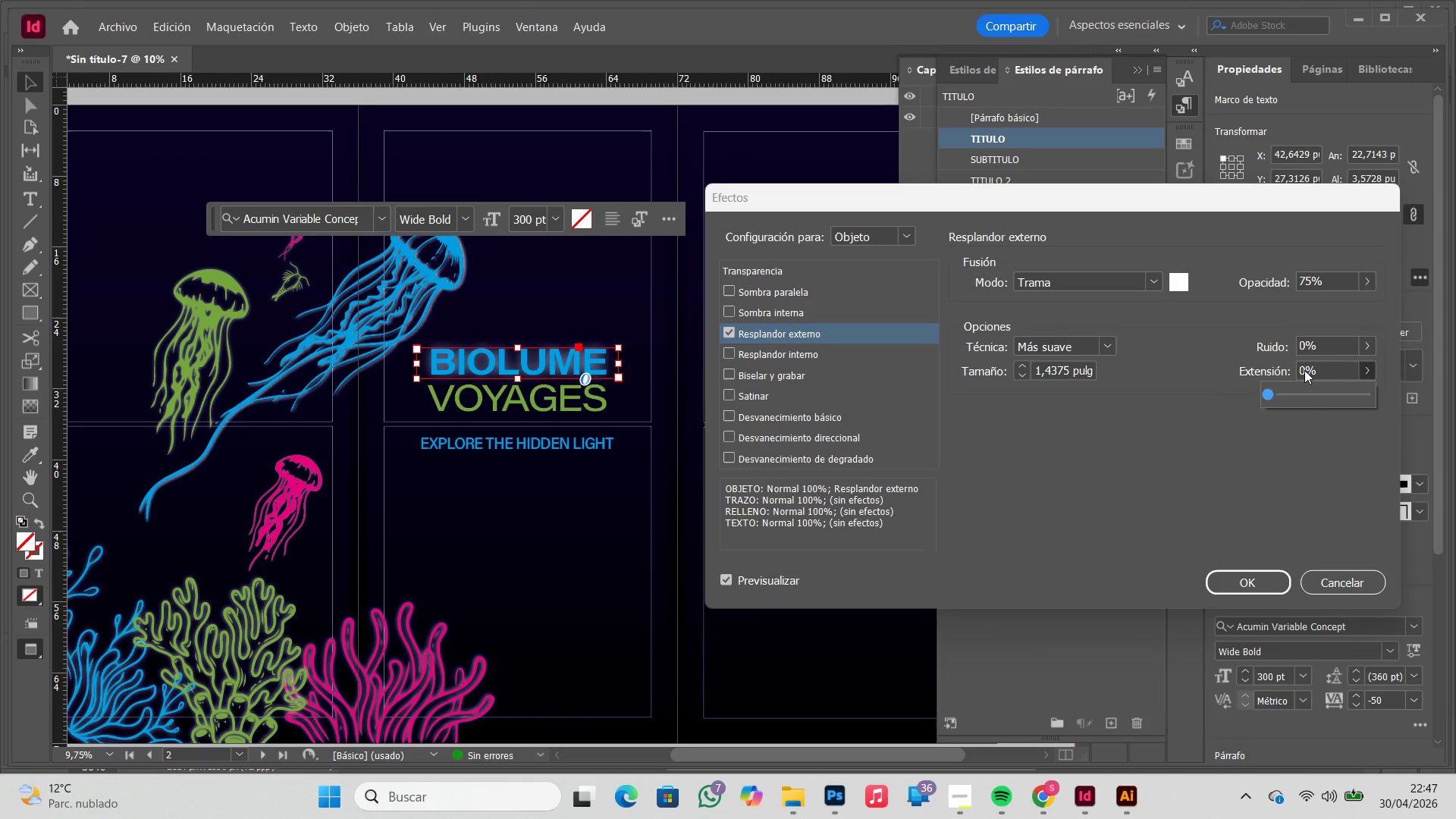 
left_click_drag(start_coordinate=[1306, 370], to_coordinate=[1302, 371])
 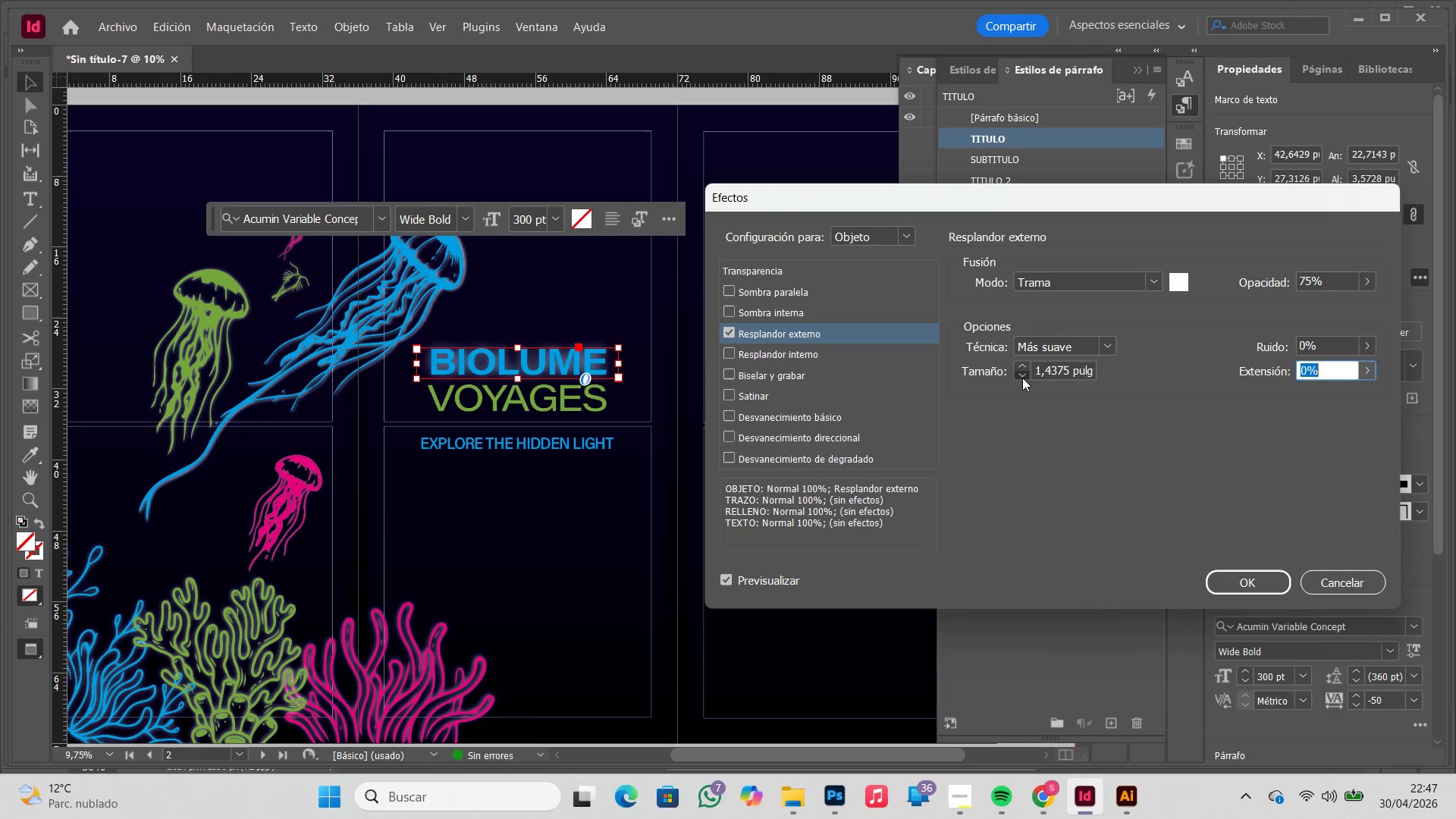 
double_click([1022, 378])
 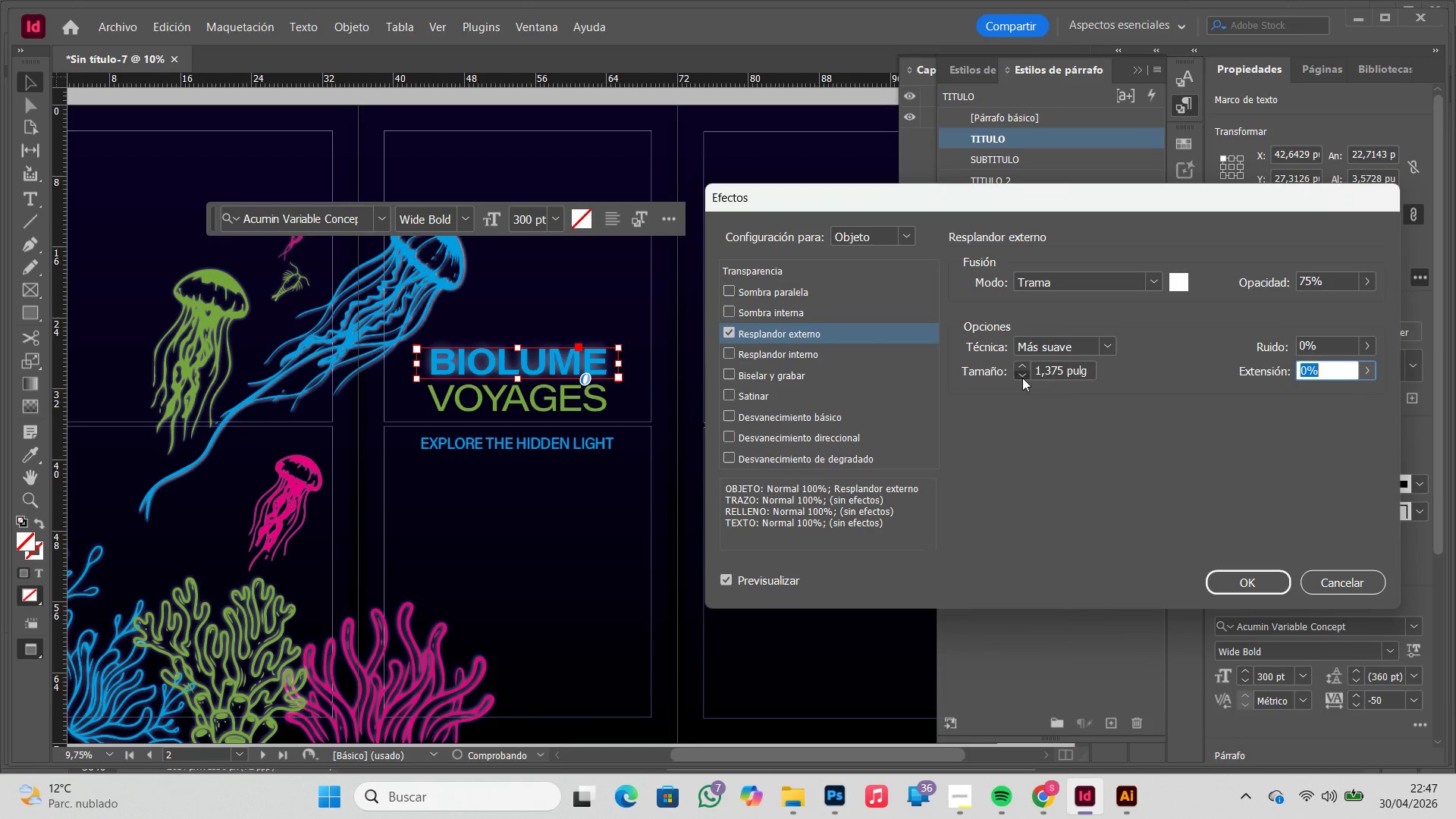 
triple_click([1022, 378])
 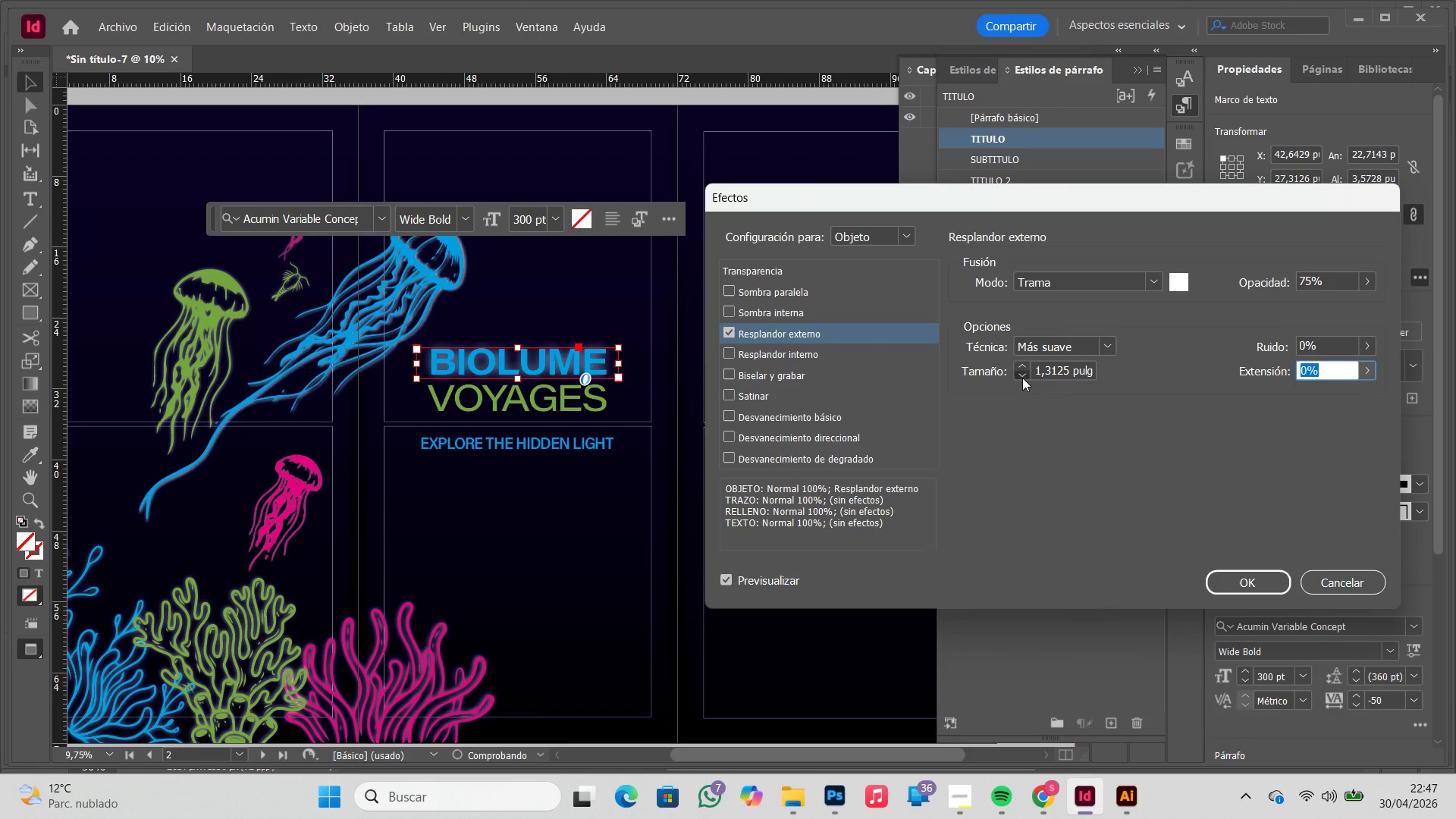 
triple_click([1022, 378])
 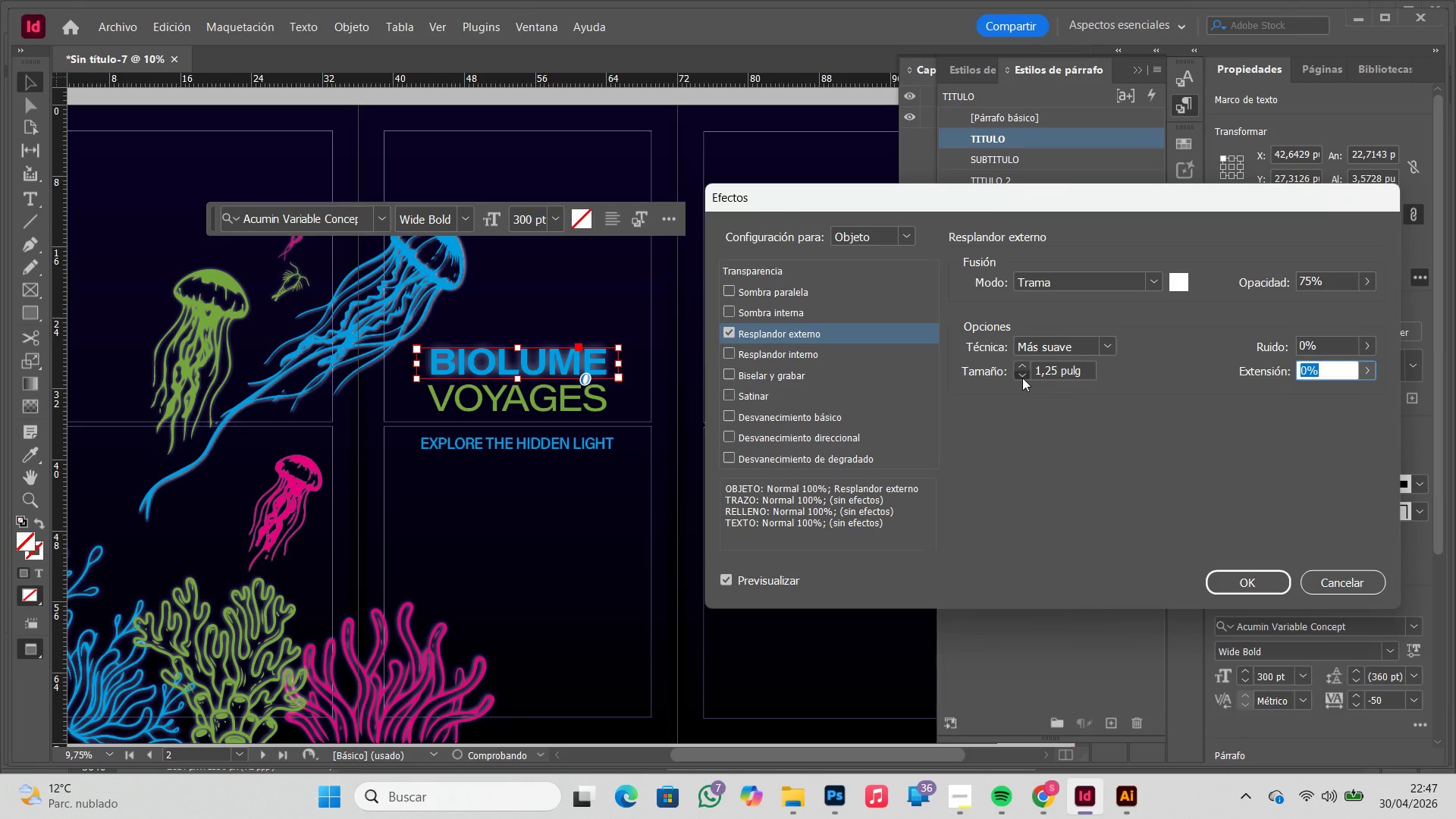 
triple_click([1022, 378])
 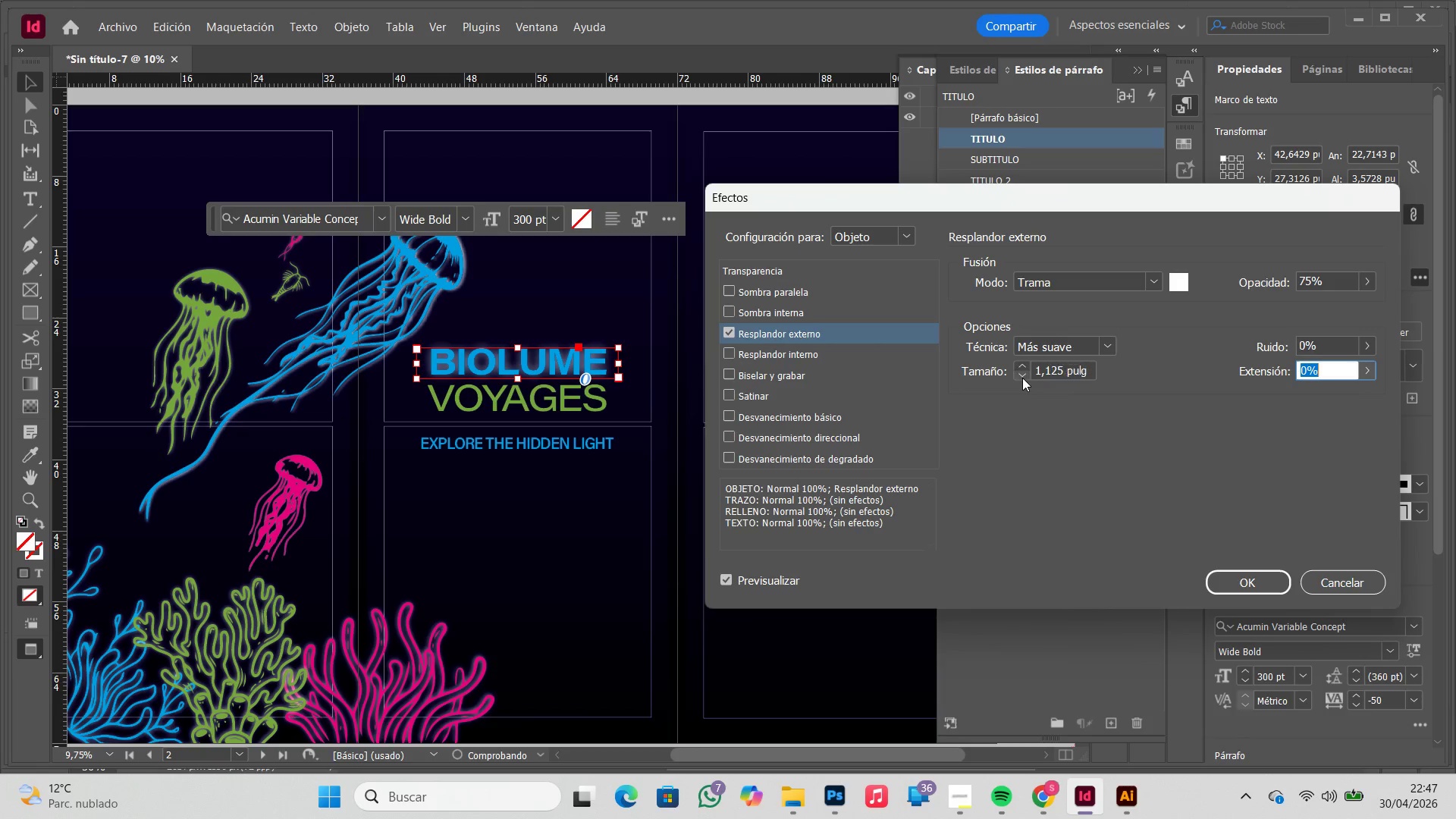 
triple_click([1022, 378])
 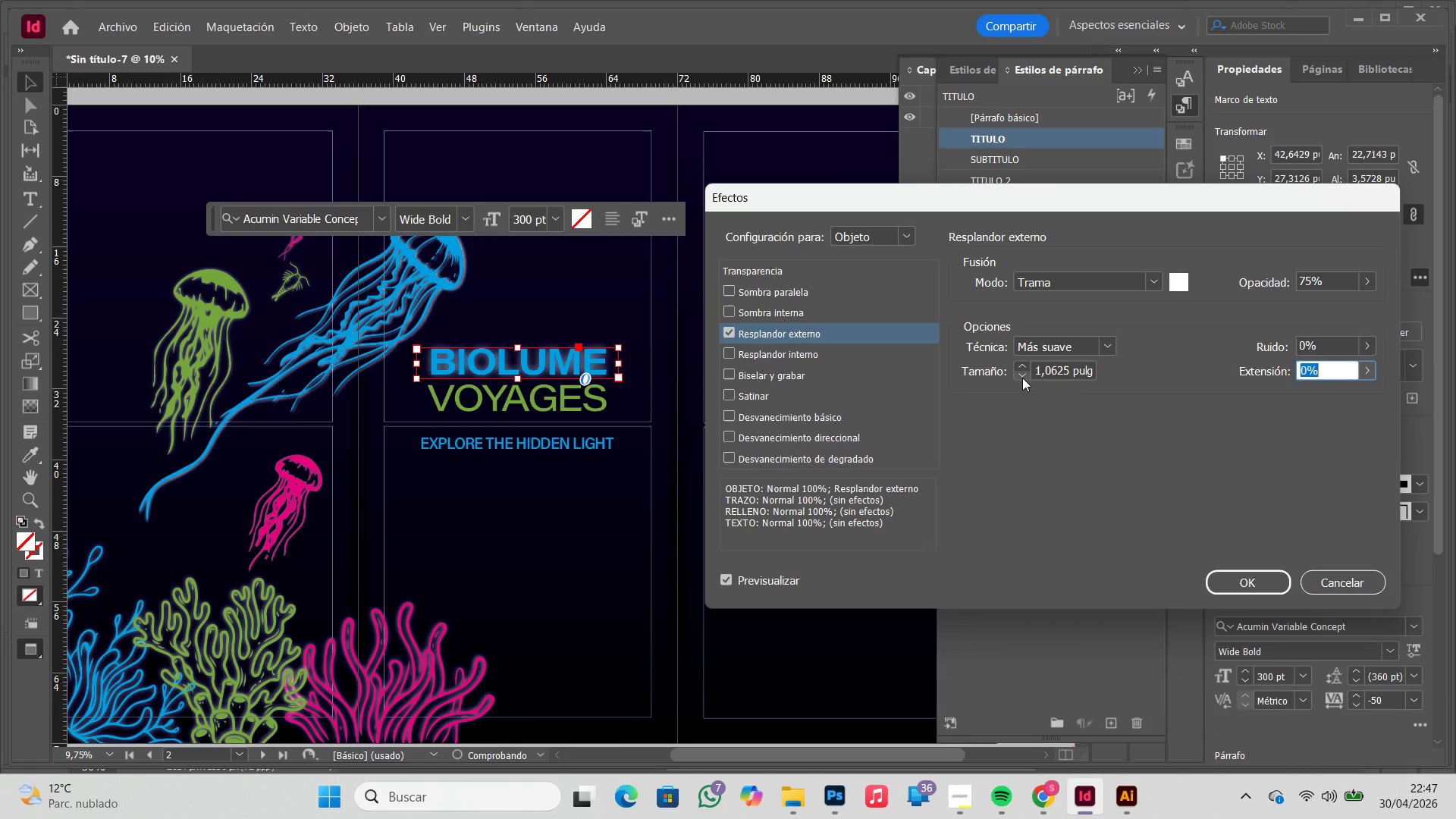 
triple_click([1022, 378])
 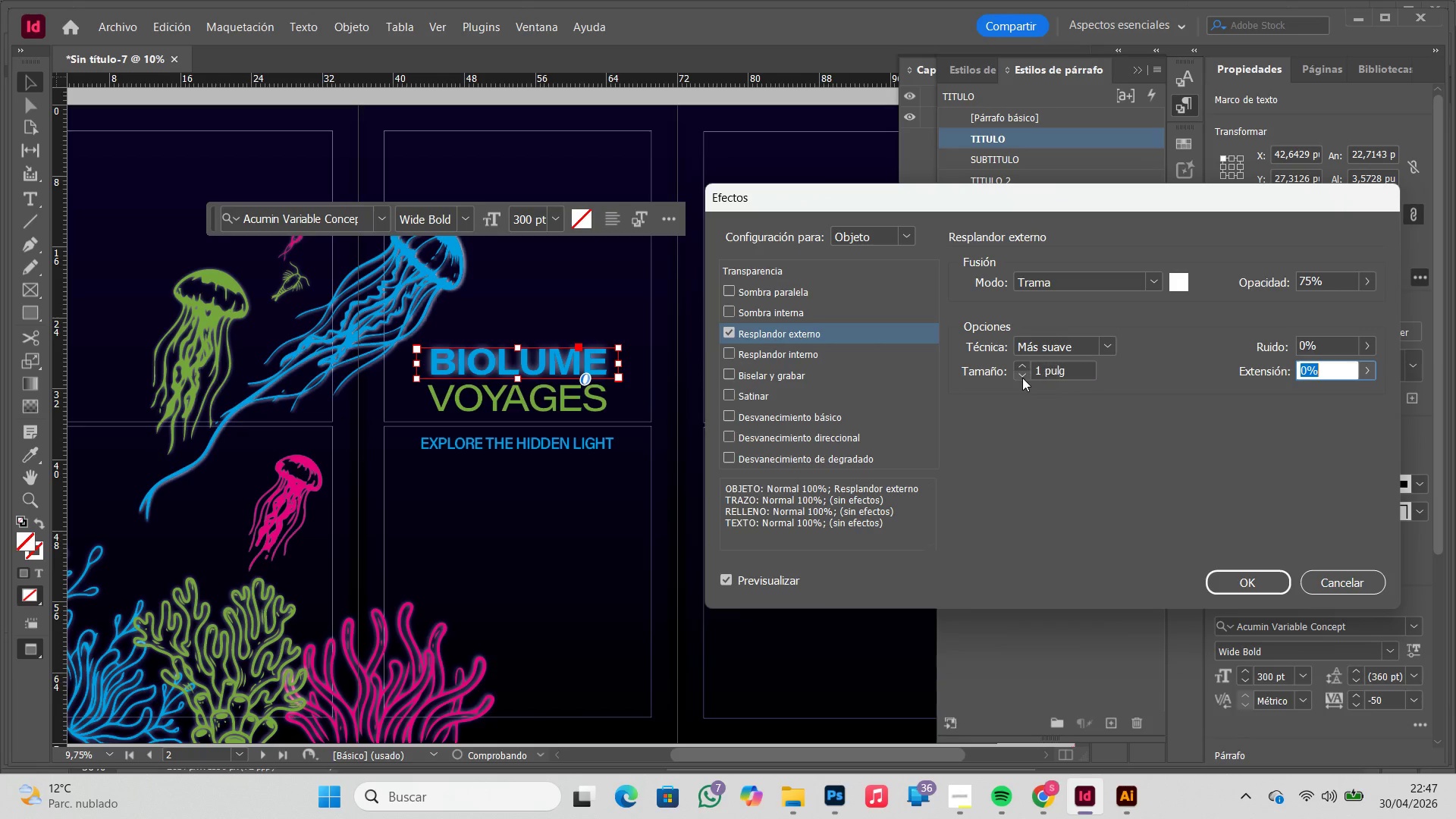 
triple_click([1022, 378])
 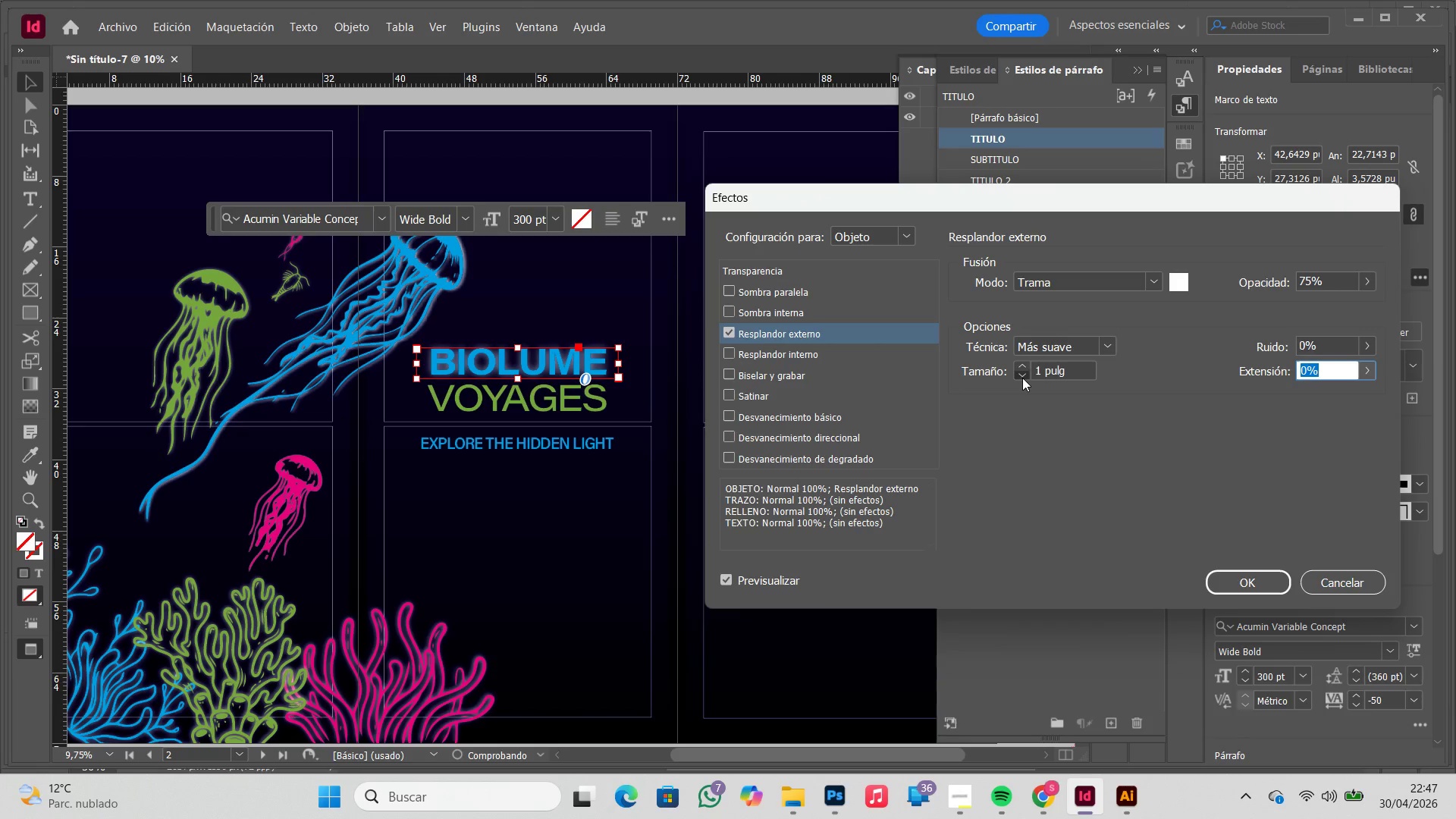 
triple_click([1022, 378])
 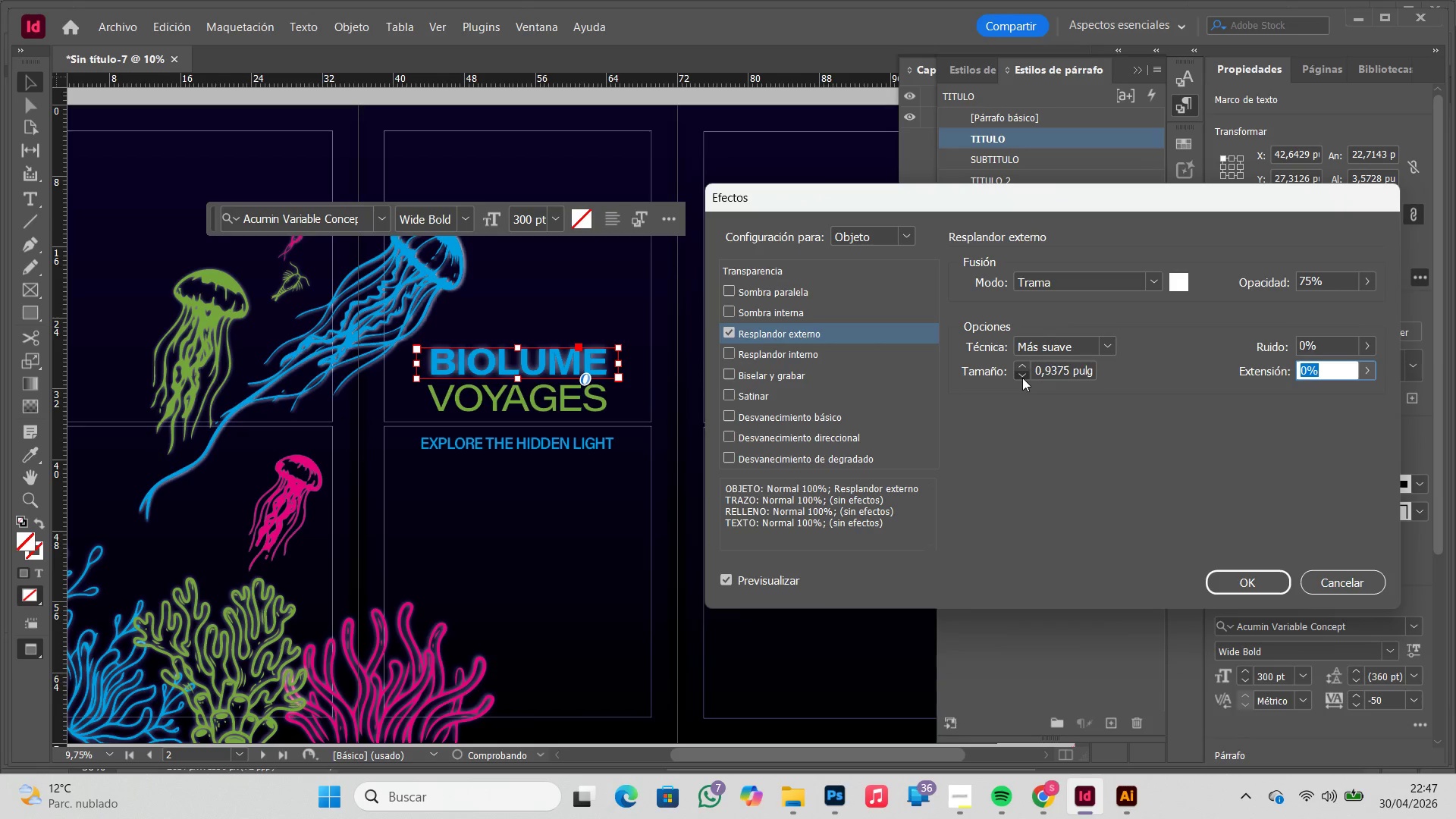 
triple_click([1022, 378])
 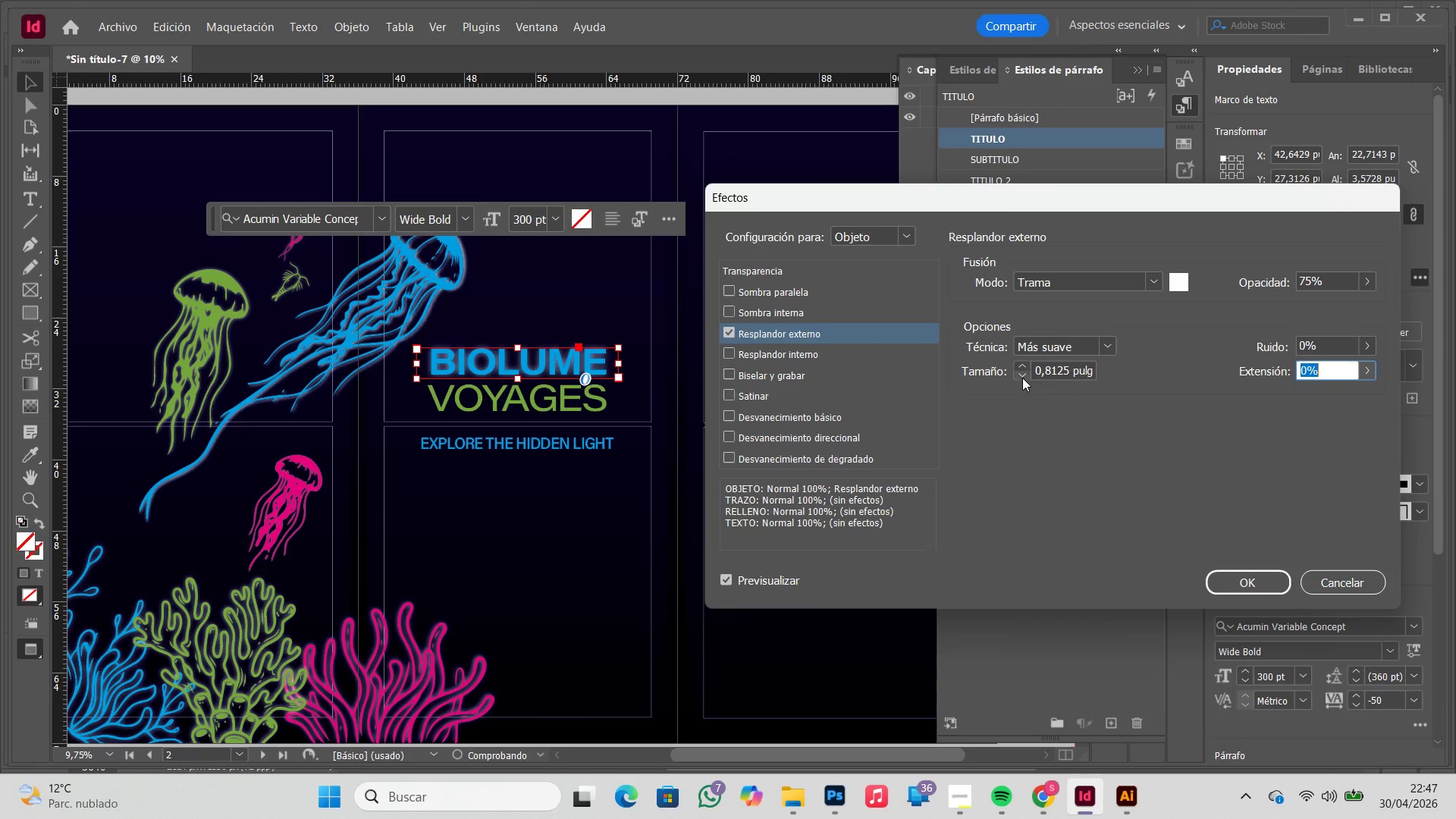 
triple_click([1022, 378])
 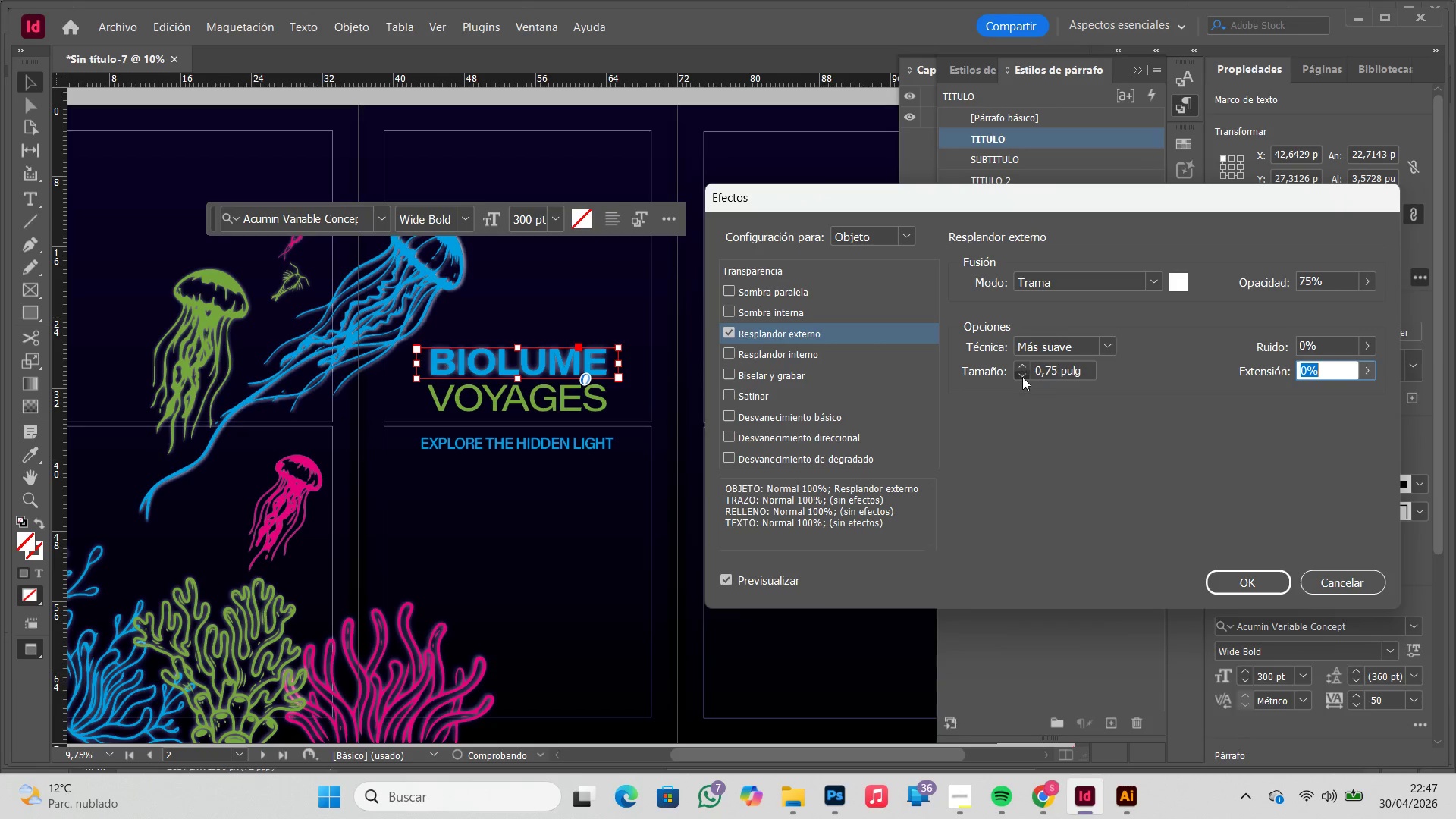 
triple_click([1022, 377])
 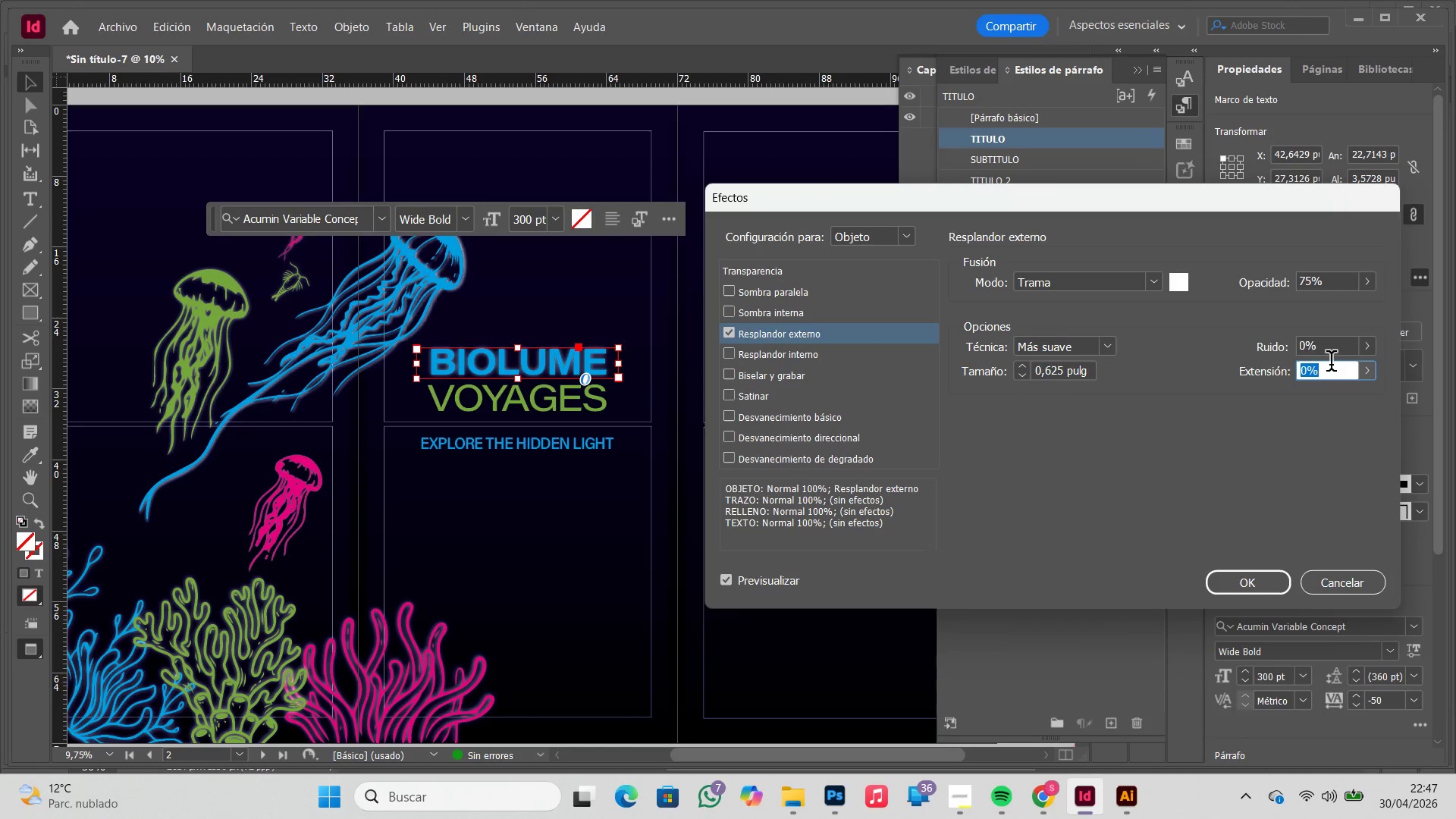 
key(Numpad2)
 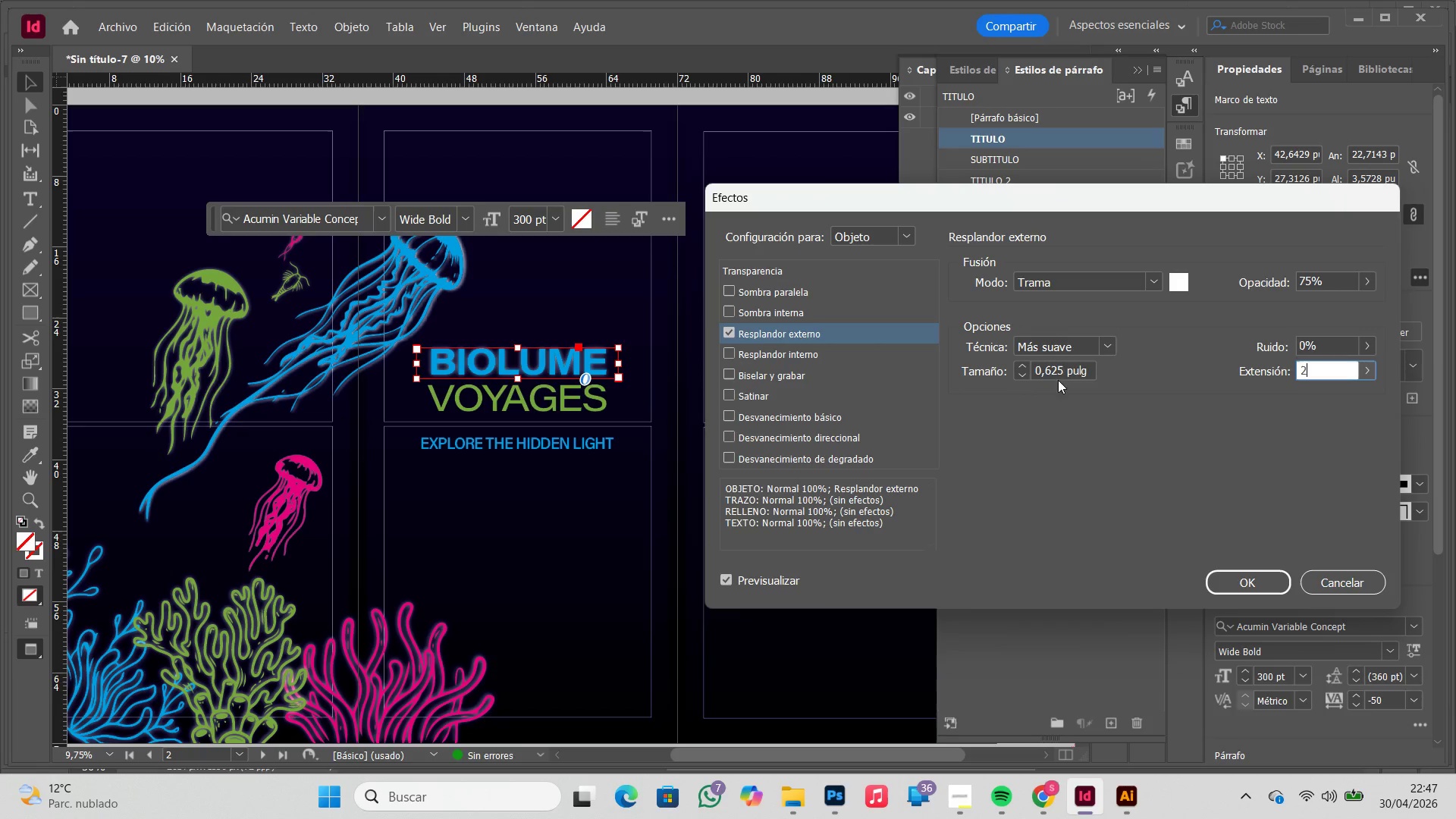 
left_click([1058, 376])
 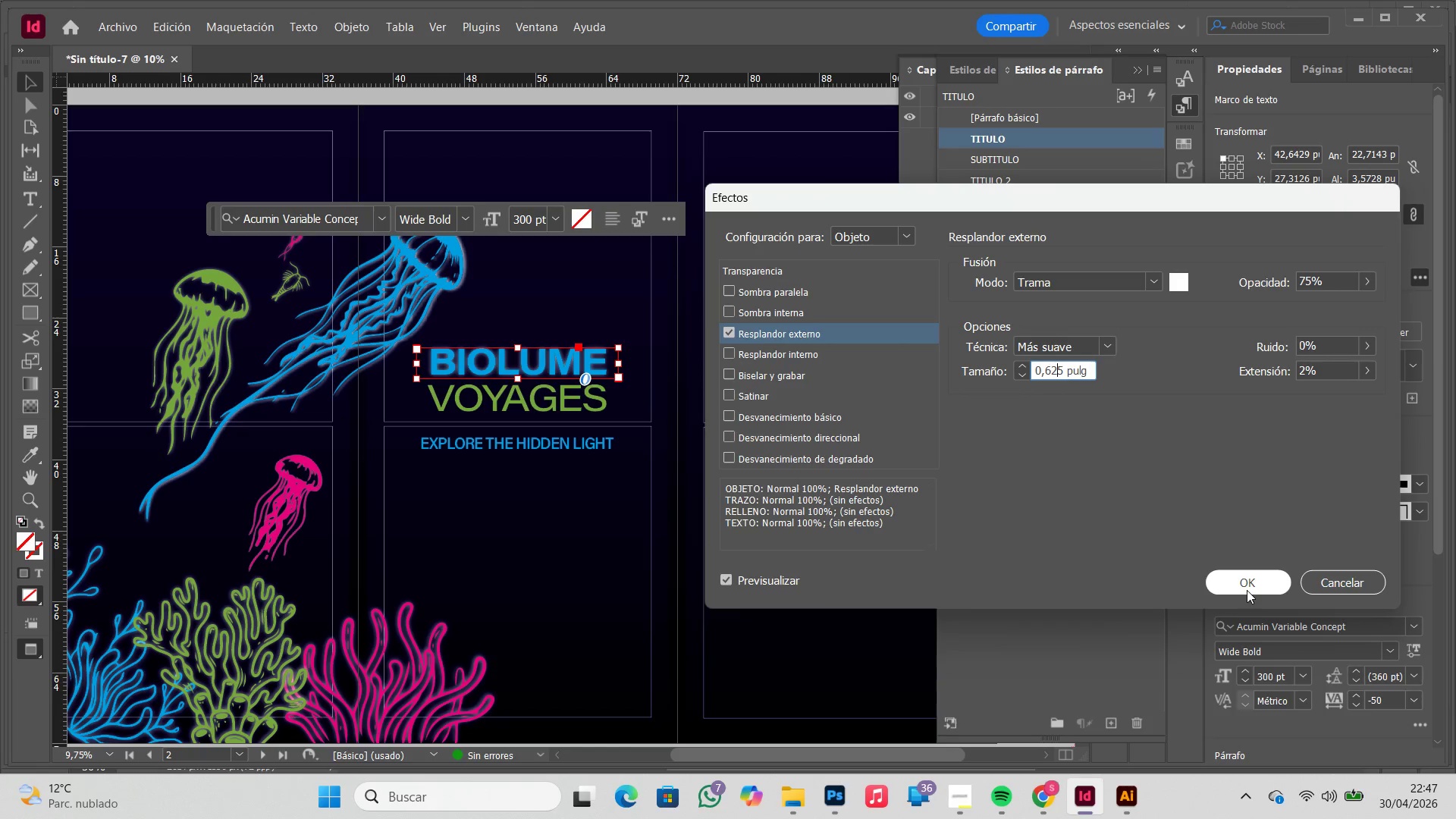 
left_click([1245, 585])
 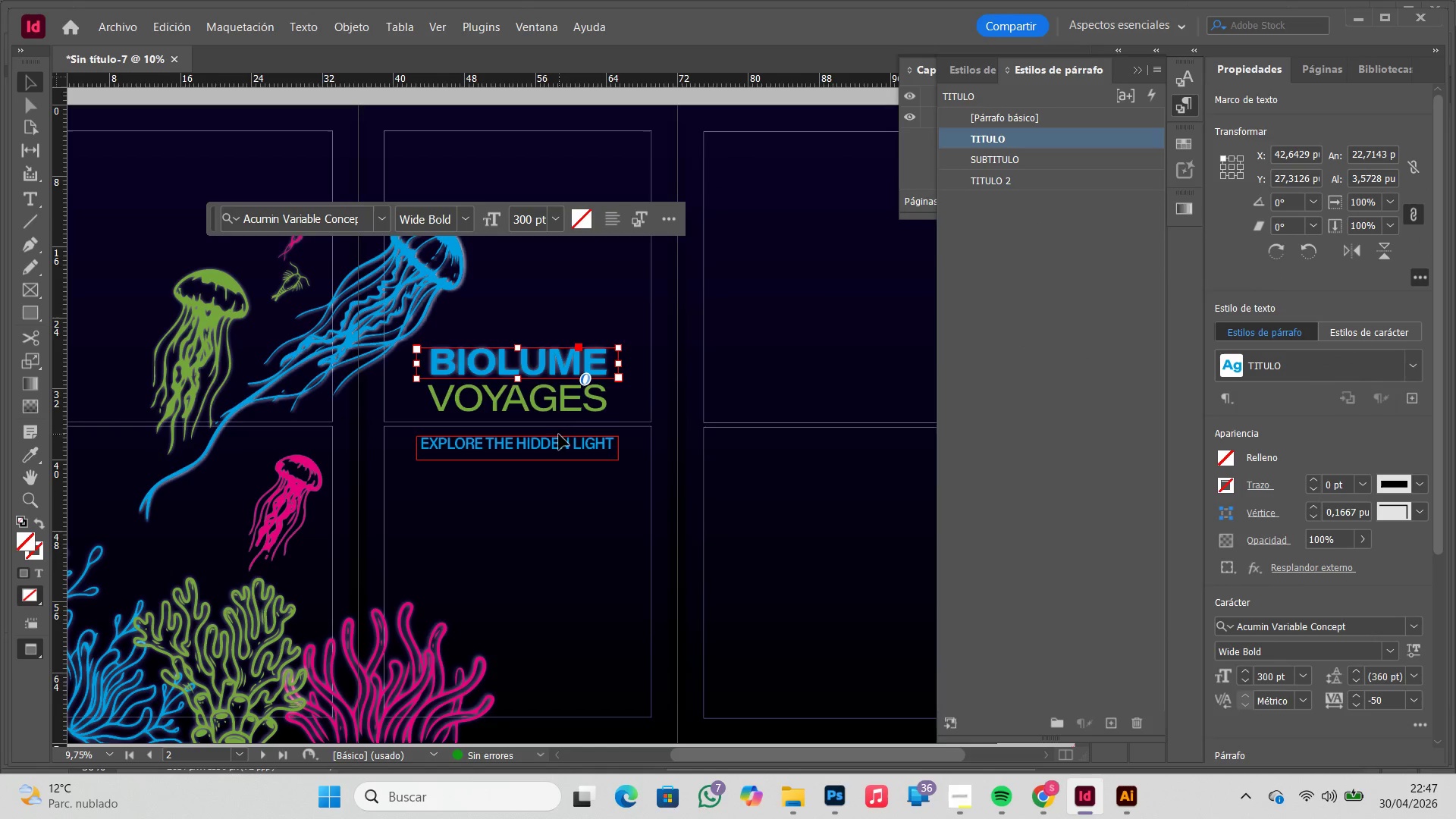 
left_click([568, 403])
 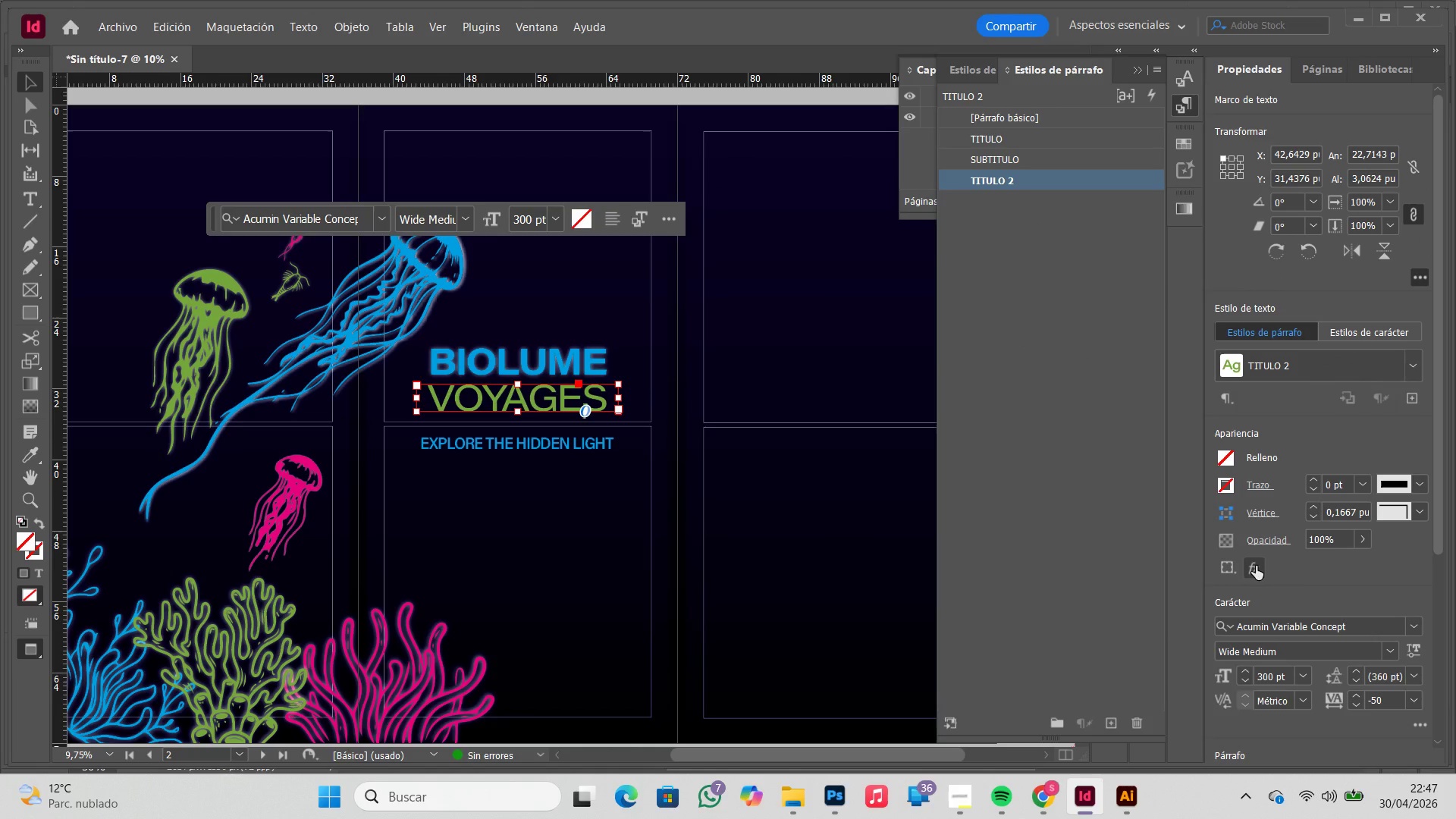 
left_click([1256, 566])
 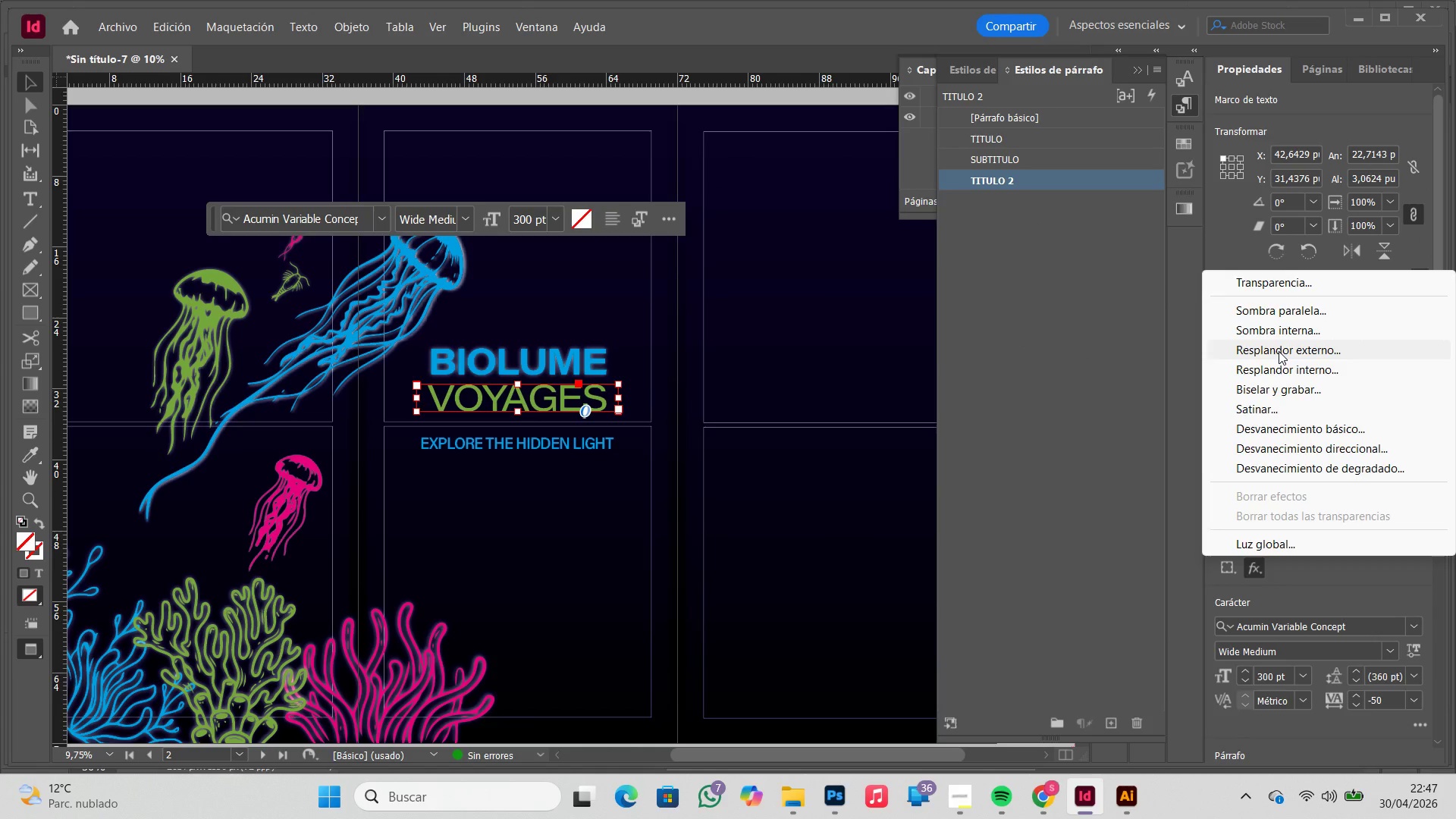 
left_click([1279, 351])
 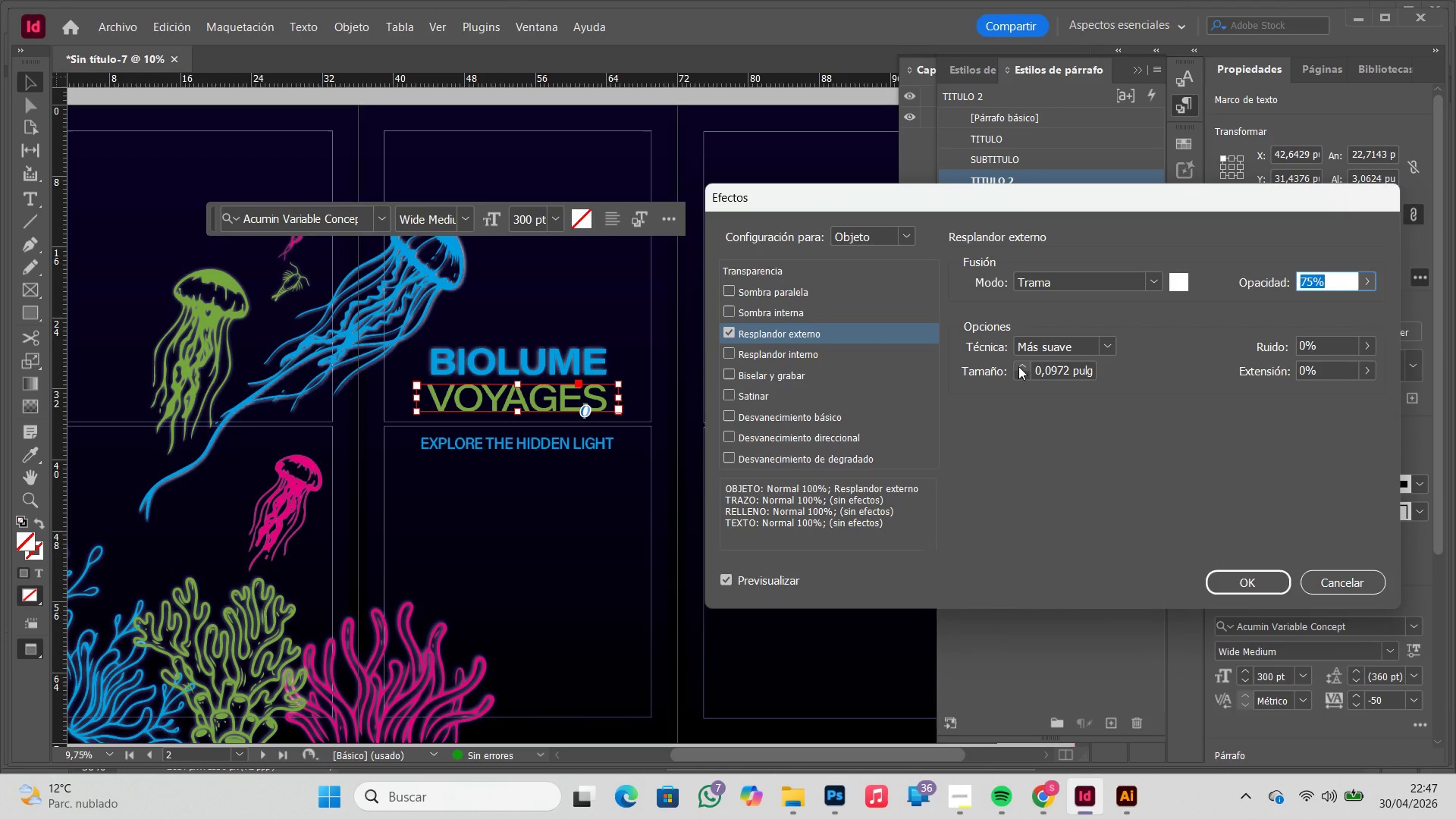 
double_click([1018, 366])
 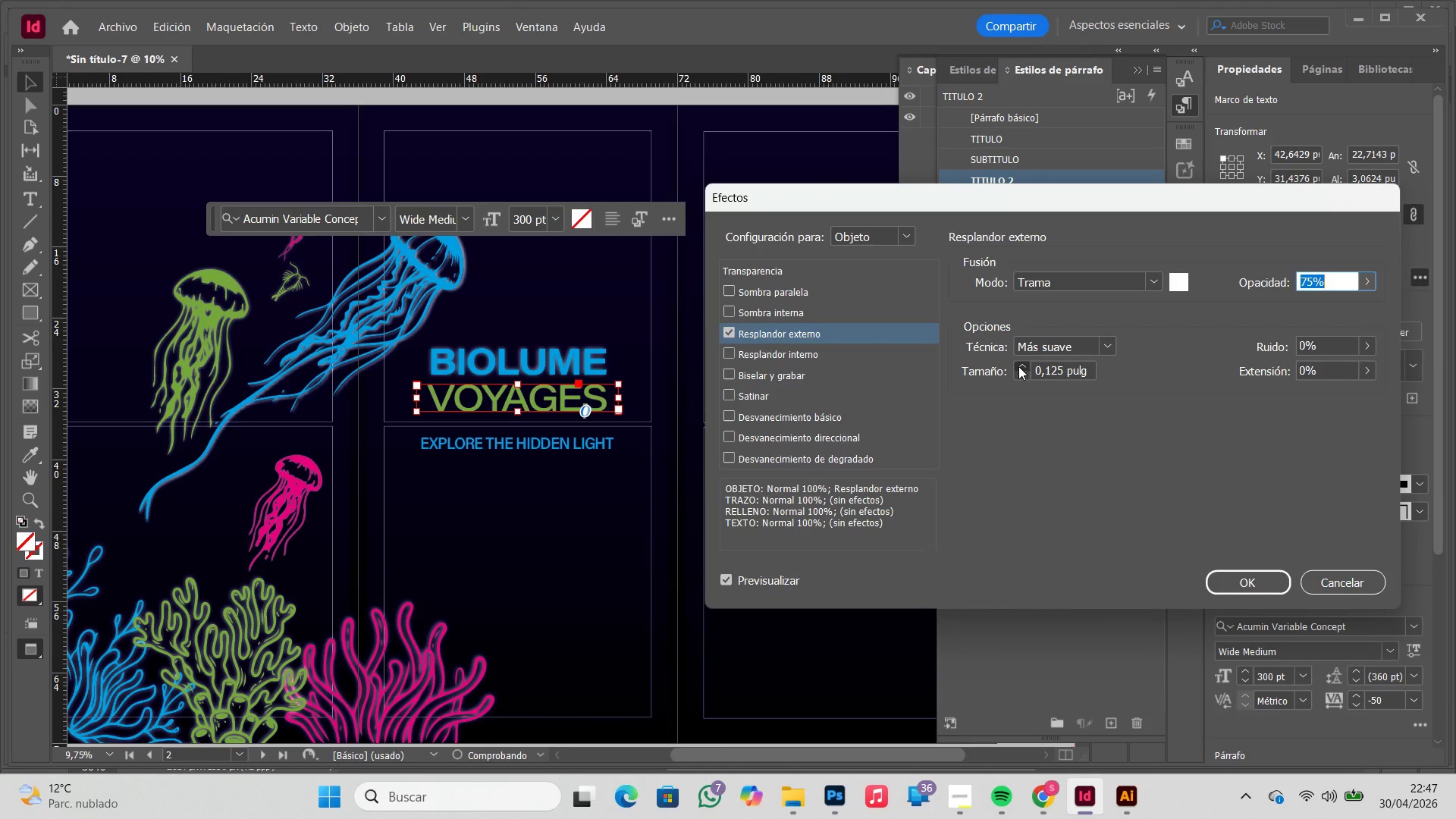 
triple_click([1018, 366])
 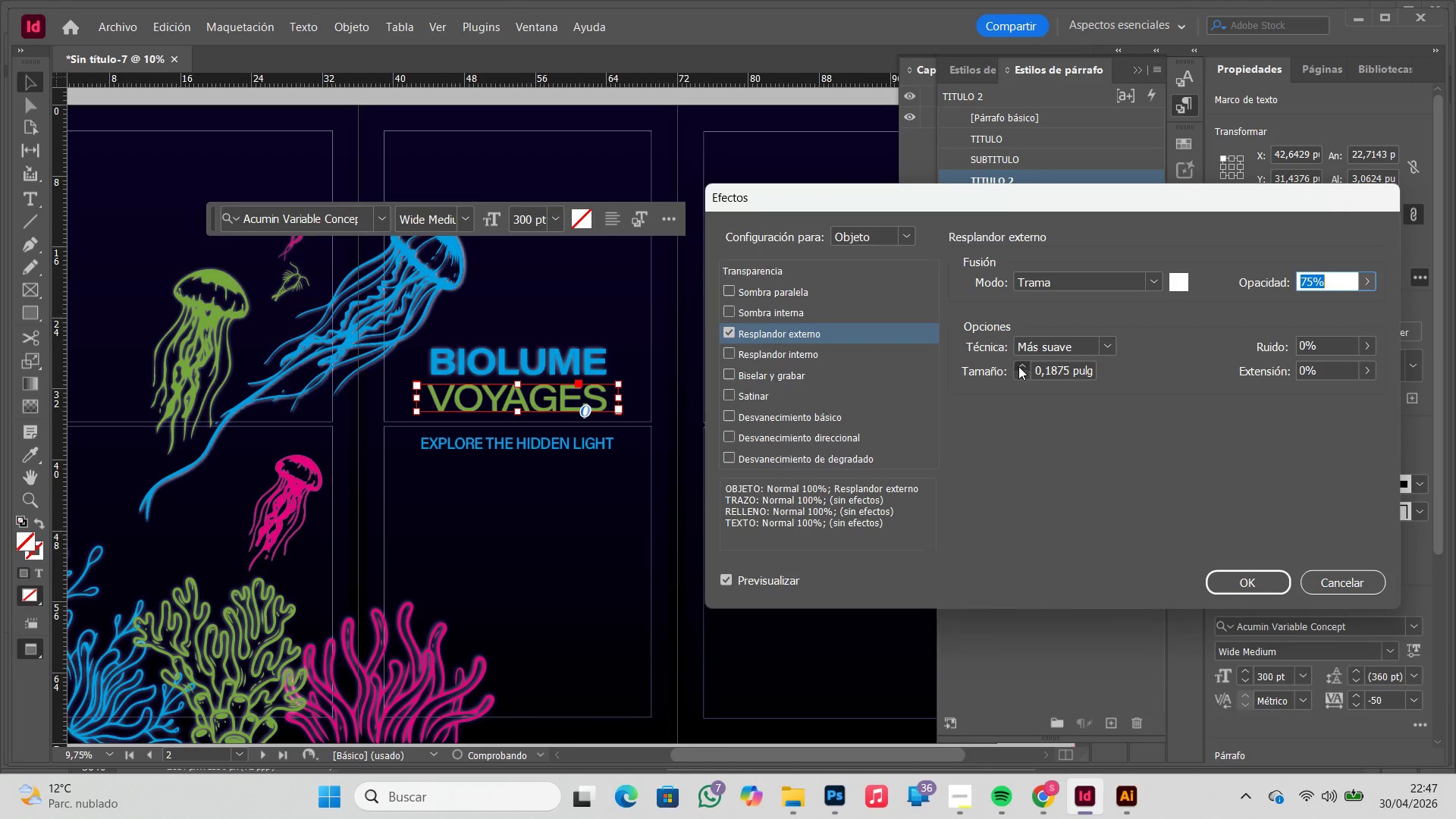 
triple_click([1018, 366])
 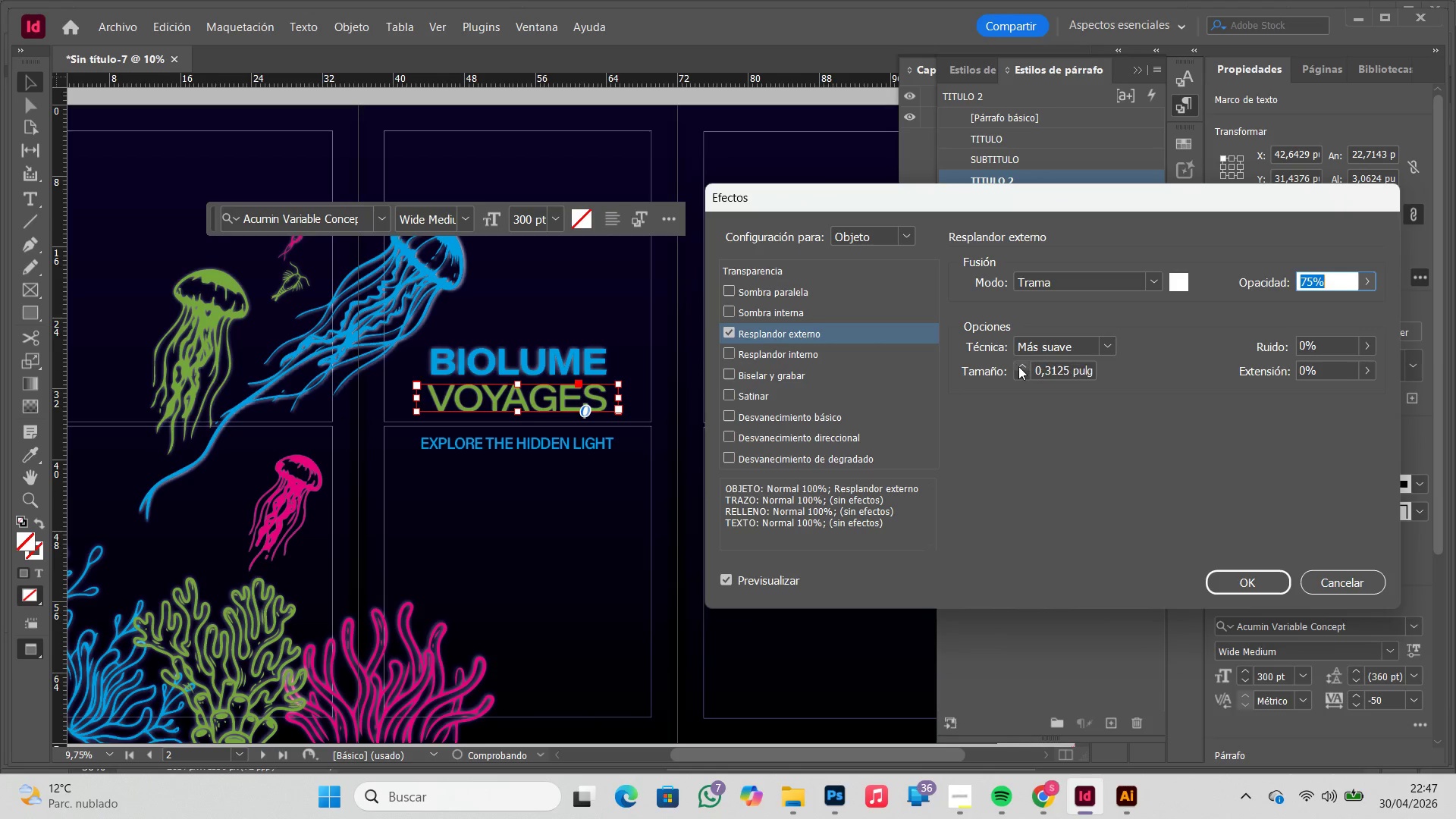 
triple_click([1018, 366])
 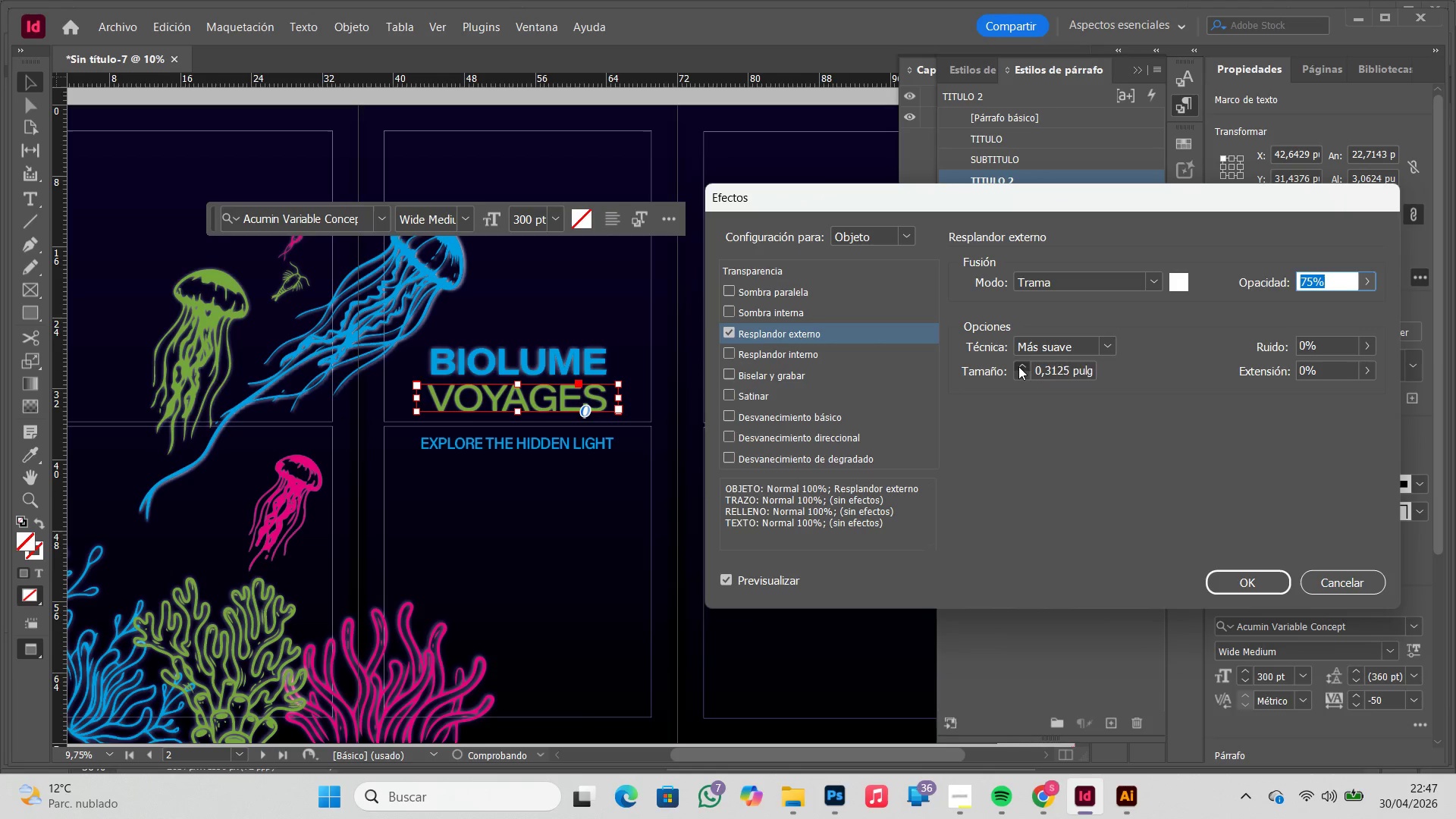 
triple_click([1018, 366])
 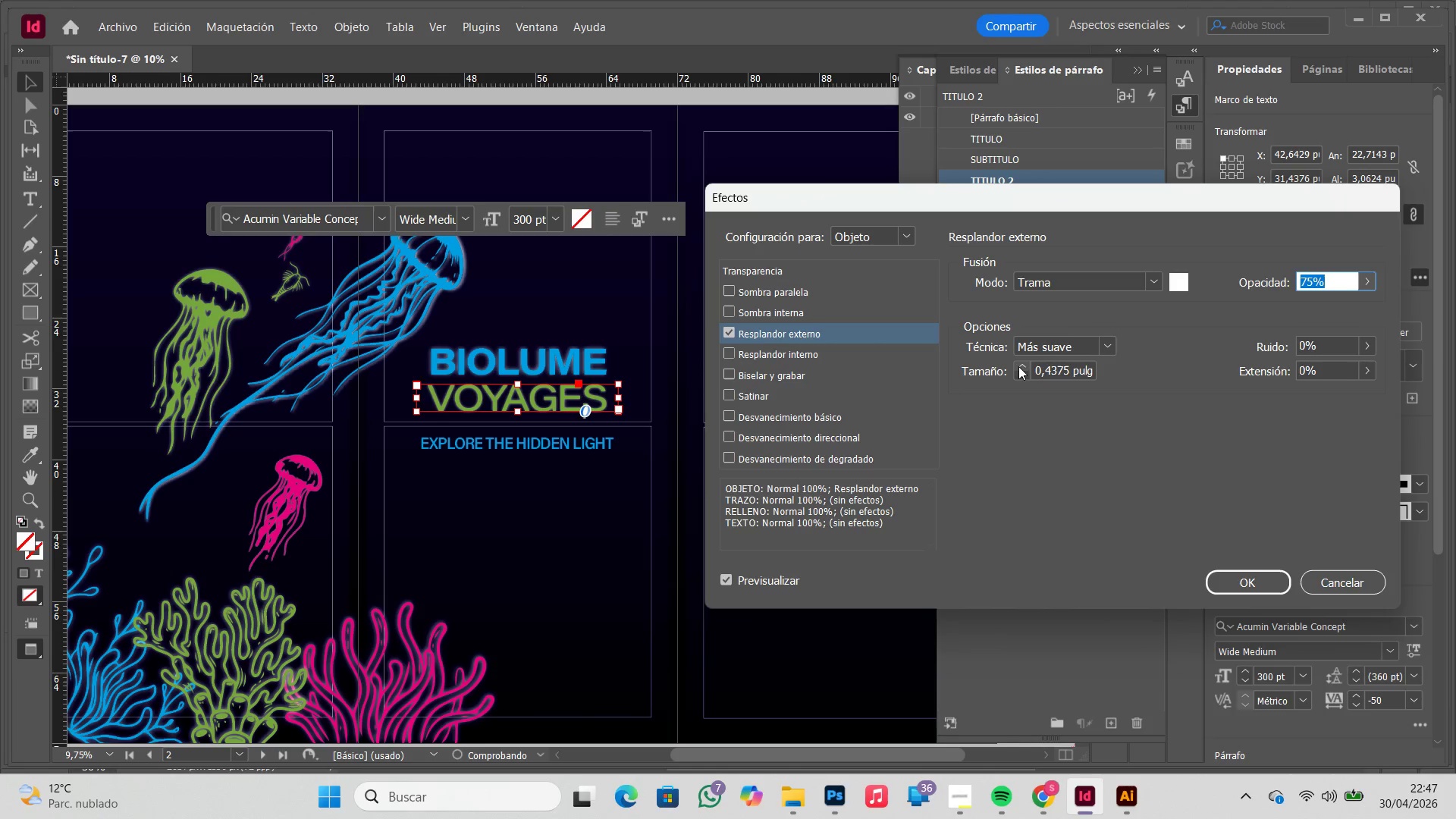 
triple_click([1018, 366])
 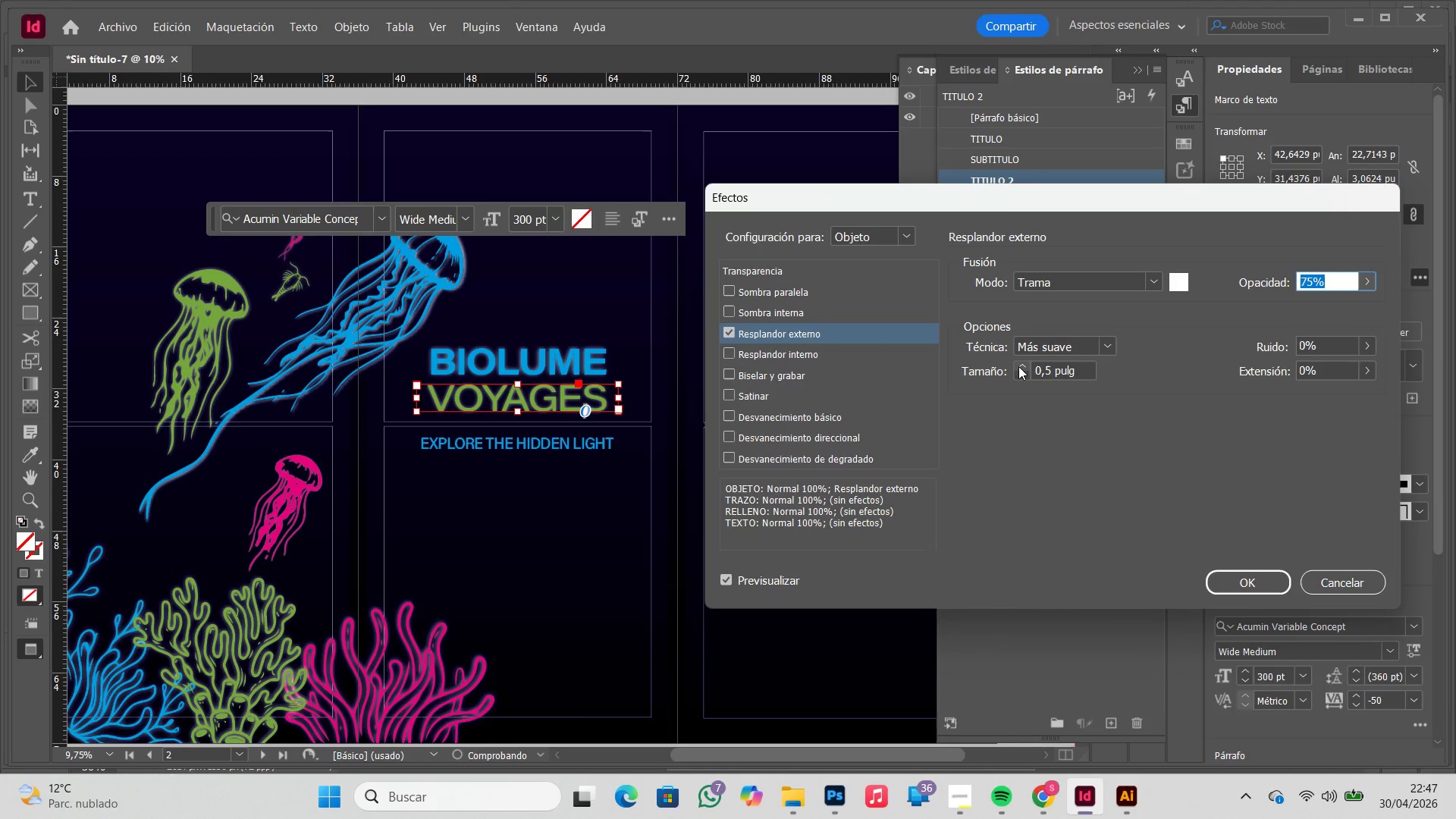 
triple_click([1018, 366])
 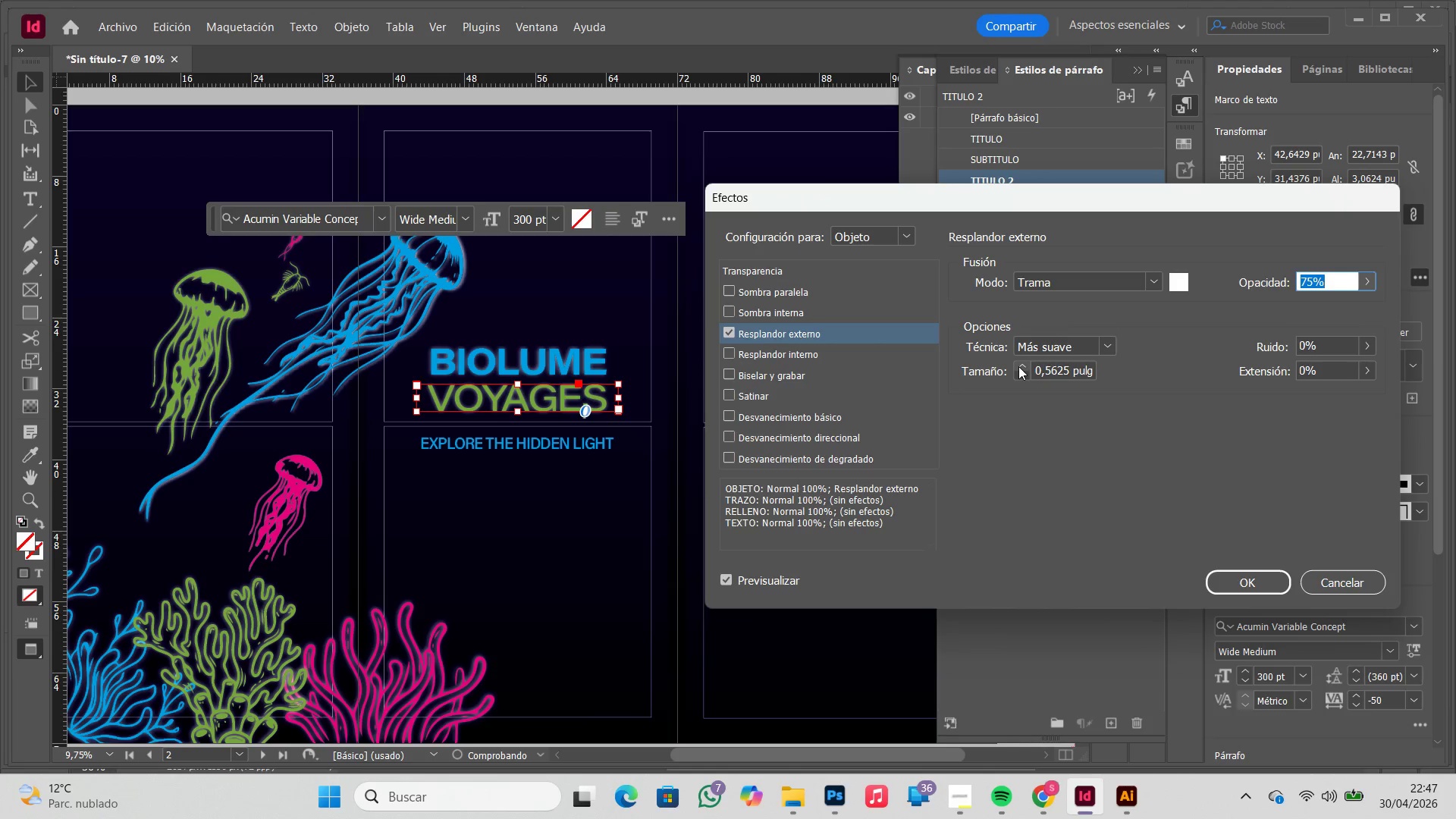 
left_click([1018, 366])
 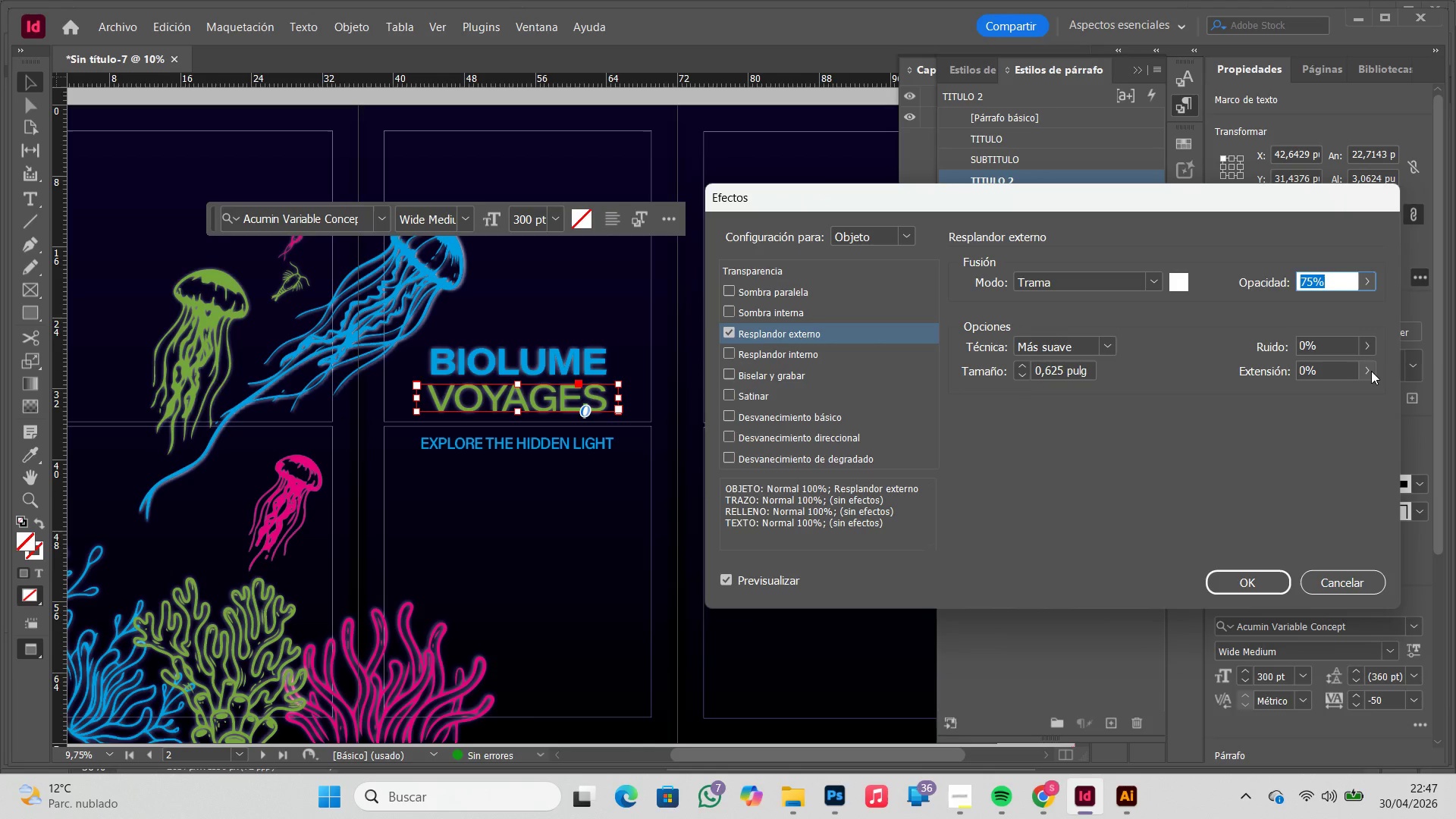 
left_click([1371, 371])
 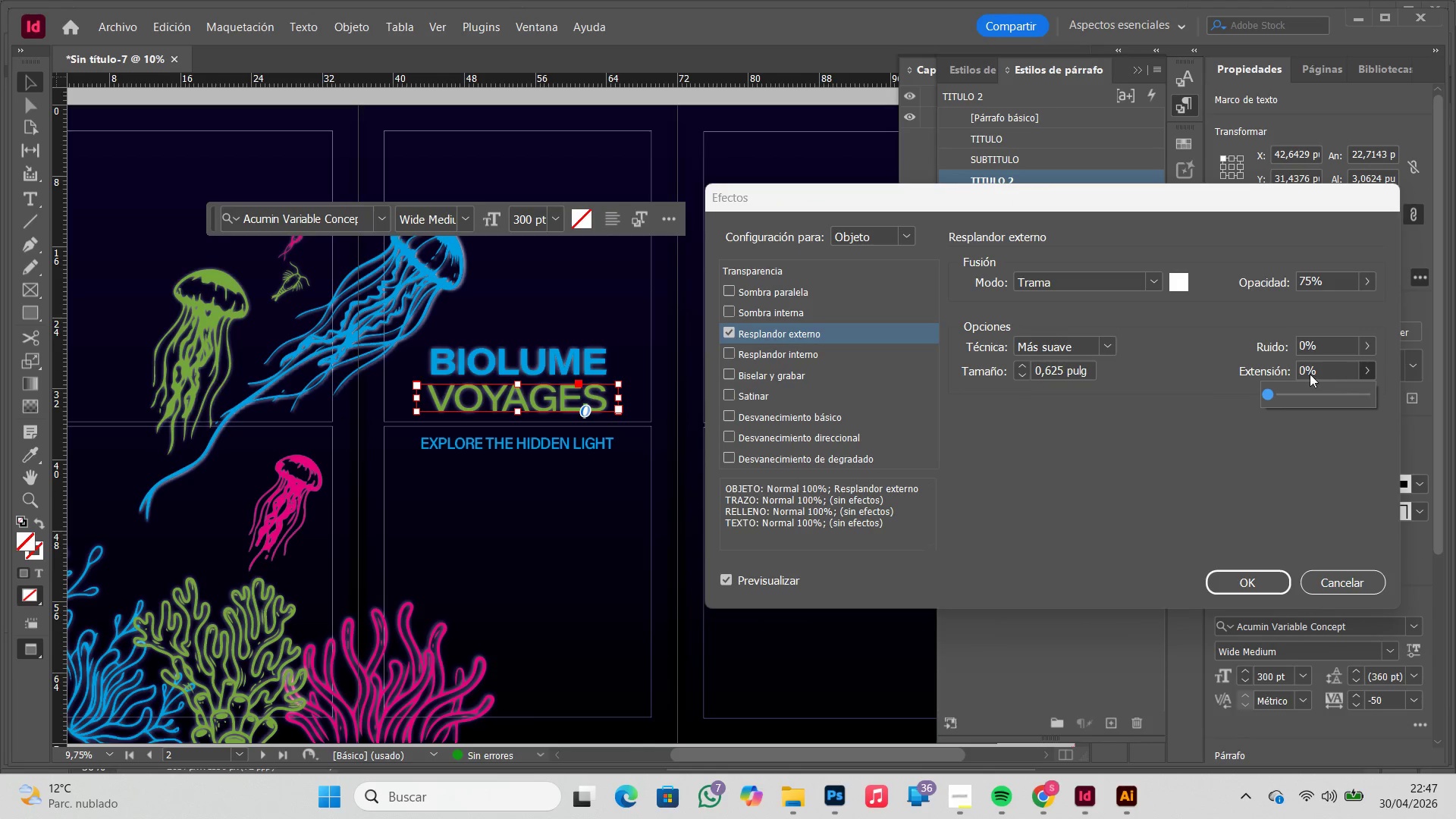 
left_click_drag(start_coordinate=[1307, 372], to_coordinate=[1285, 372])
 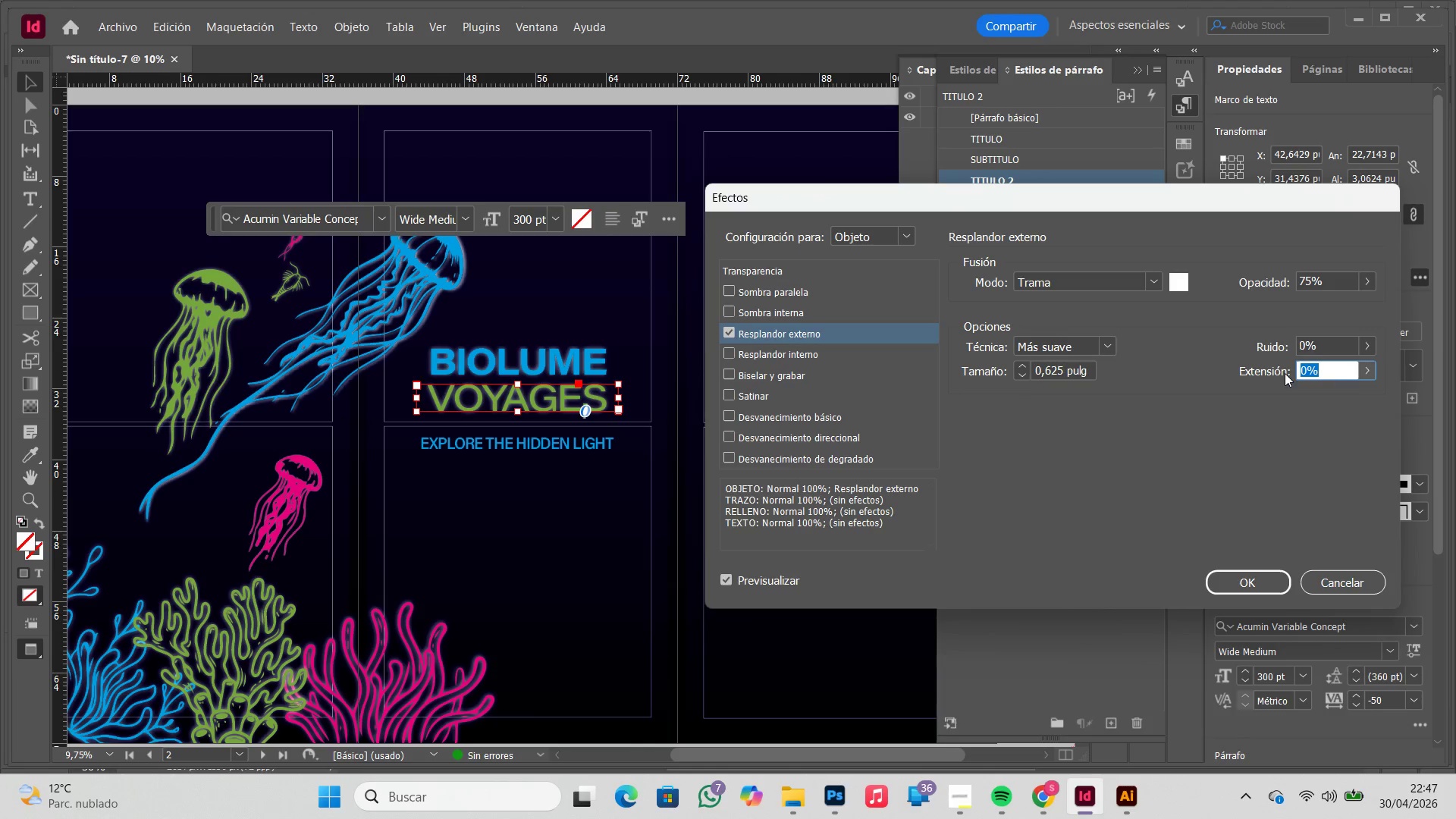 
key(Numpad2)
 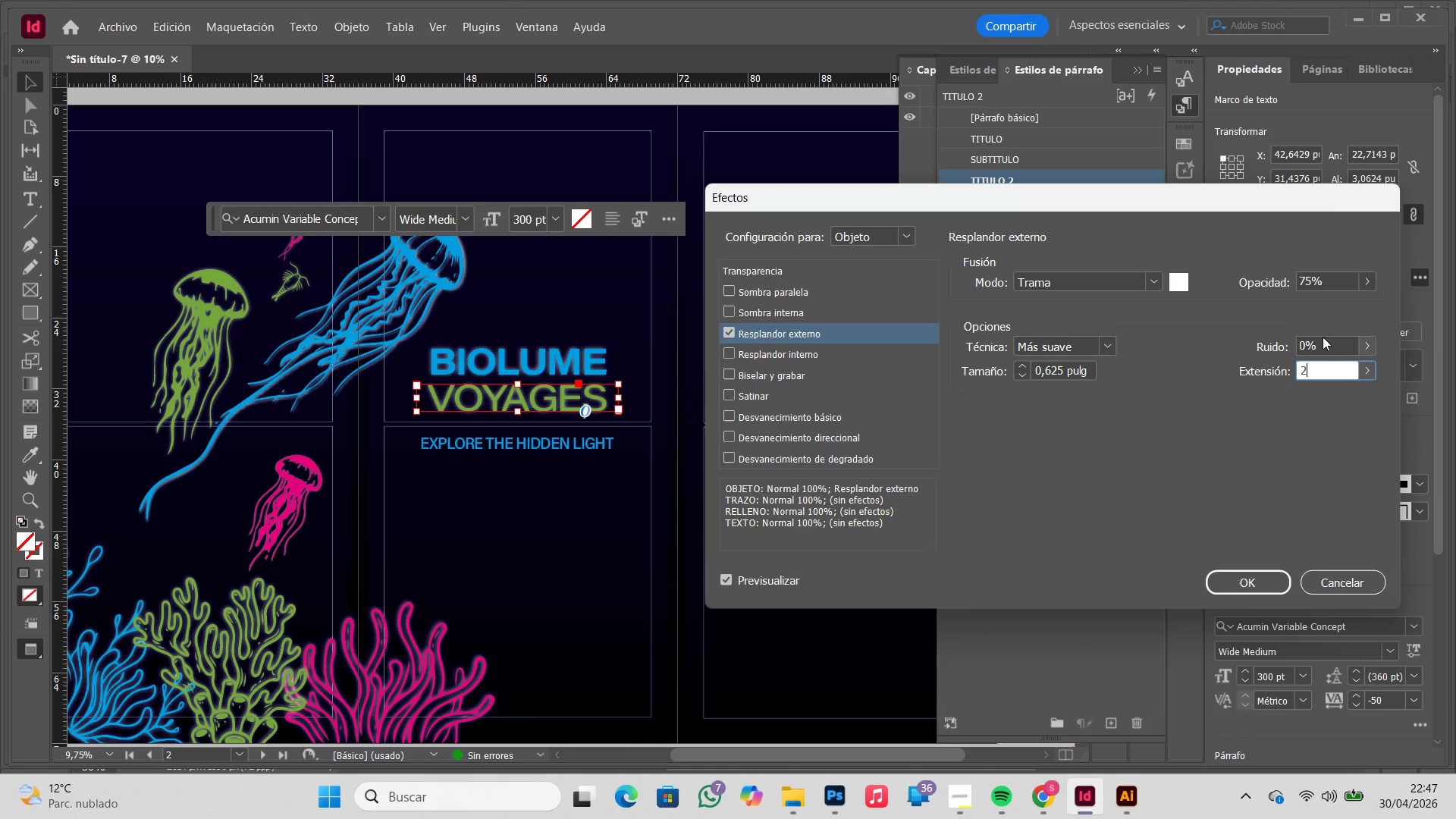 
double_click([1324, 340])
 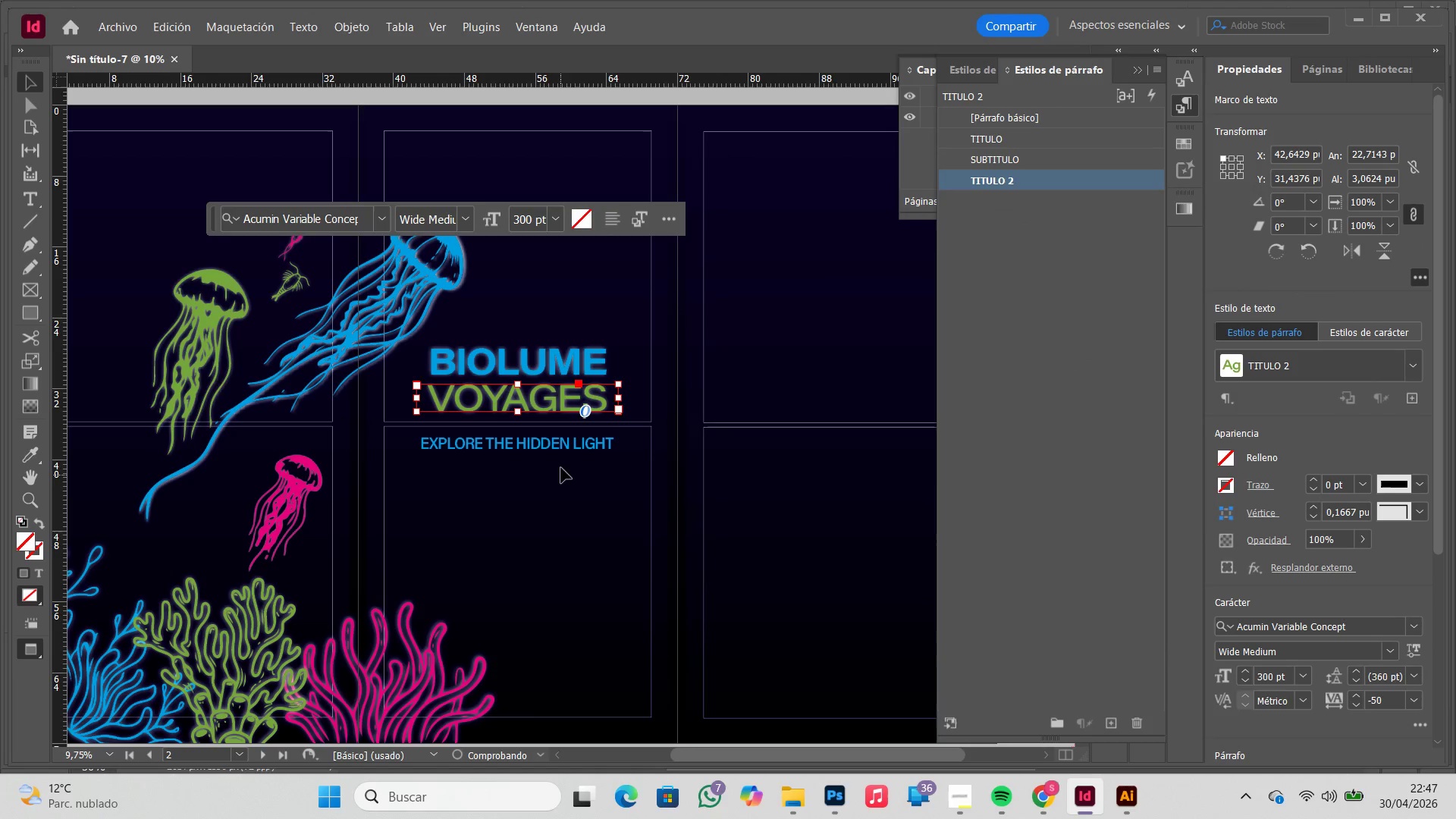 
left_click([563, 451])
 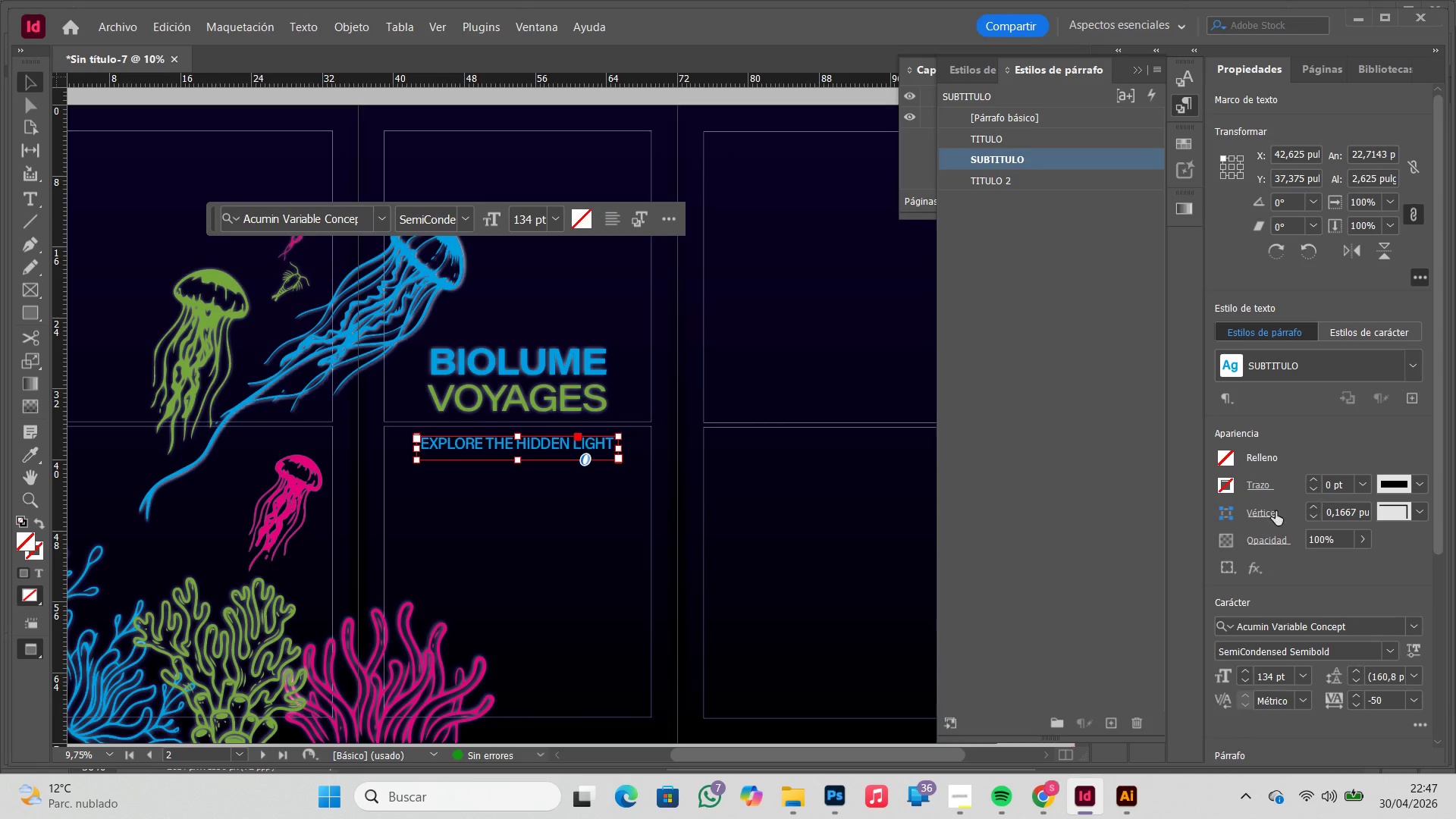 
left_click([1247, 573])
 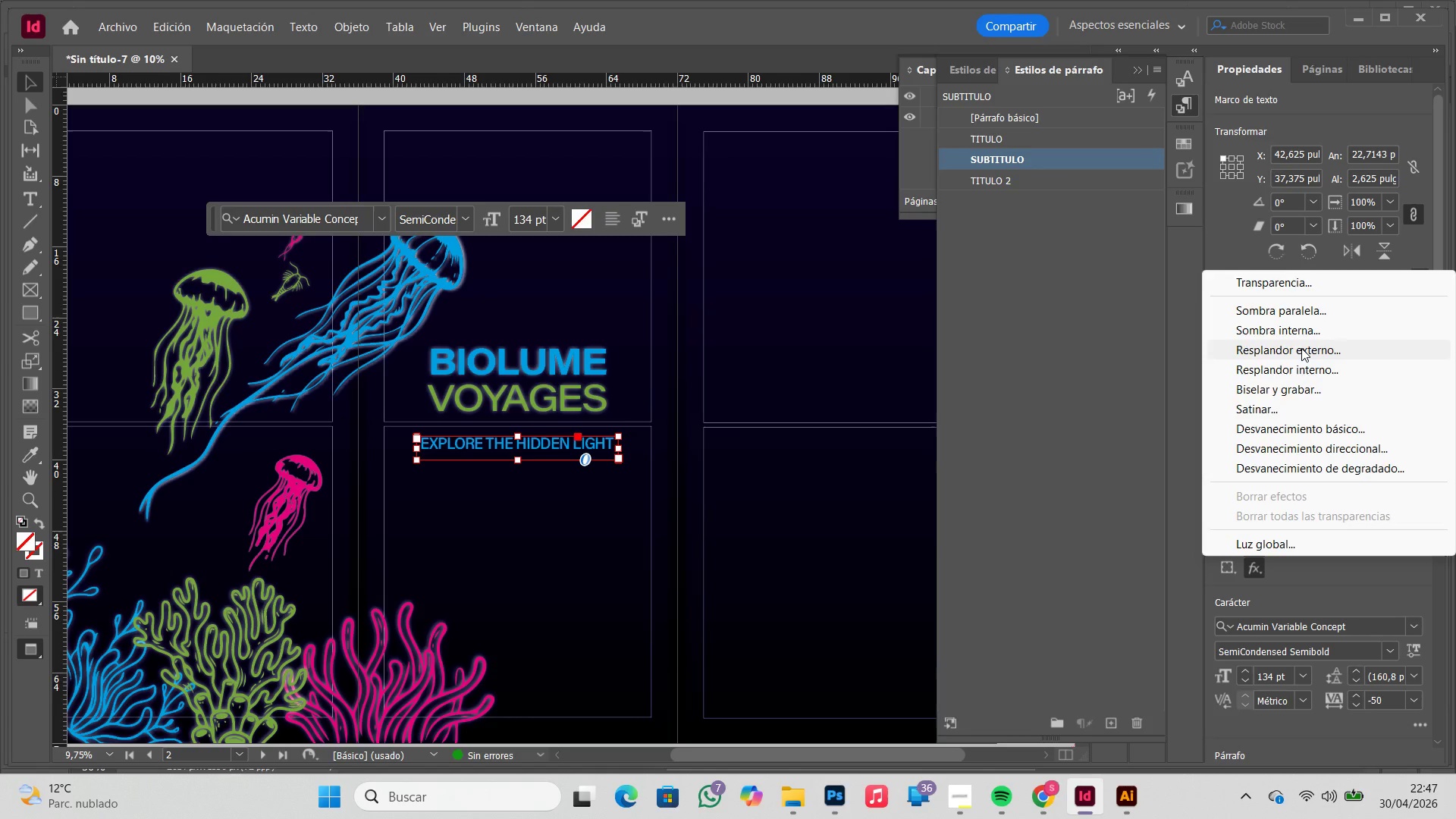 
left_click([1301, 348])
 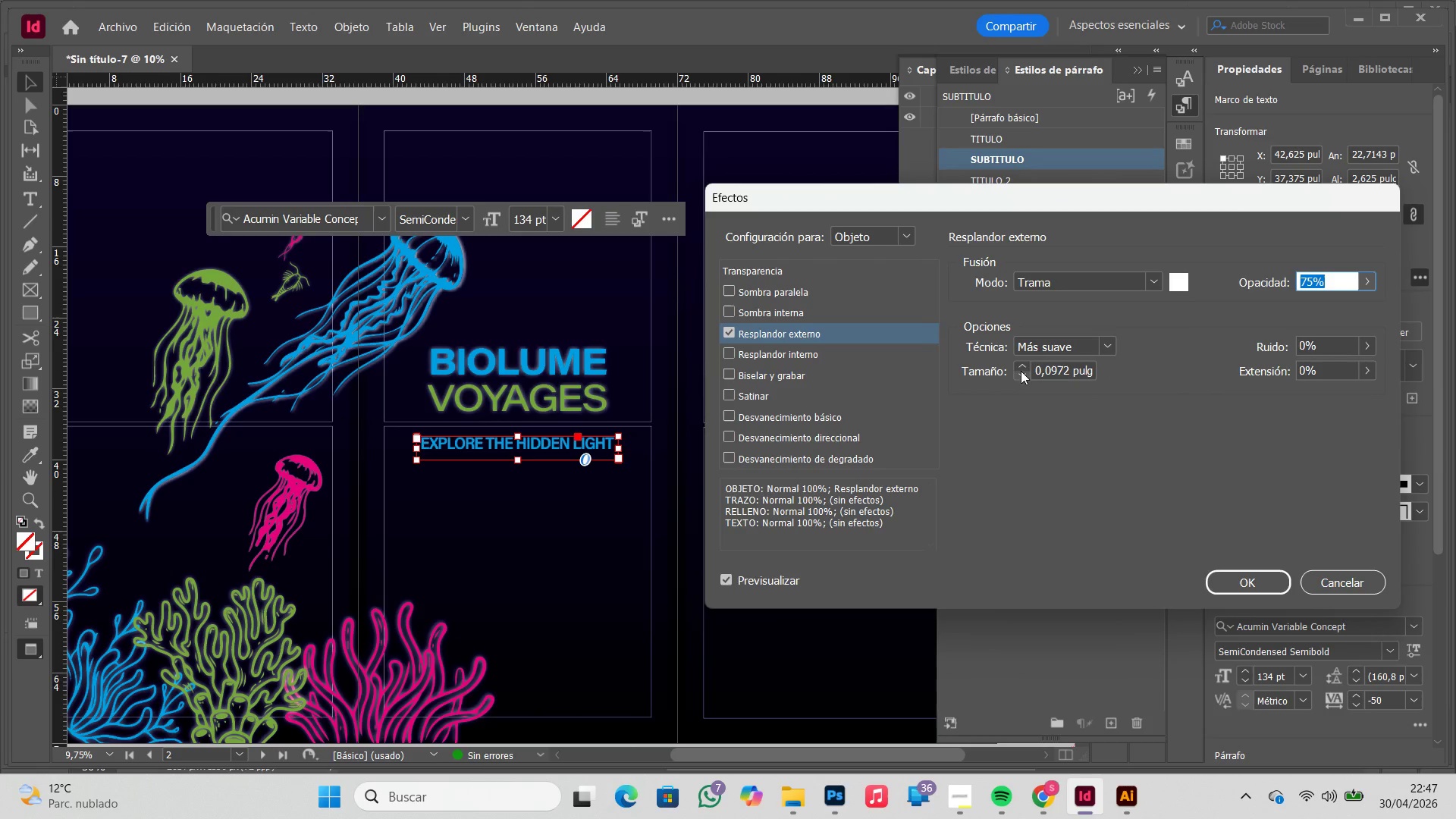 
double_click([1022, 365])
 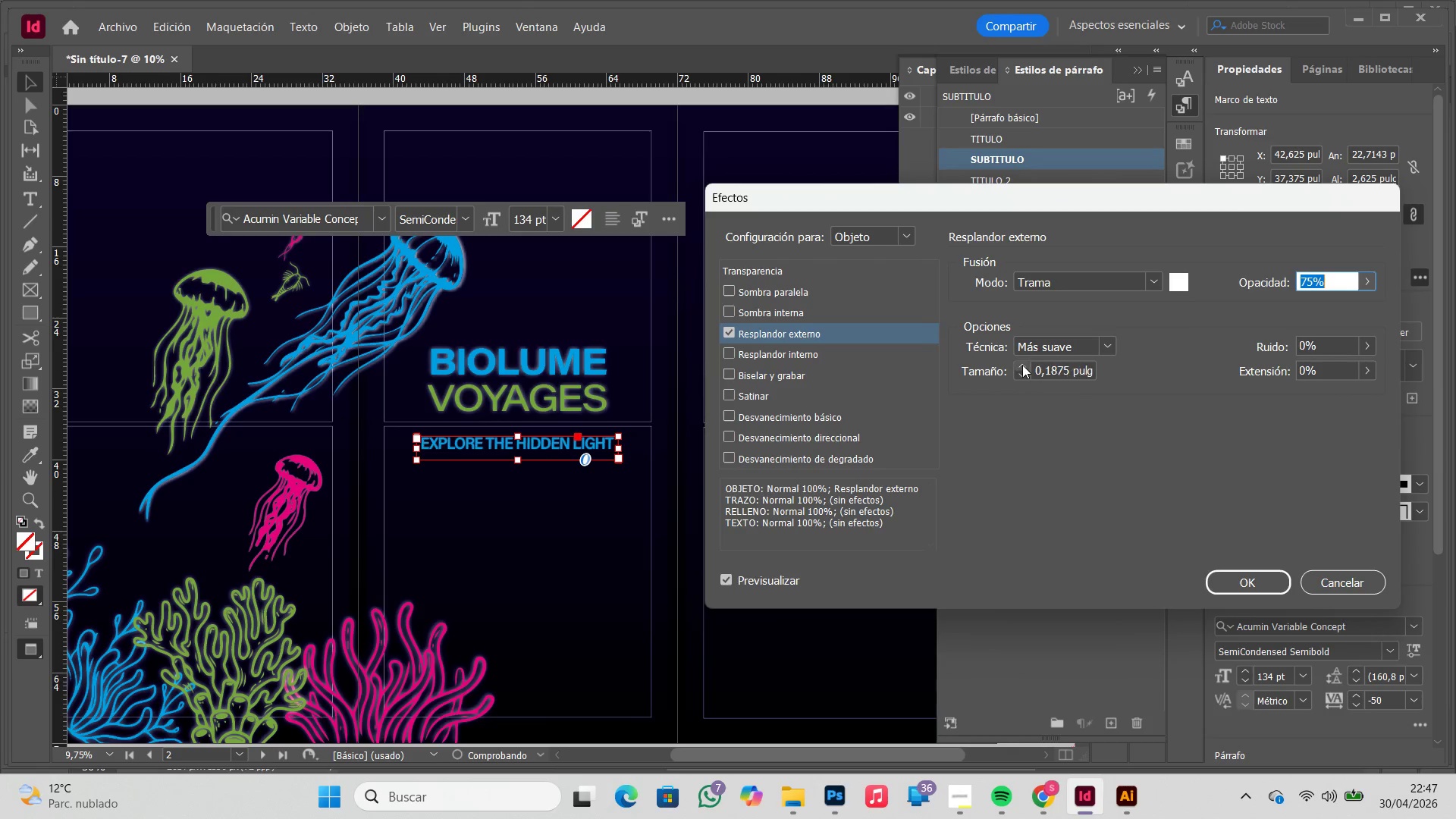 
triple_click([1022, 365])
 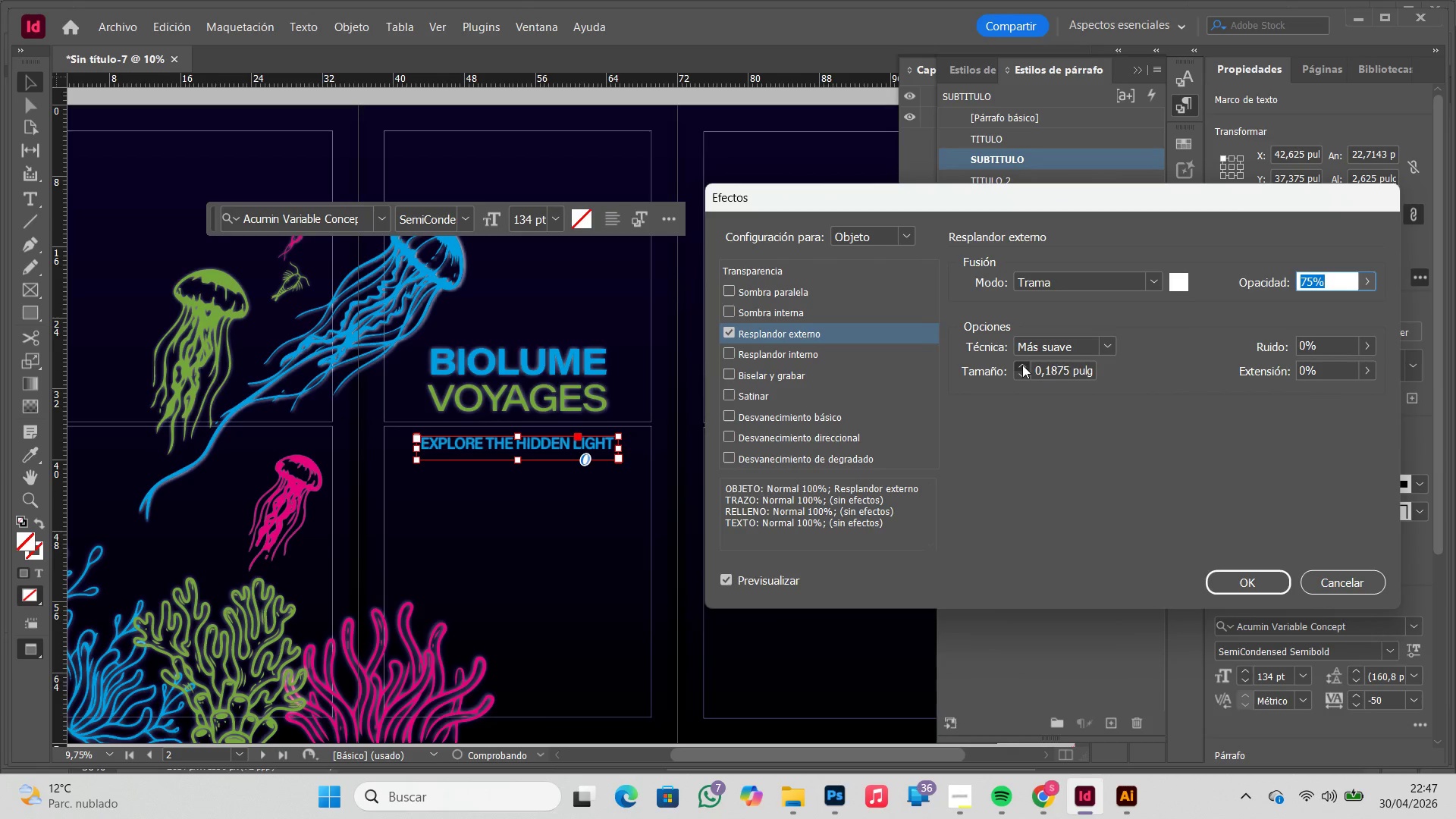 
triple_click([1022, 365])
 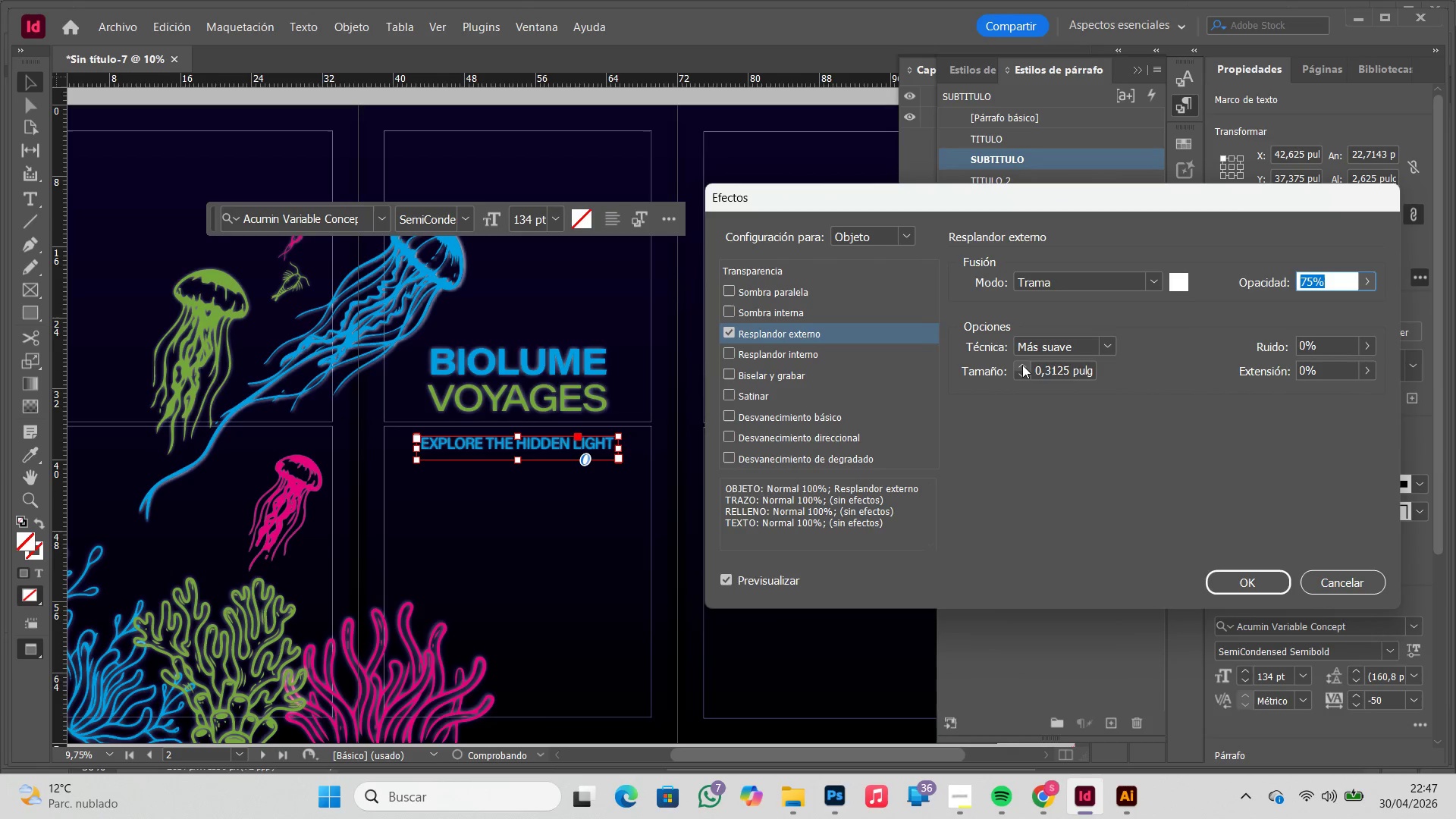 
triple_click([1022, 365])
 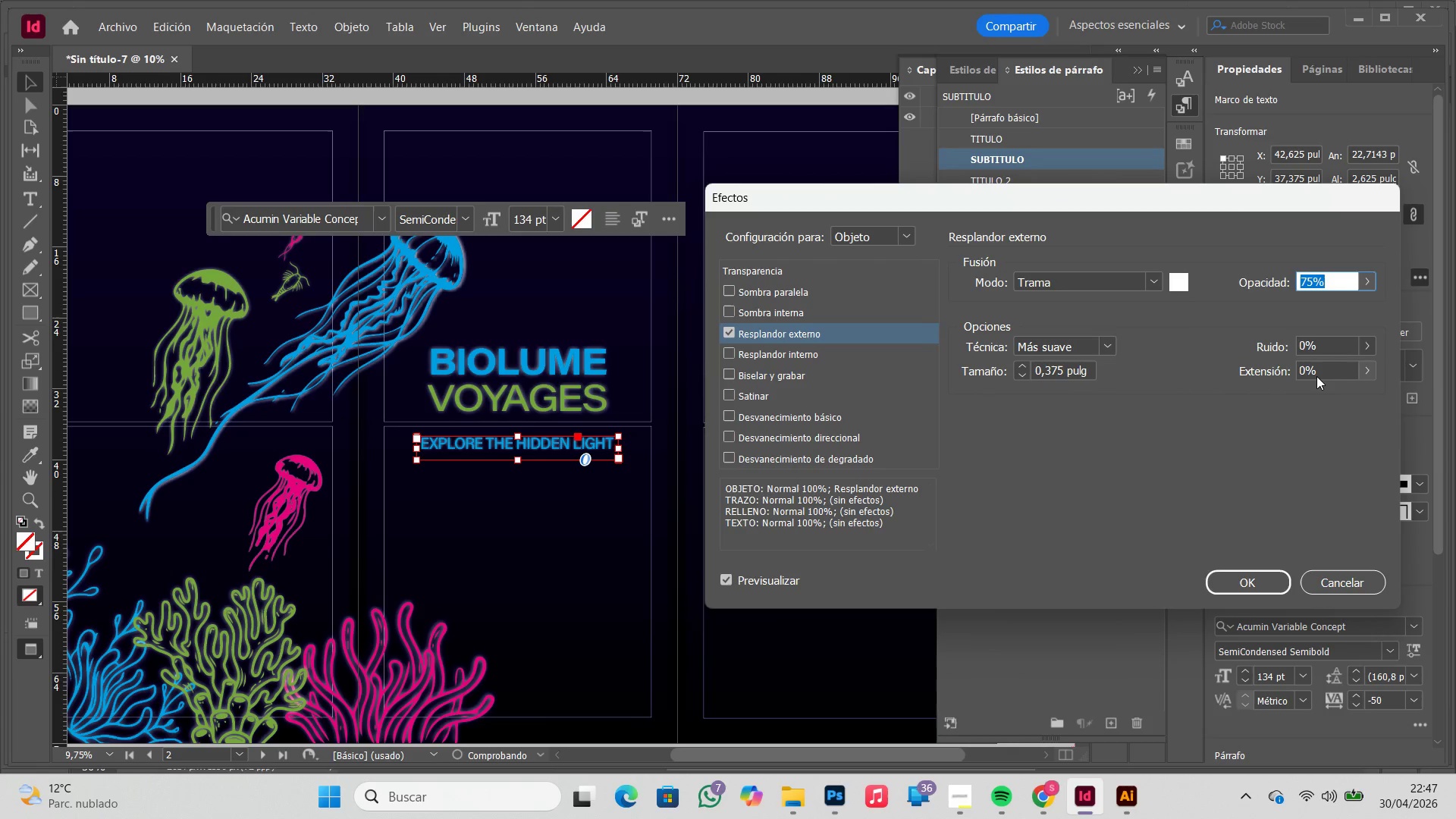 
left_click_drag(start_coordinate=[1316, 375], to_coordinate=[1269, 378])
 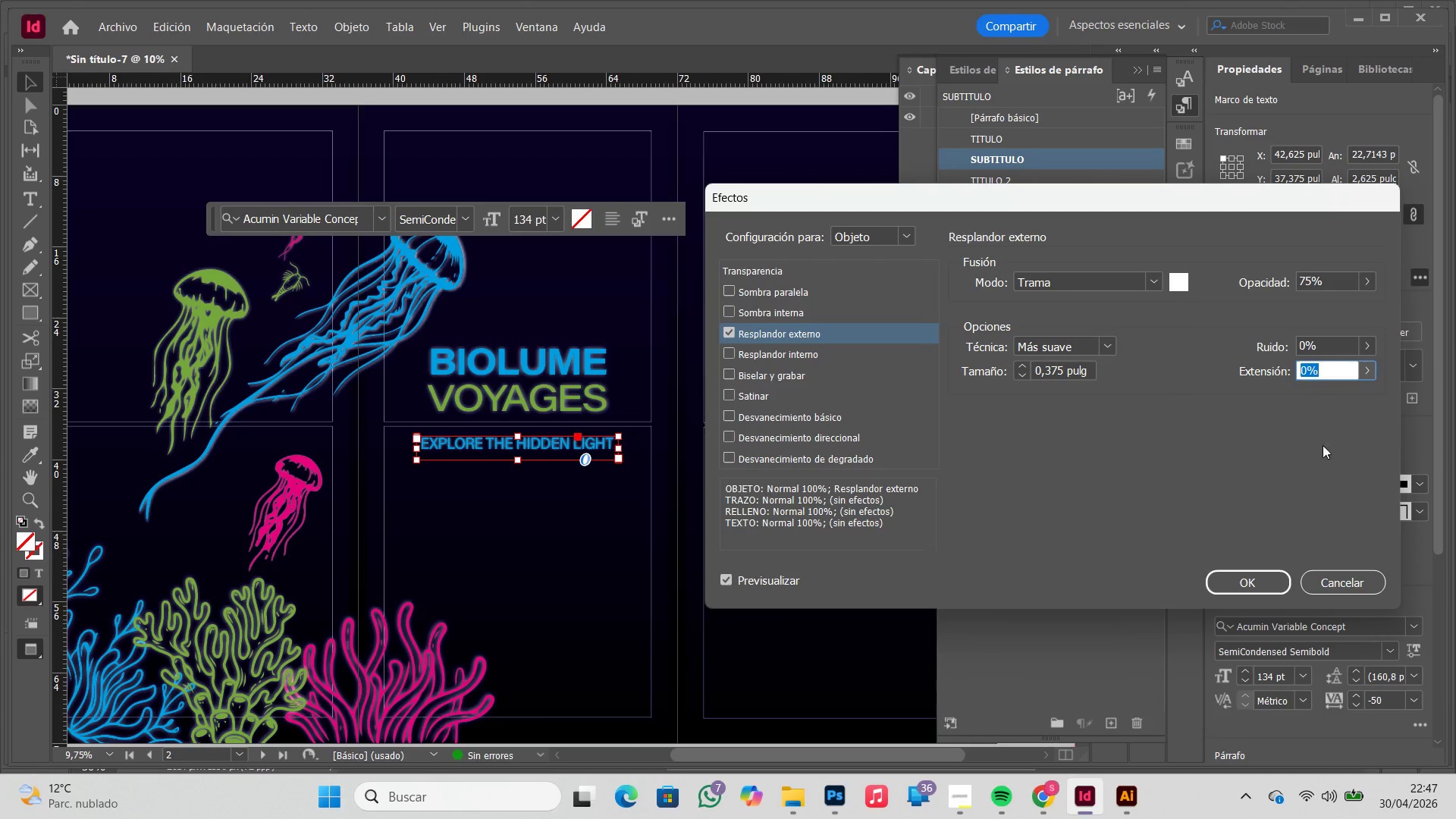 
key(Numpad1)
 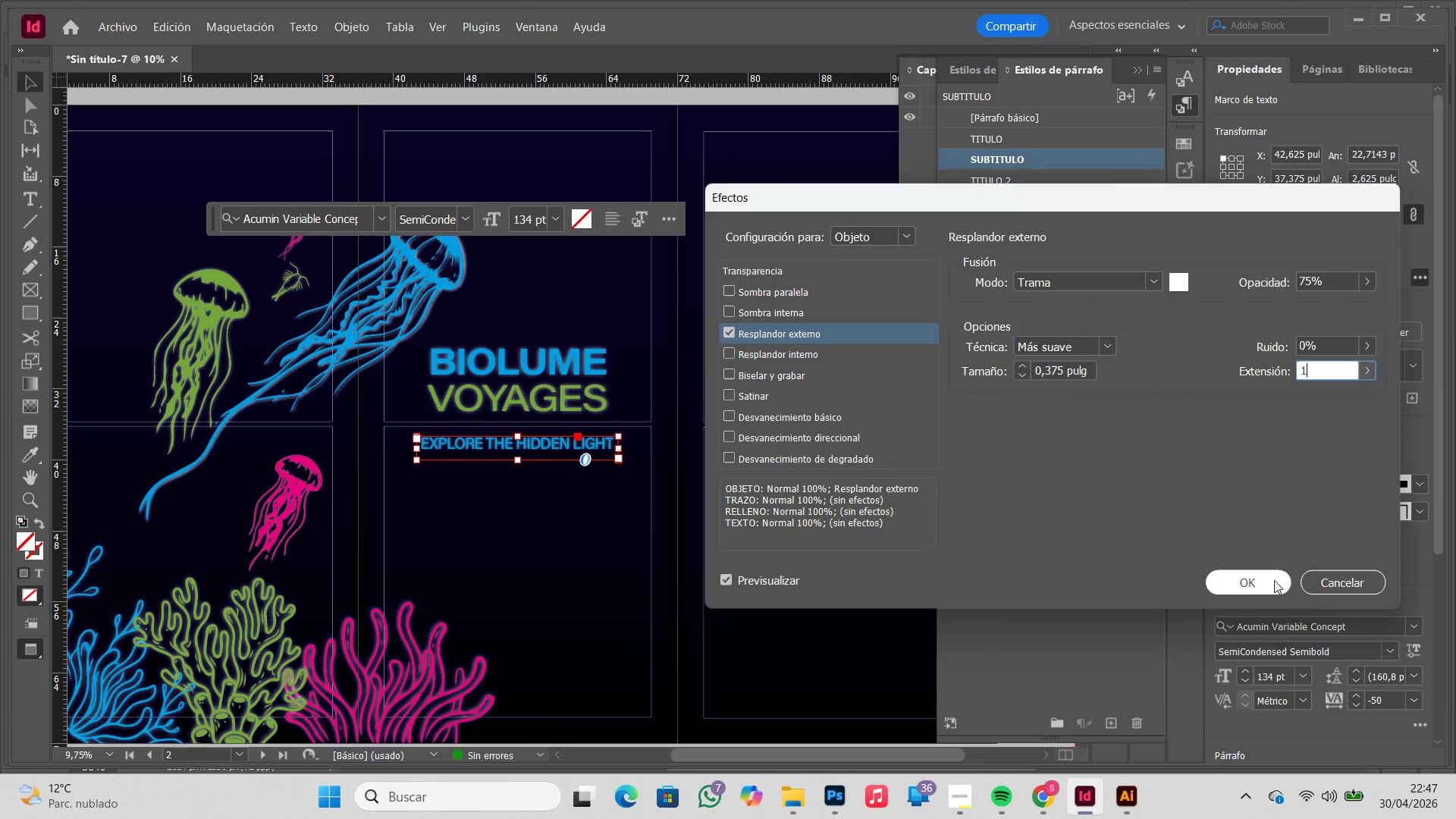 
left_click([1274, 580])
 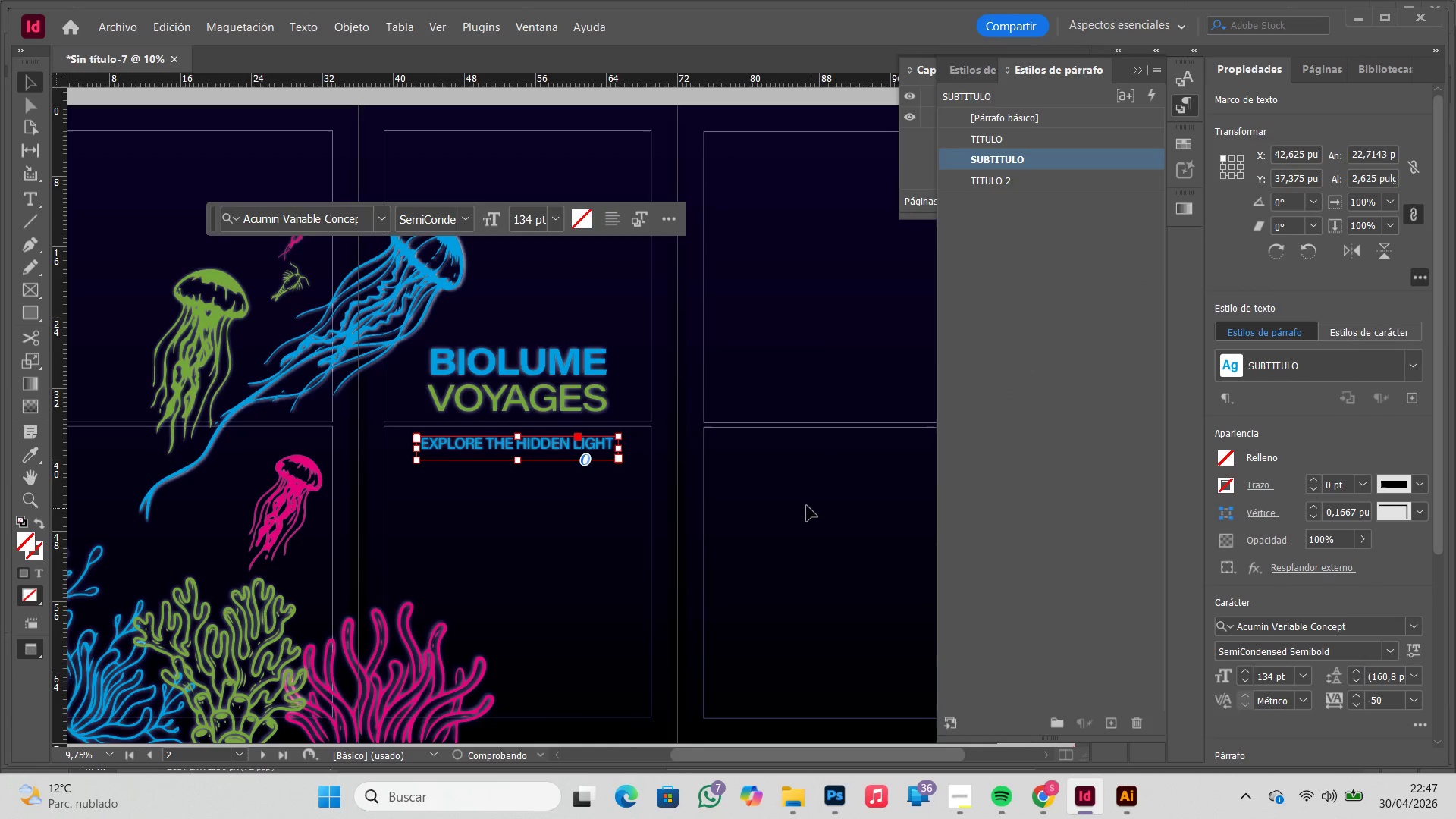 
left_click([803, 505])
 